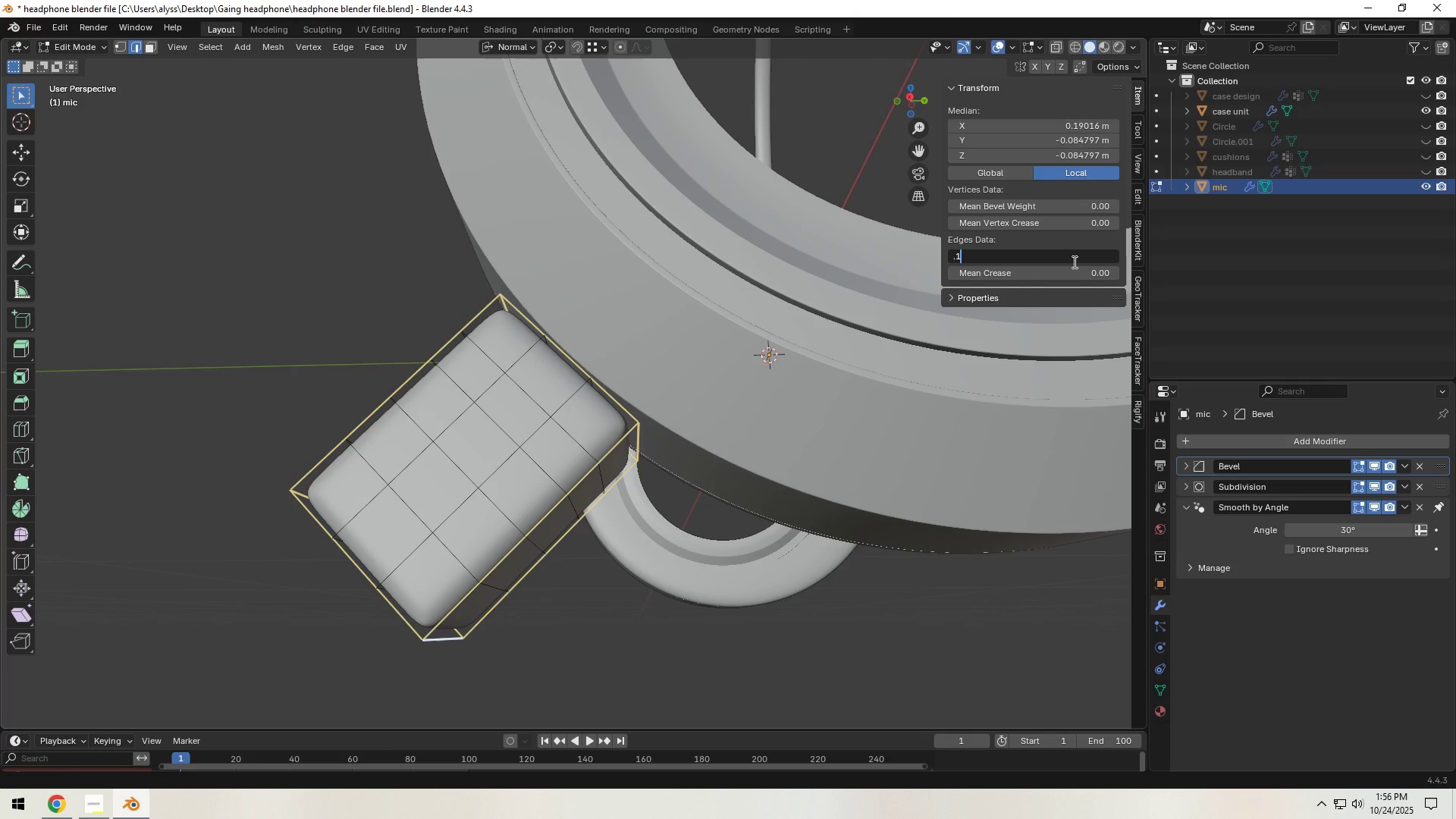 
key(Numpad1)
 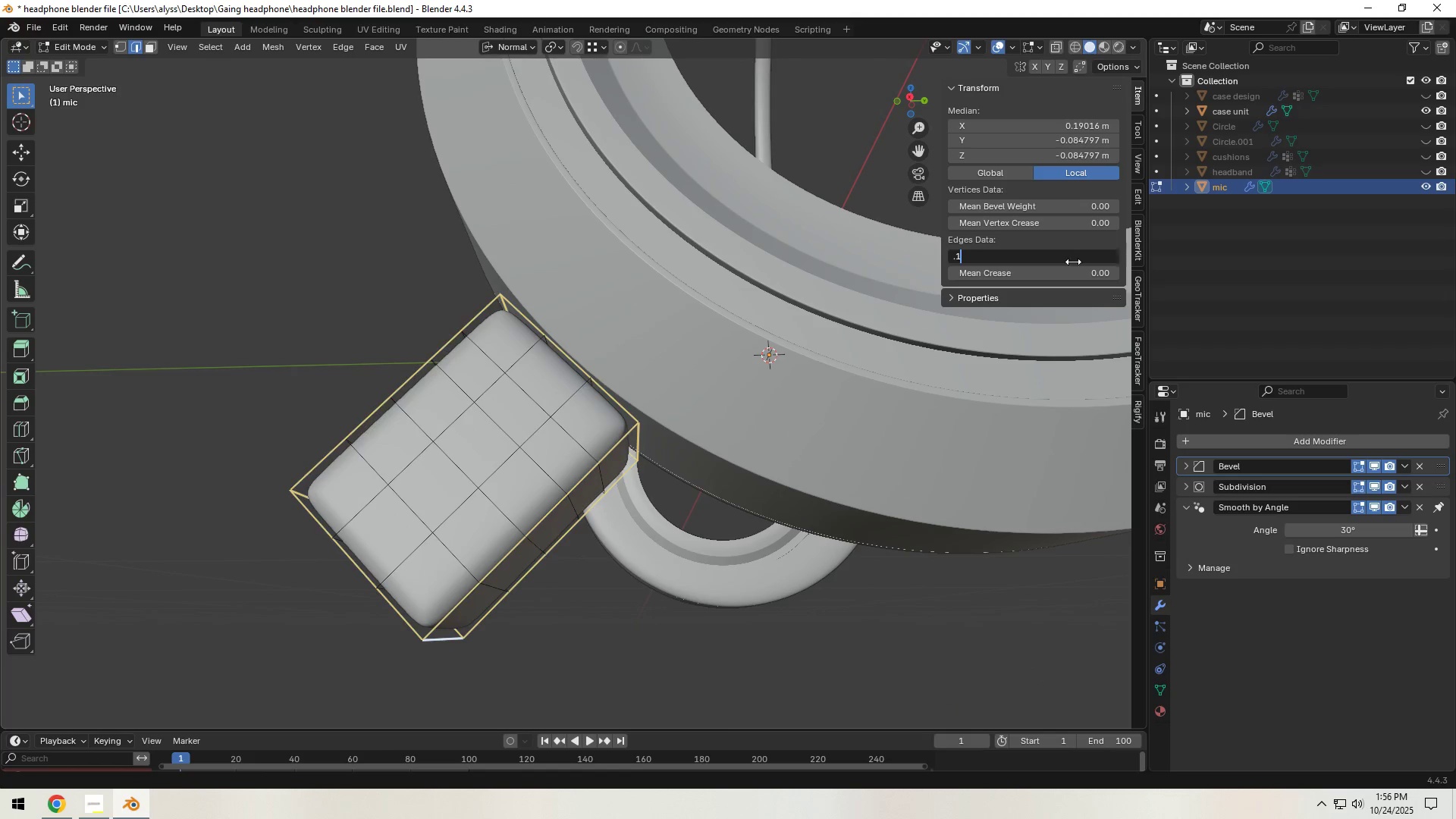 
key(NumpadEnter)
 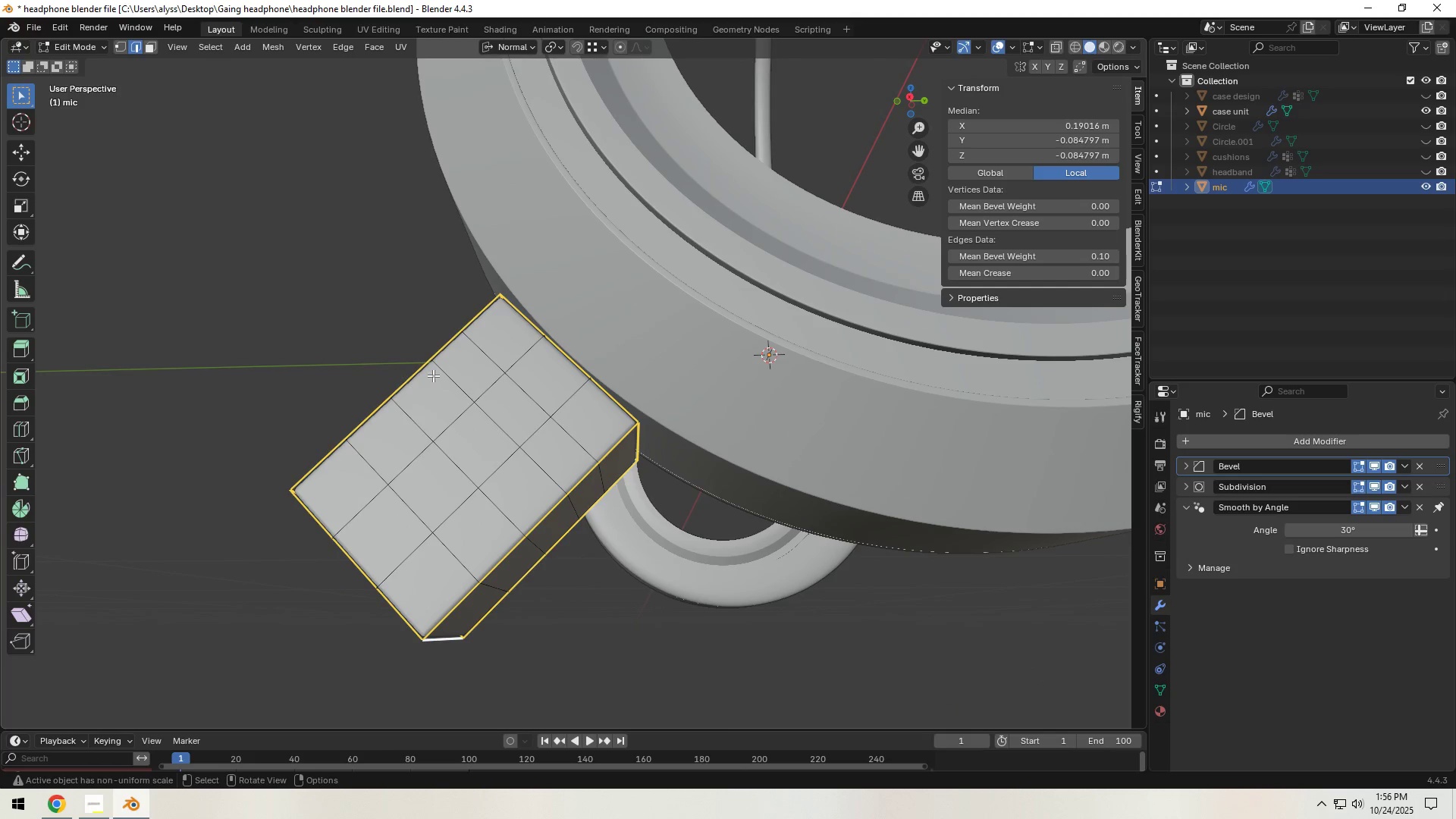 
left_click([335, 343])
 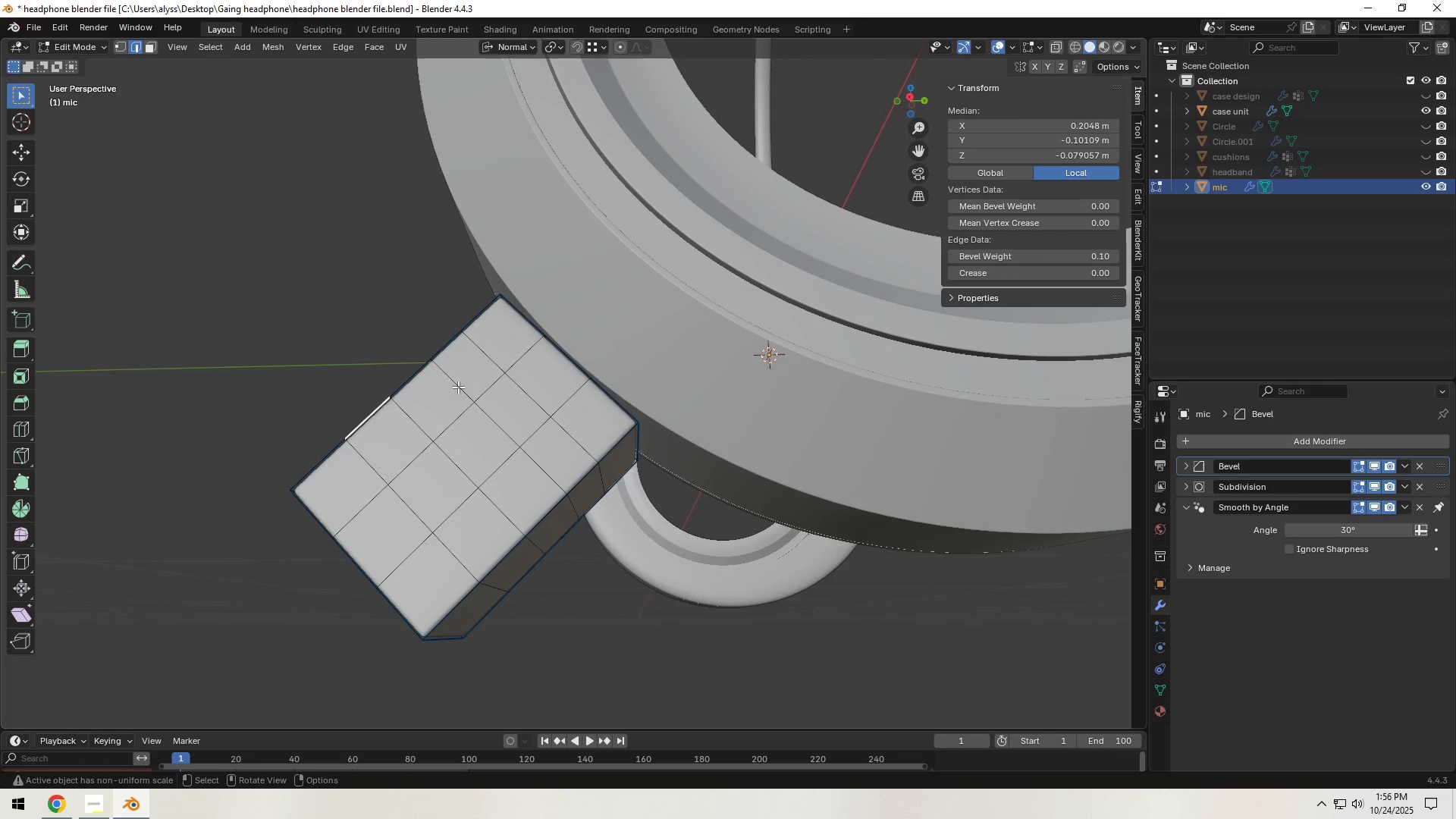 
hold_key(key=Backquote, duration=0.74)
 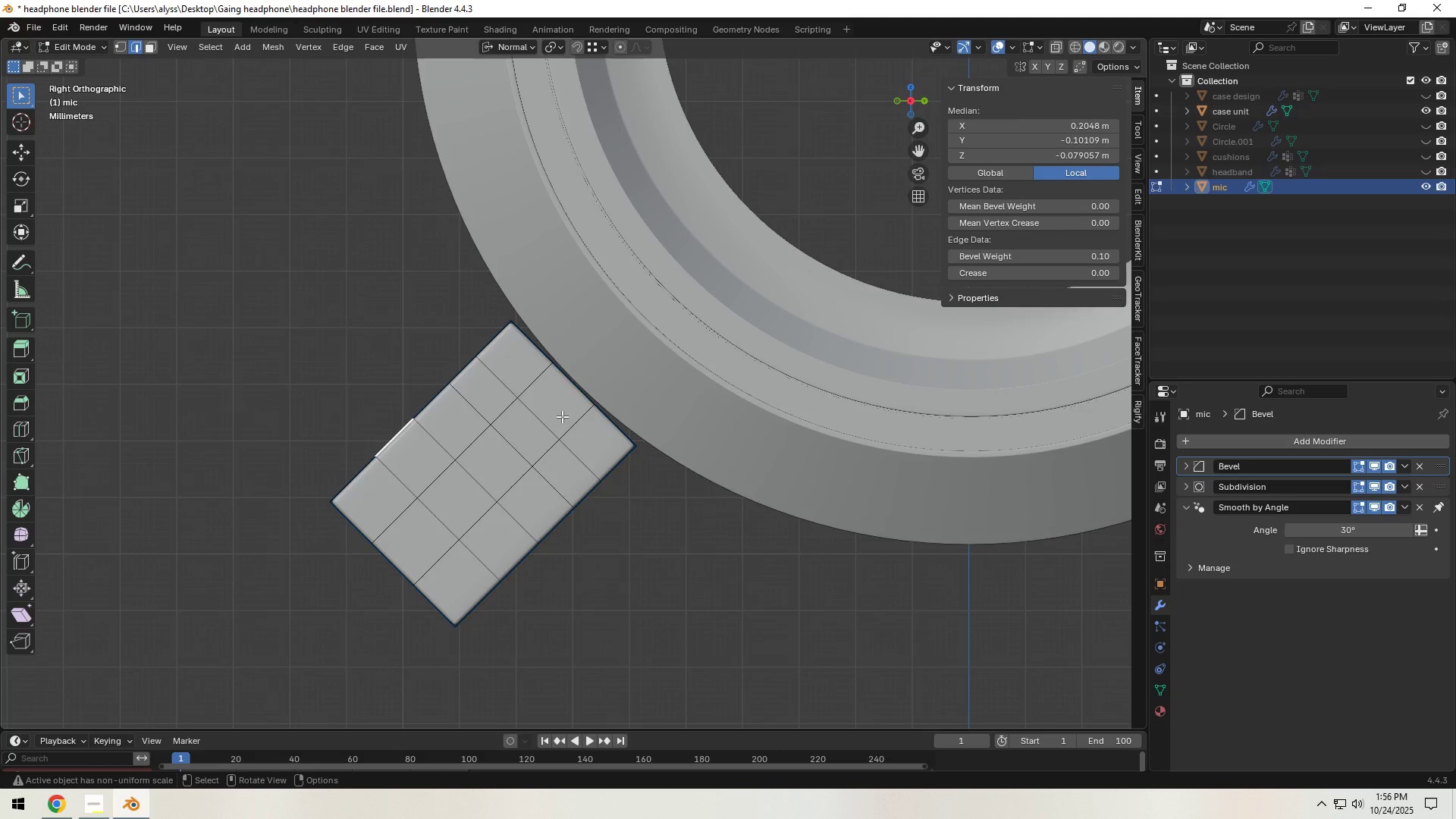 
scroll: coordinate [605, 467], scroll_direction: up, amount: 2.0
 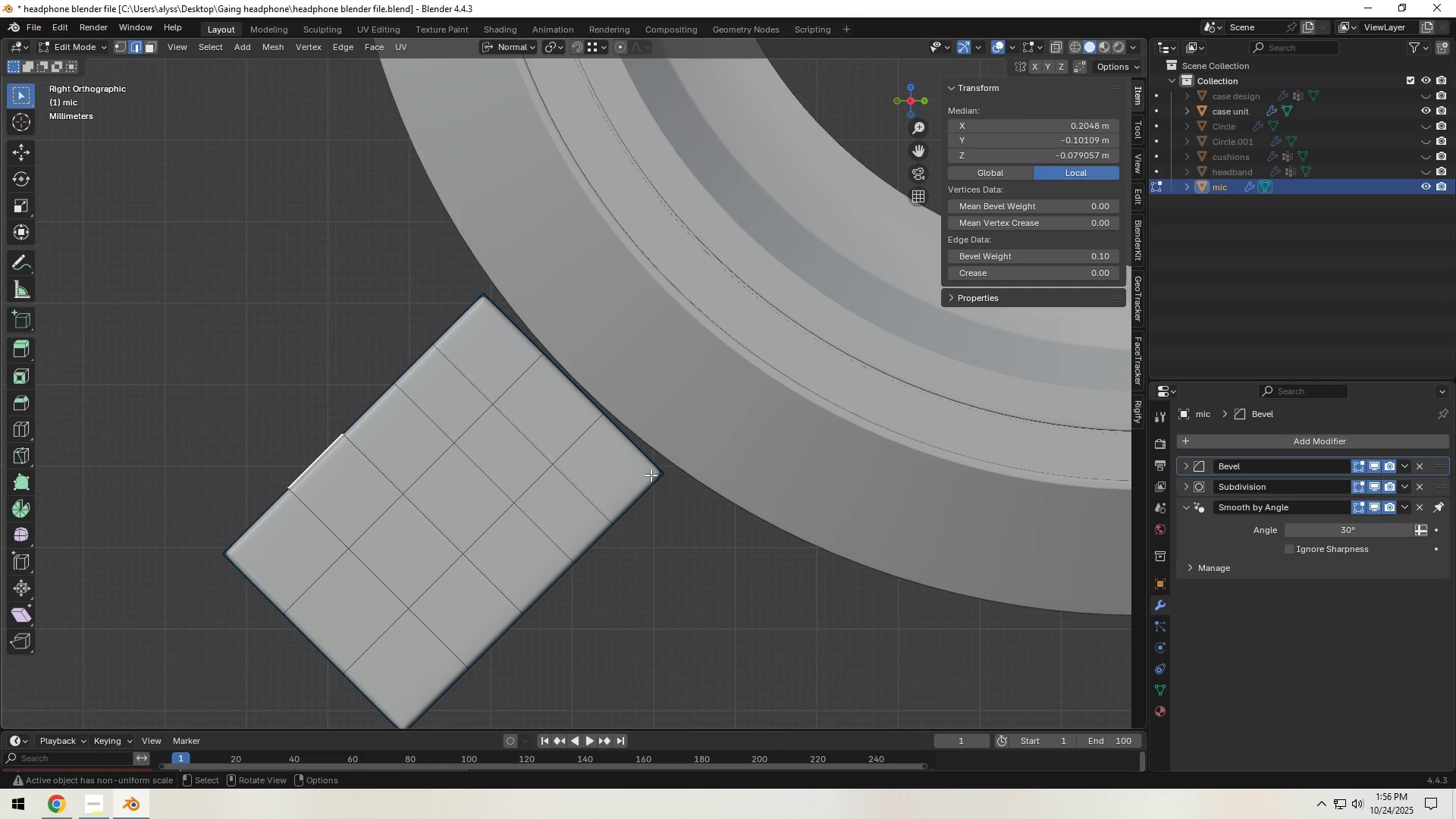 
key(Z)
 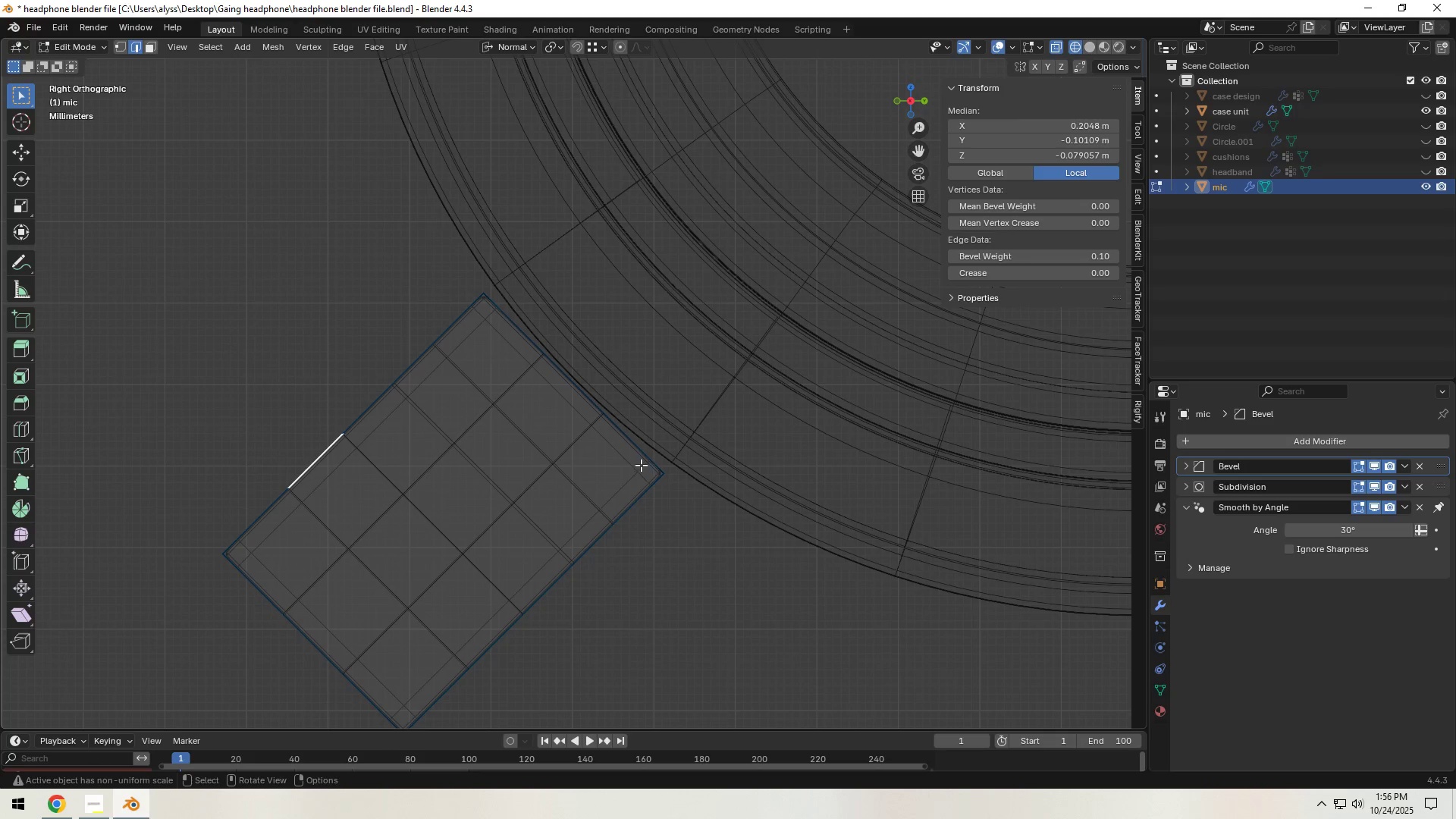 
left_click_drag(start_coordinate=[643, 453], to_coordinate=[703, 499])
 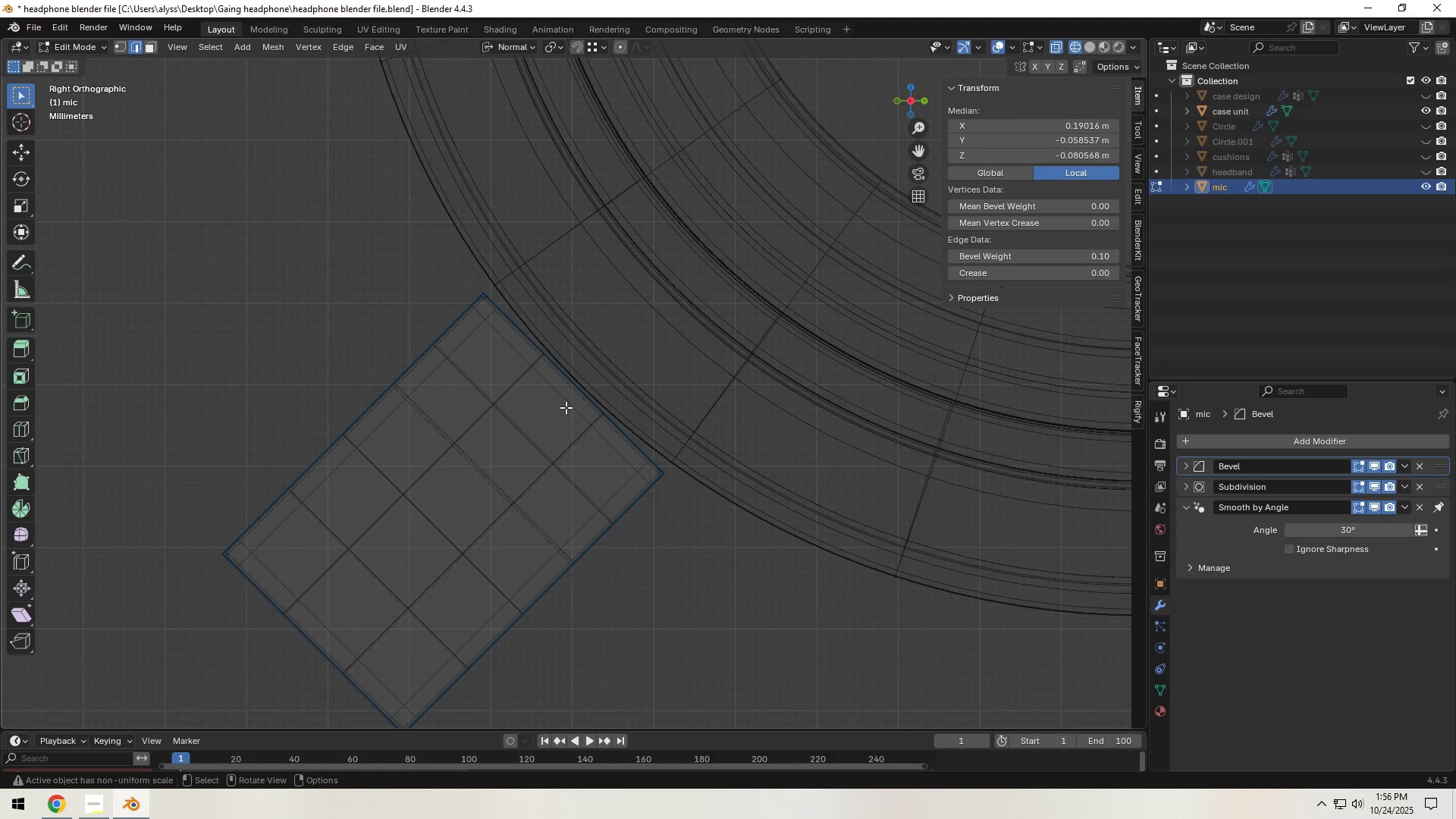 
hold_key(key=ShiftLeft, duration=1.18)
 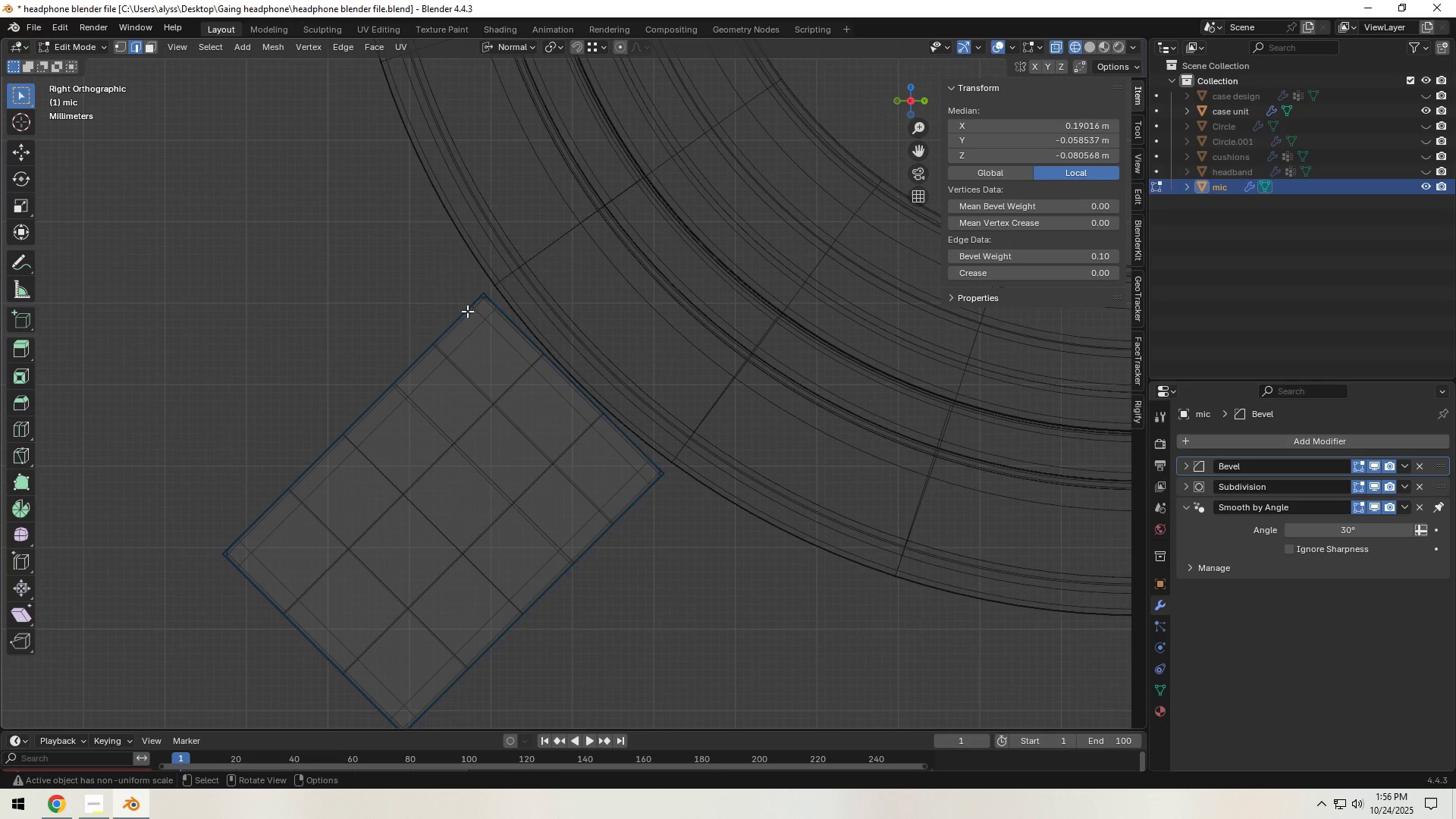 
hold_key(key=Z, duration=0.56)
 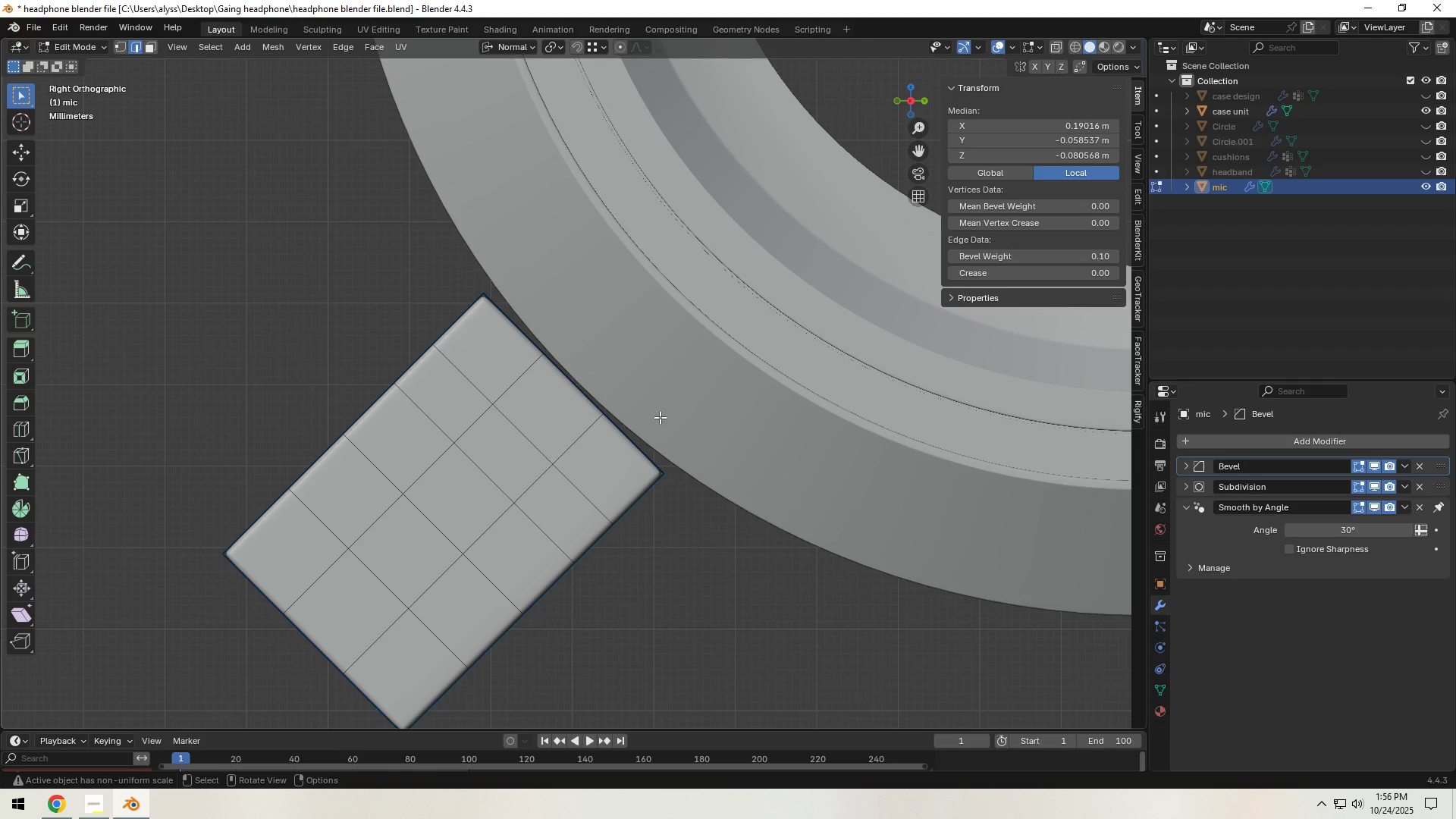 
hold_key(key=ShiftLeft, duration=0.31)
 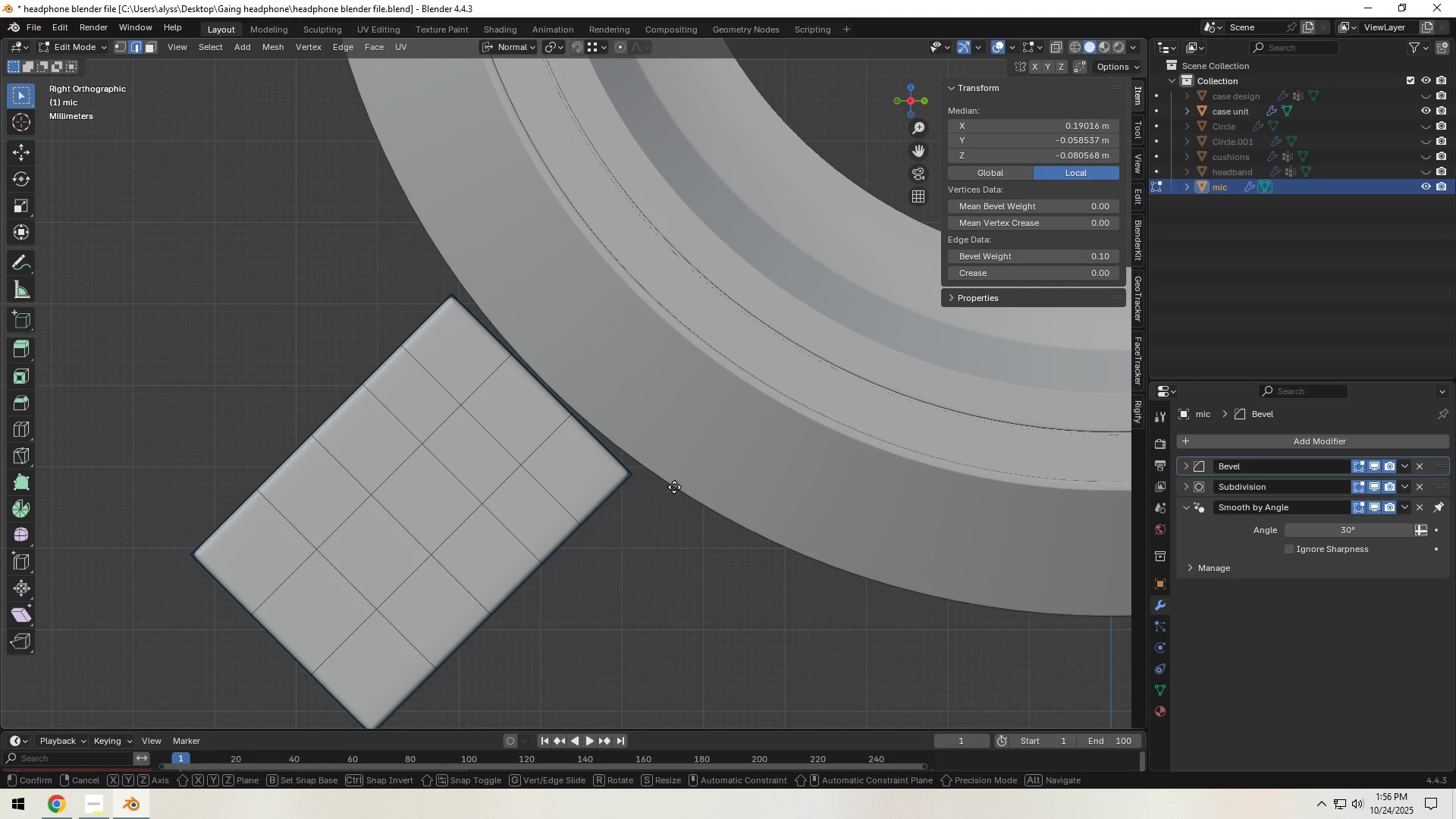 
type(gzxy)
 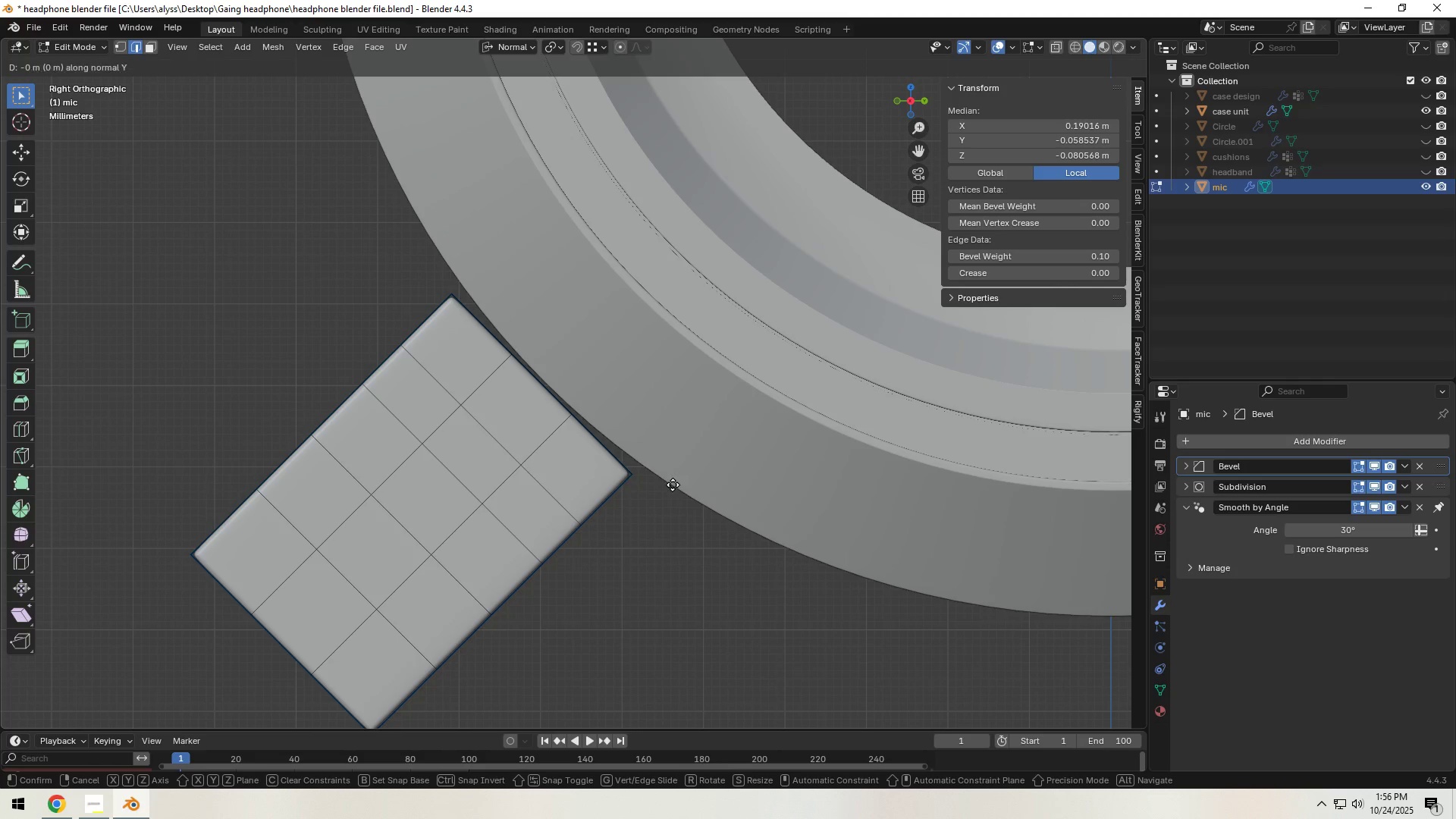 
right_click([673, 484])
 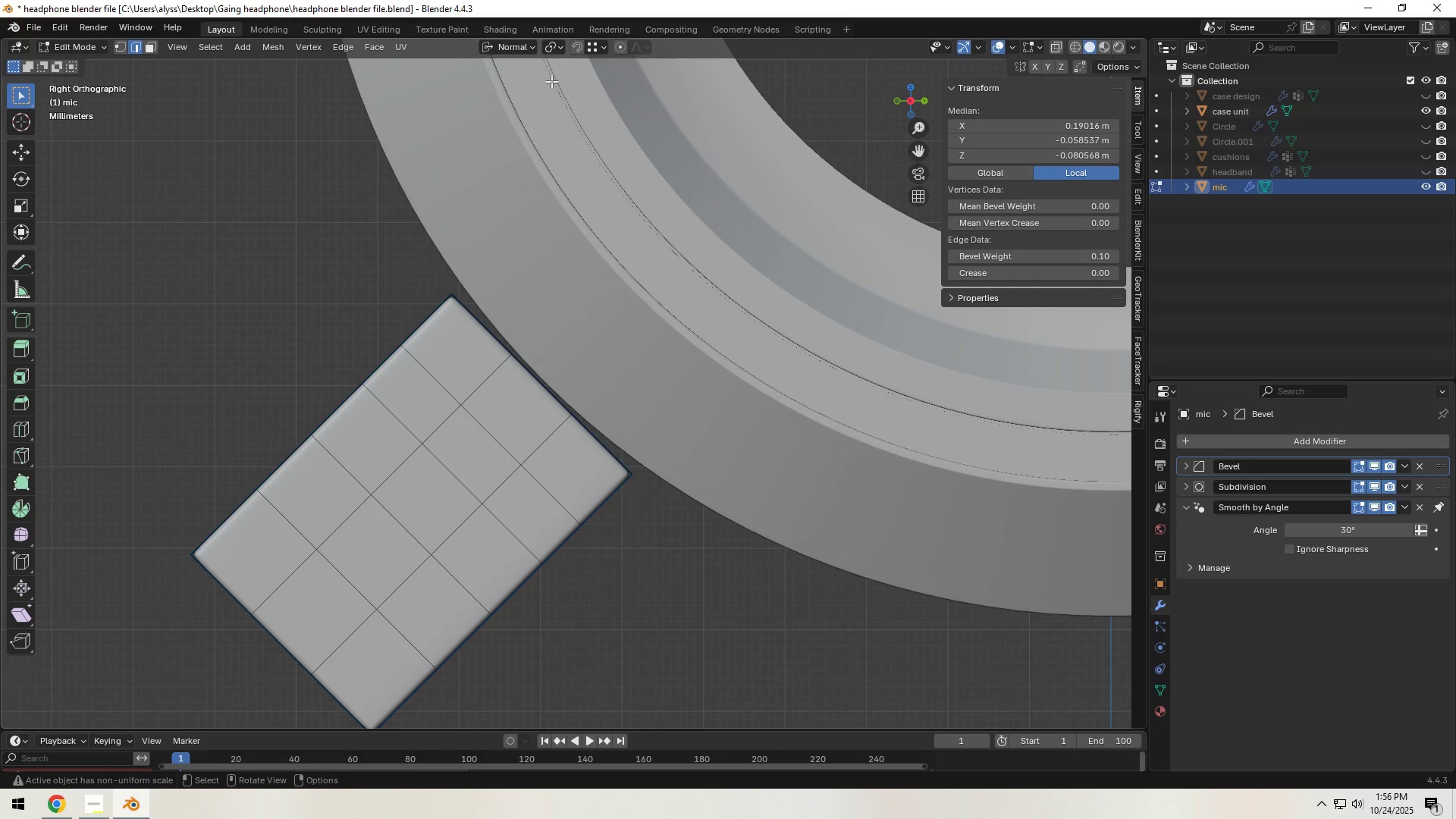 
left_click([552, 44])
 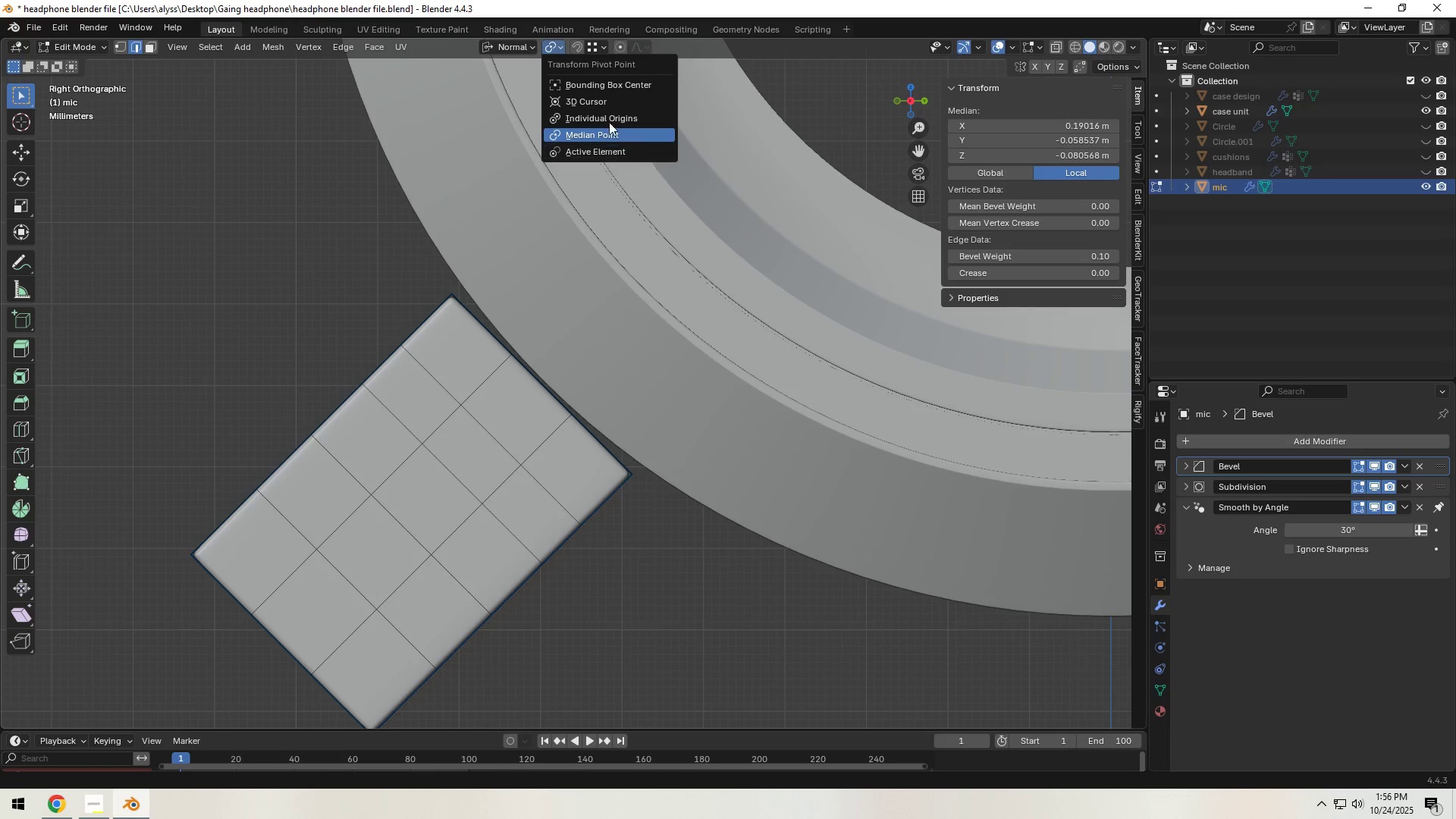 
type(gx)
 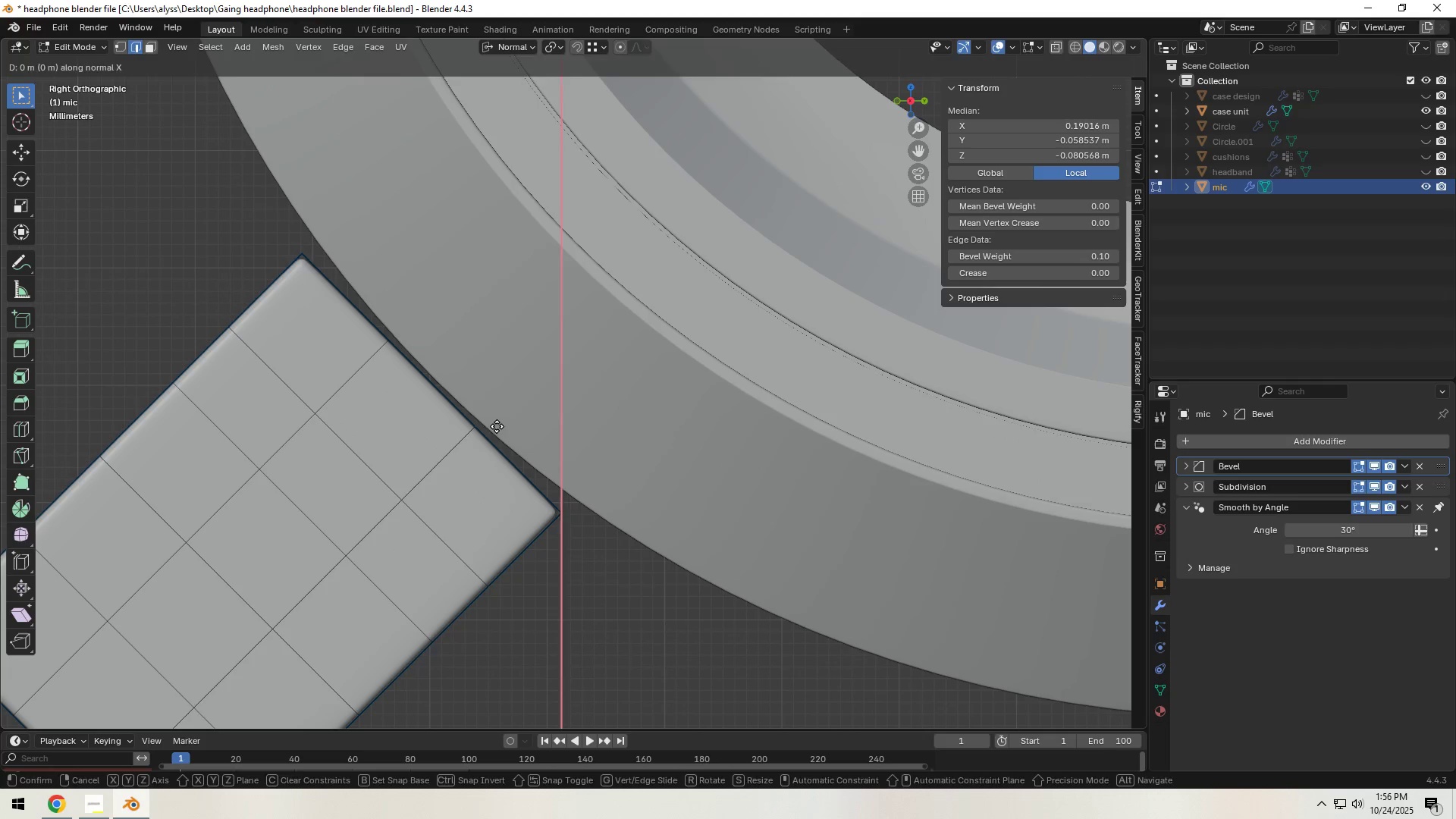 
scroll: coordinate [458, 420], scroll_direction: up, amount: 2.0
 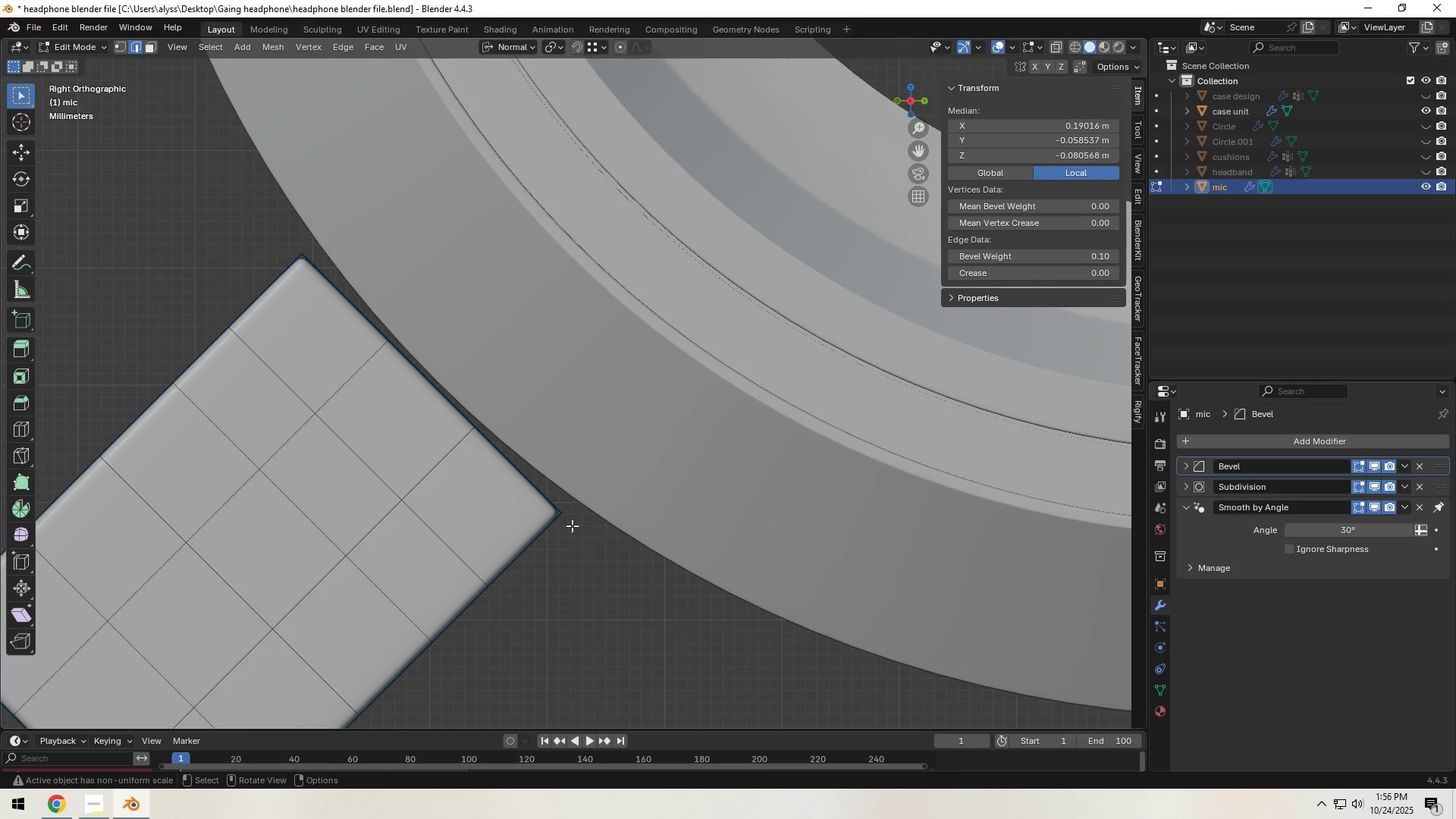 
key(G)
 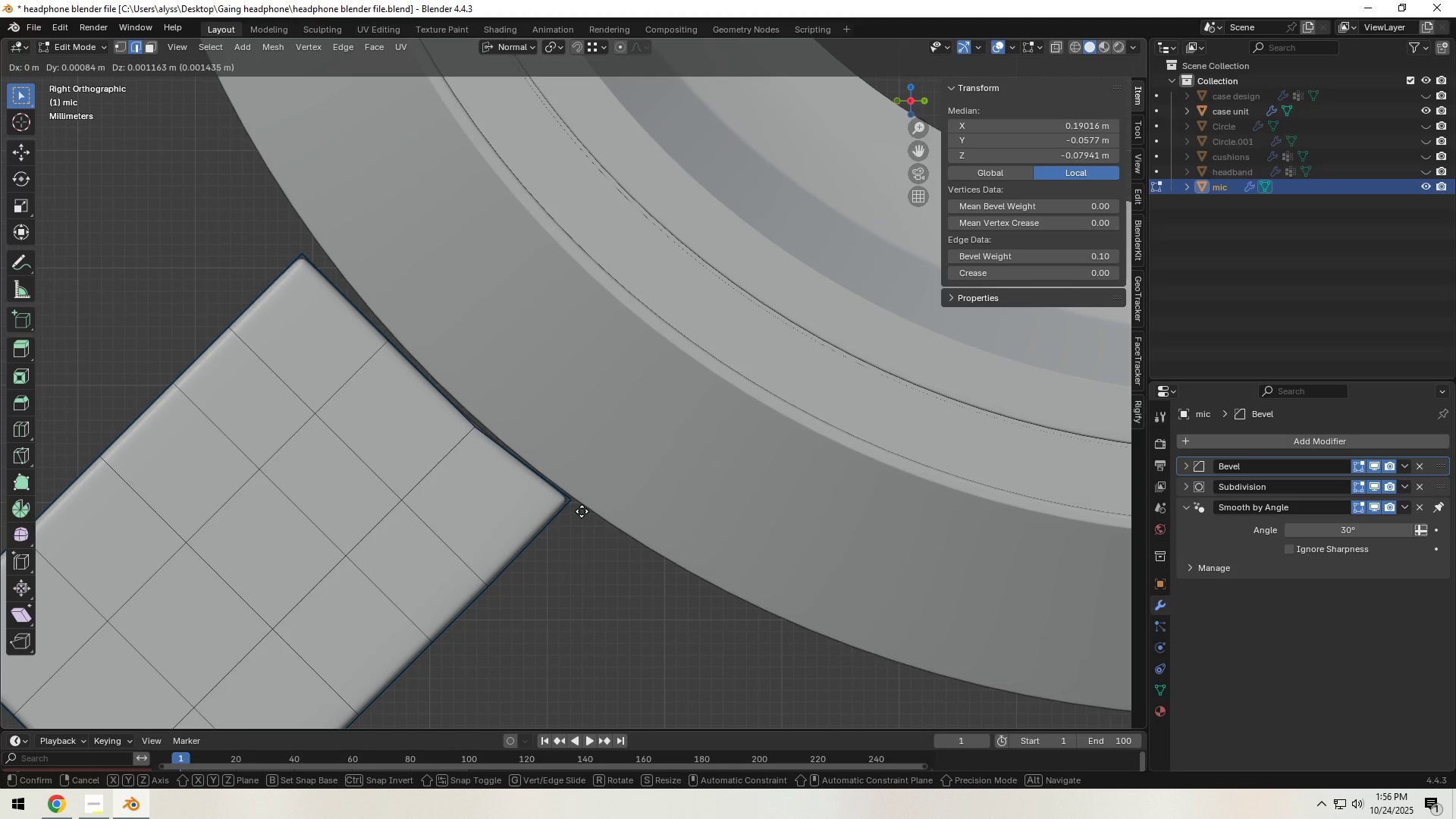 
left_click([582, 511])
 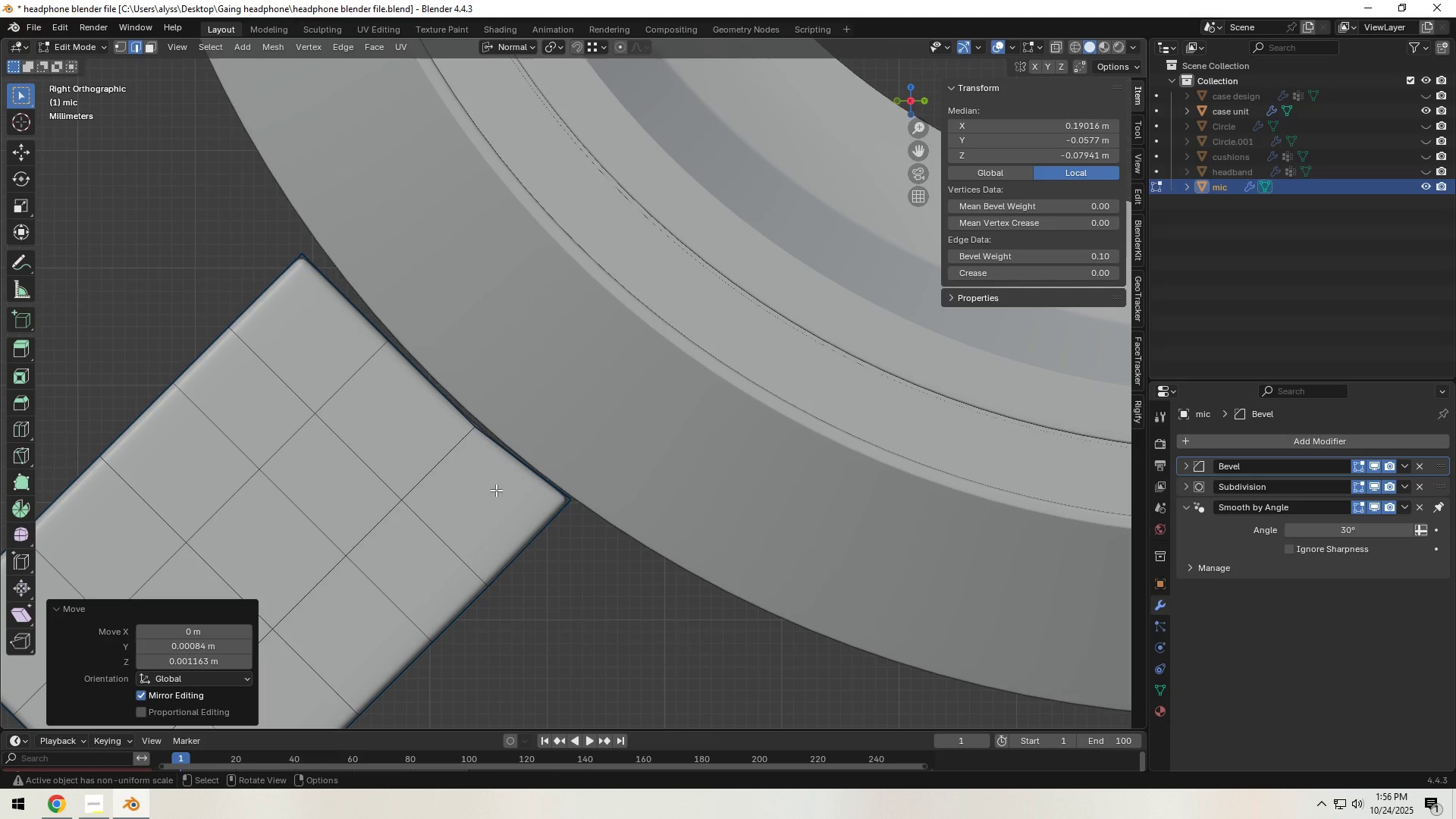 
type(agzx)
 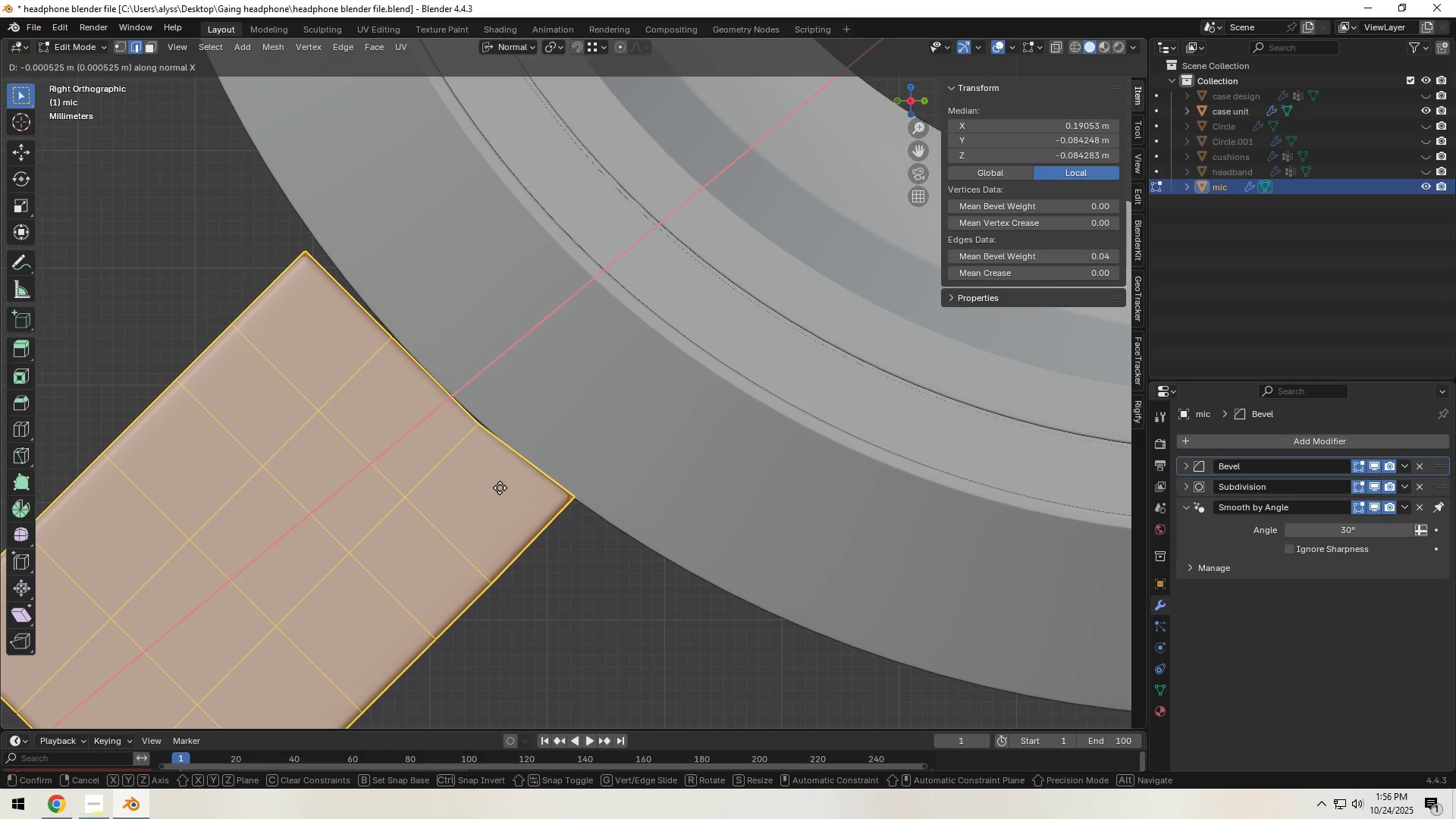 
left_click([500, 488])
 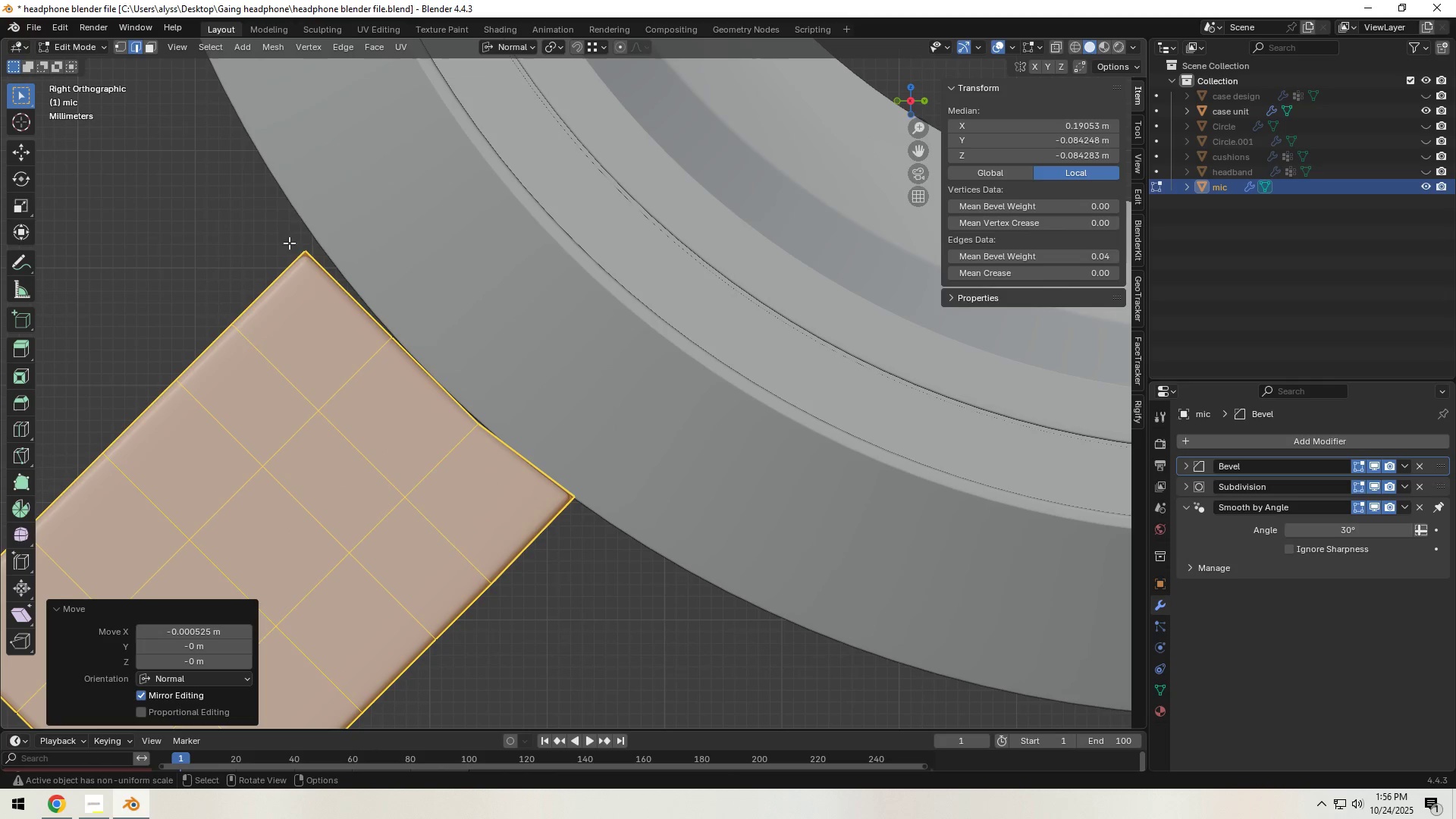 
type(zzg)
 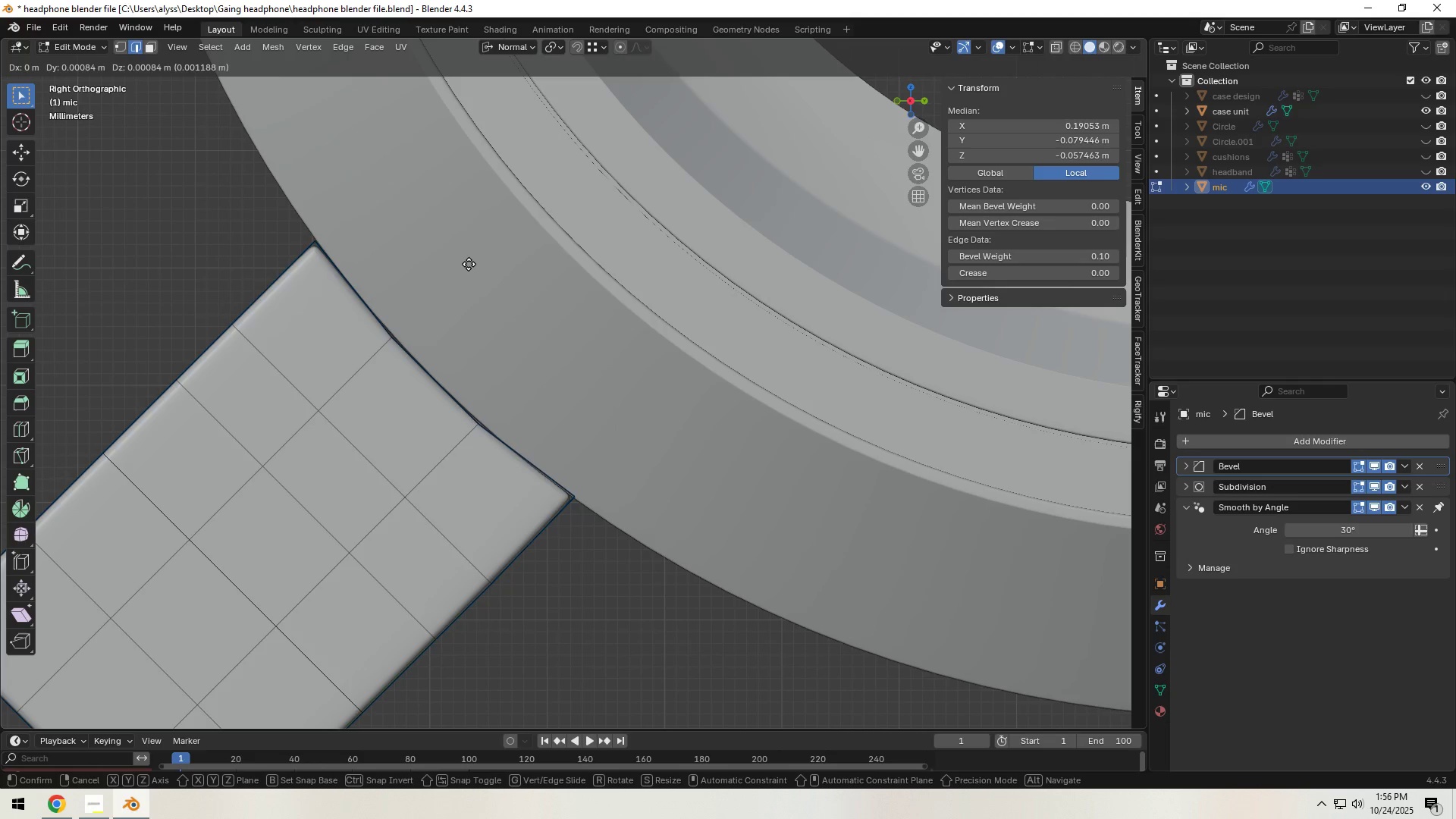 
left_click_drag(start_coordinate=[262, 238], to_coordinate=[333, 275])
 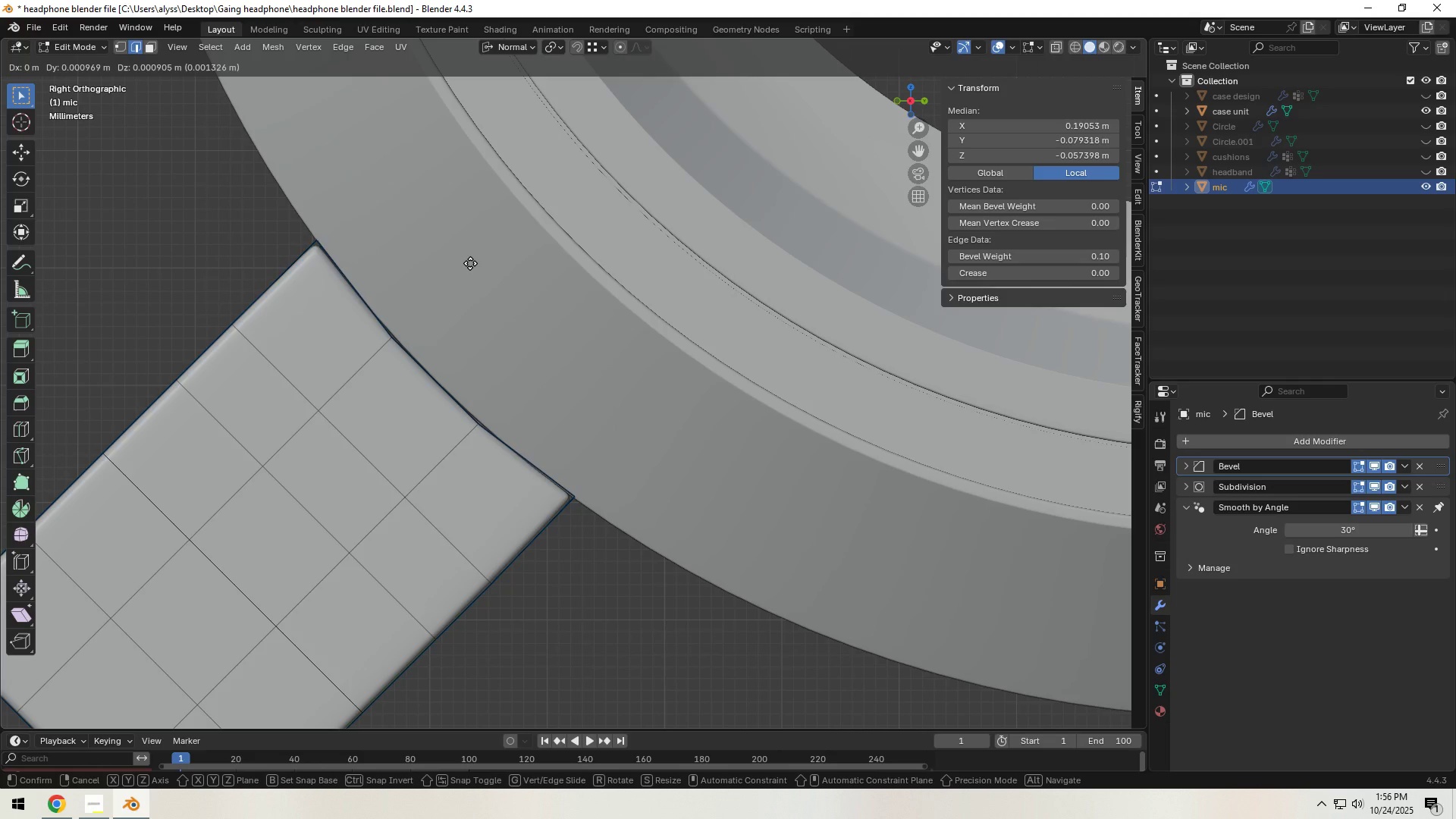 
left_click([470, 263])
 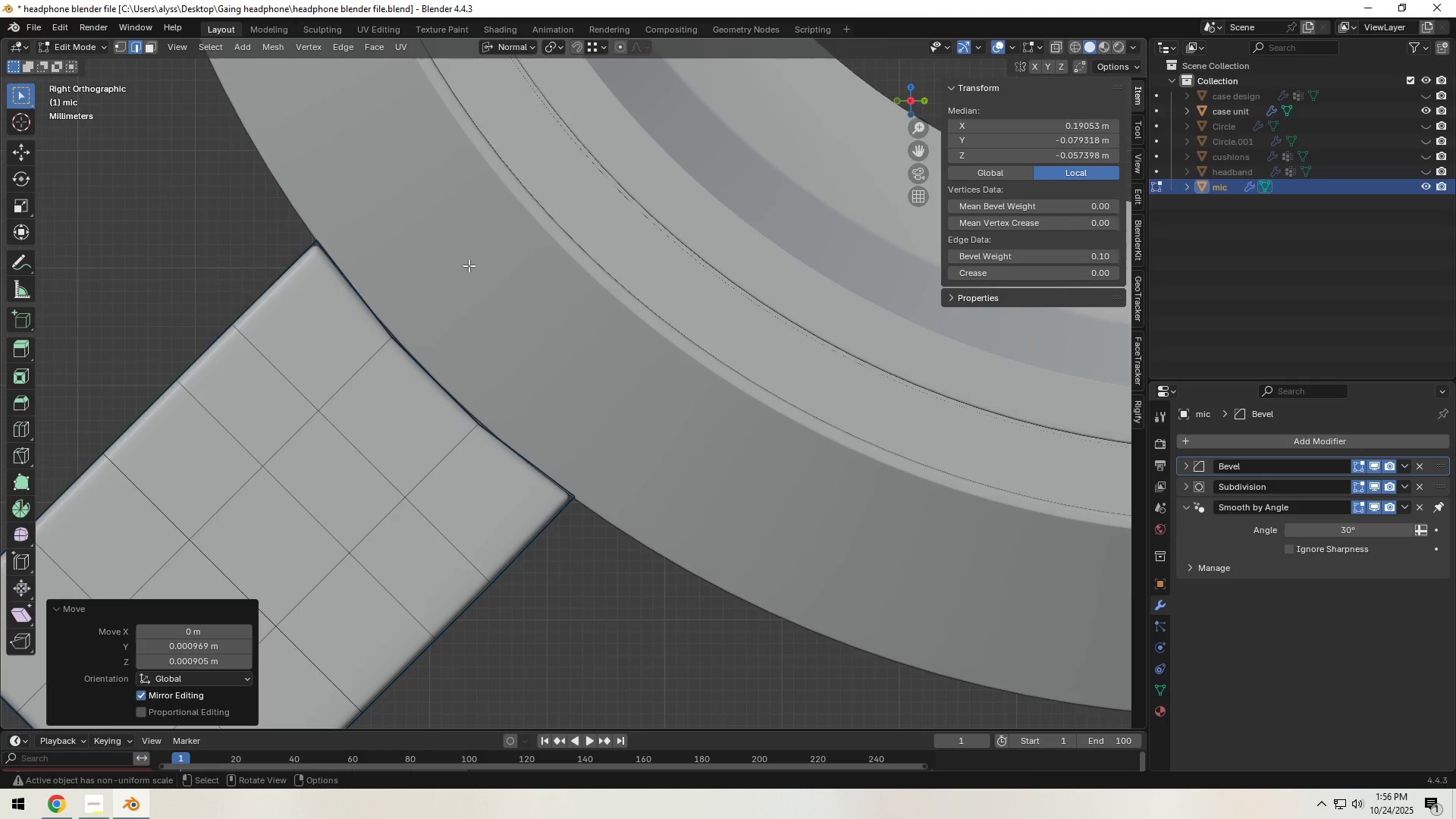 
scroll: coordinate [467, 268], scroll_direction: down, amount: 6.0
 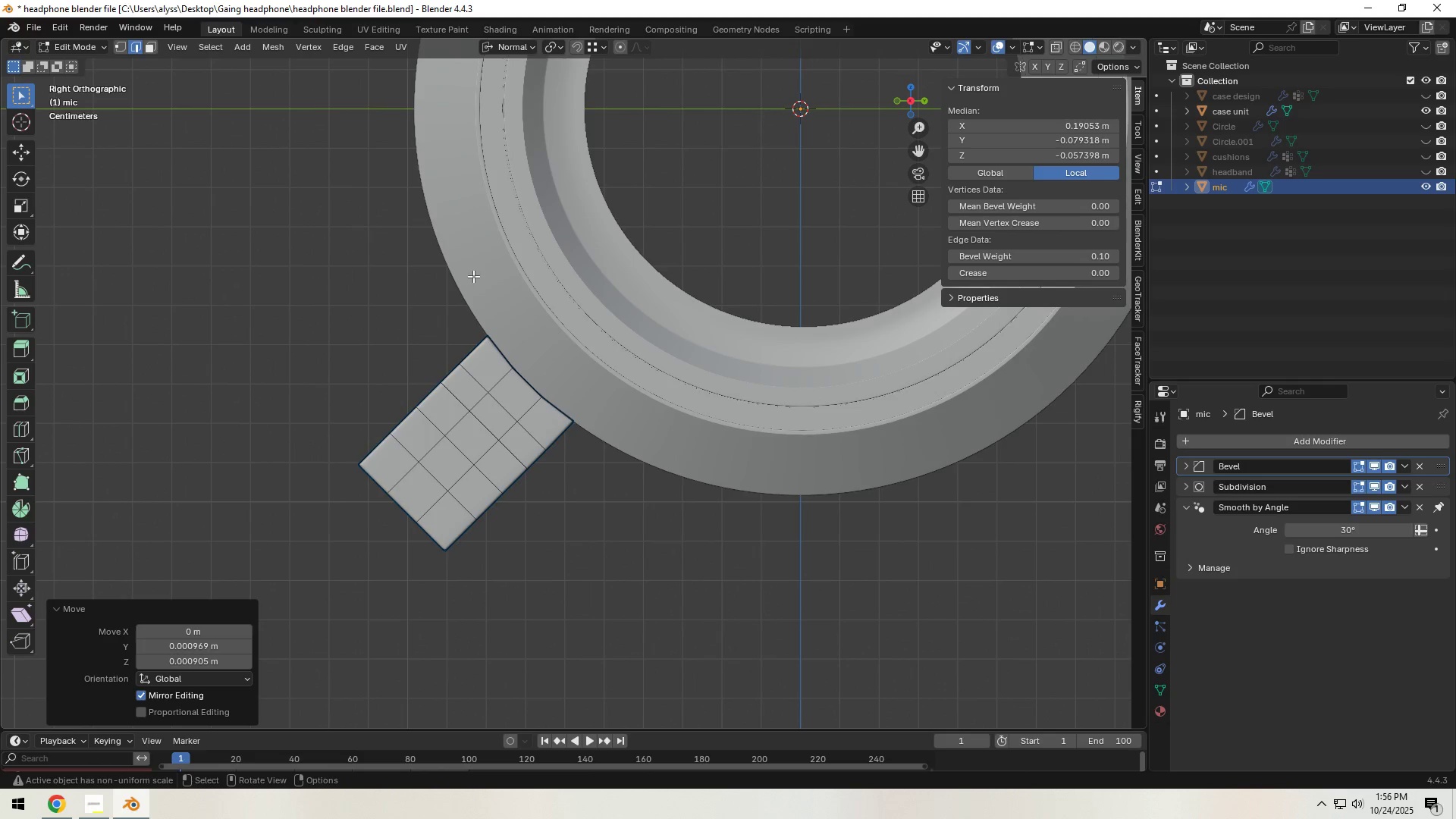 
hold_key(key=Backquote, duration=0.48)
 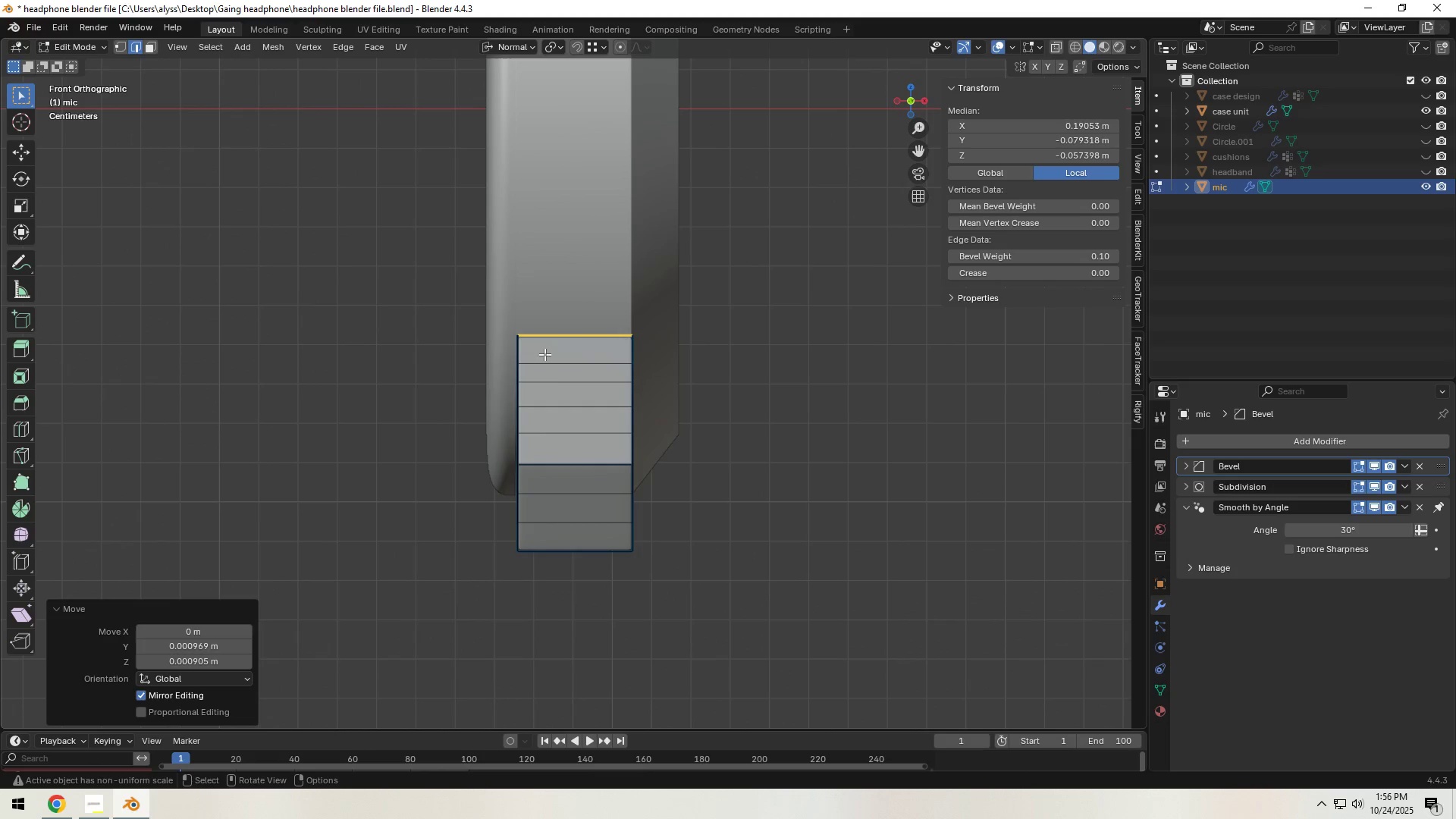 
scroll: coordinate [560, 378], scroll_direction: up, amount: 2.0
 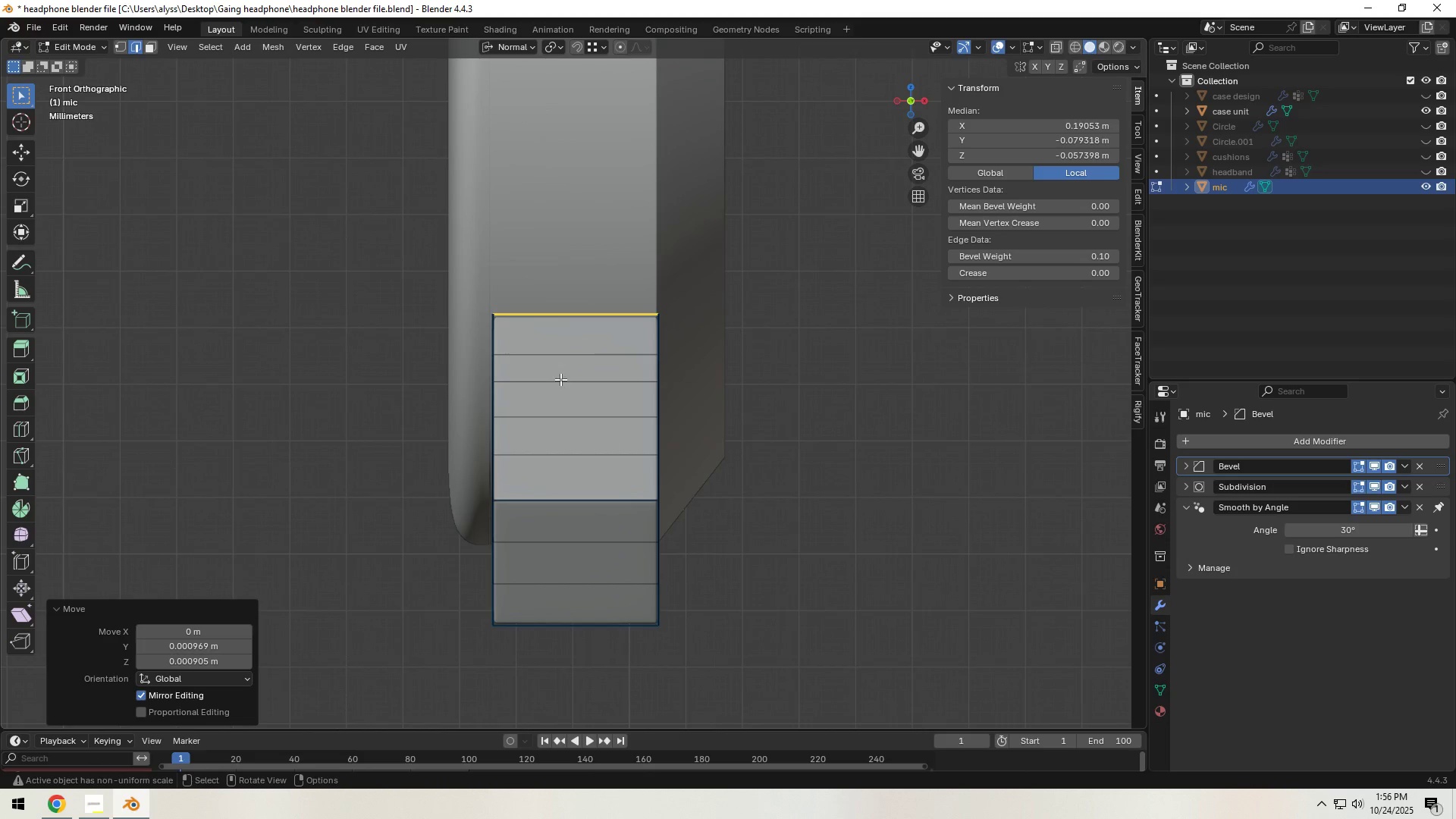 
type(zzgx)
 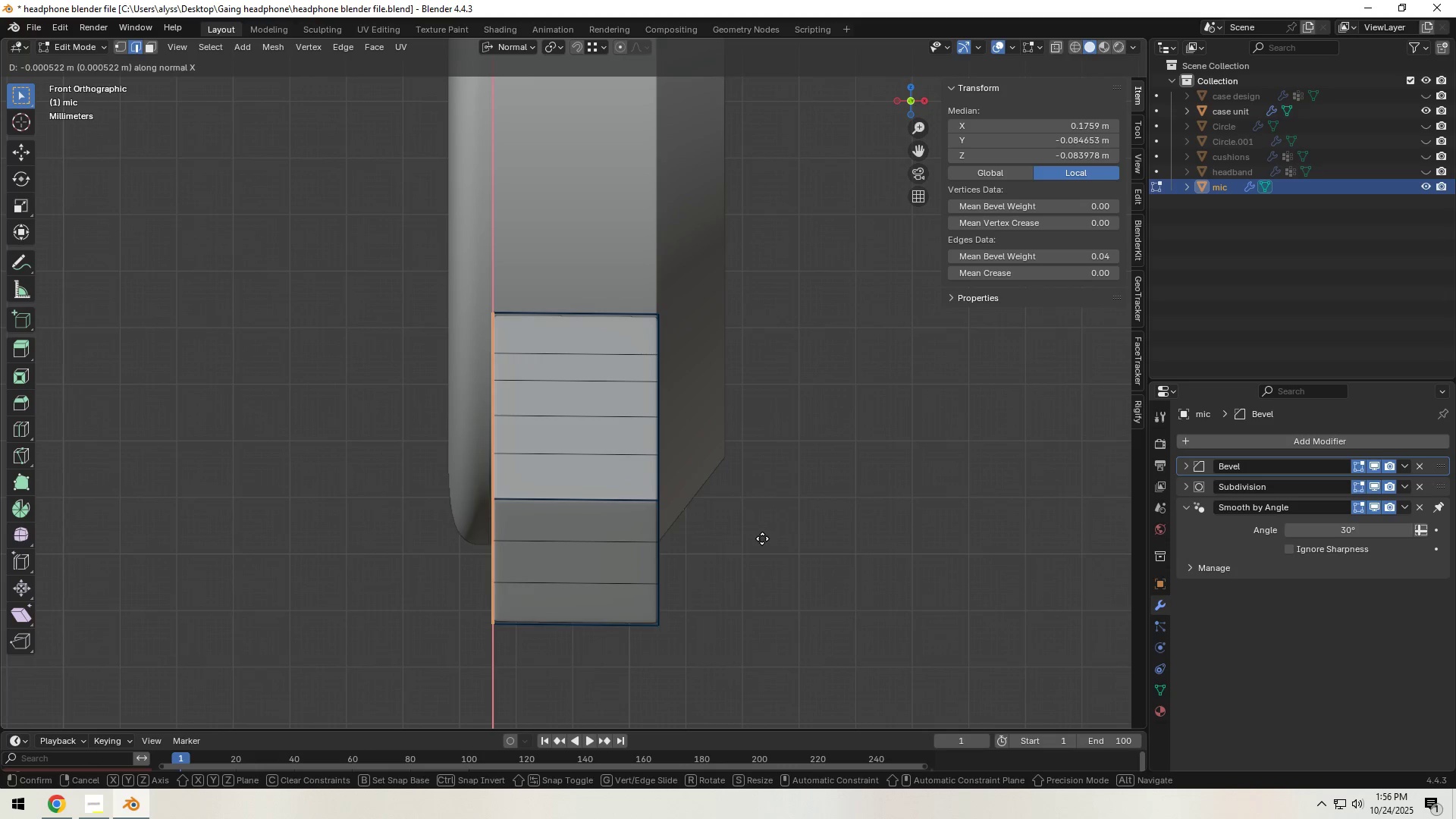 
left_click_drag(start_coordinate=[397, 276], to_coordinate=[567, 681])
 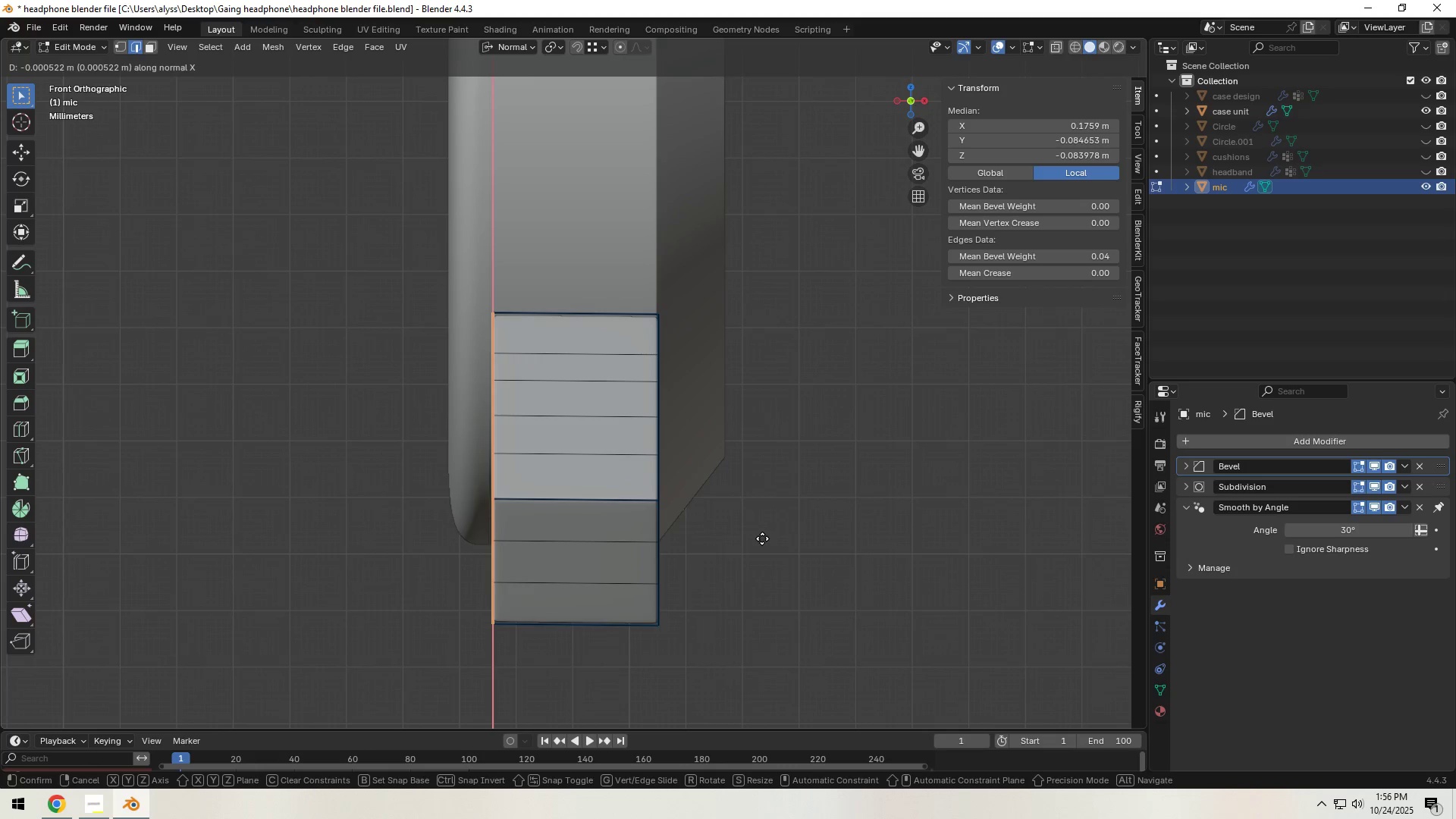 
right_click([762, 538])
 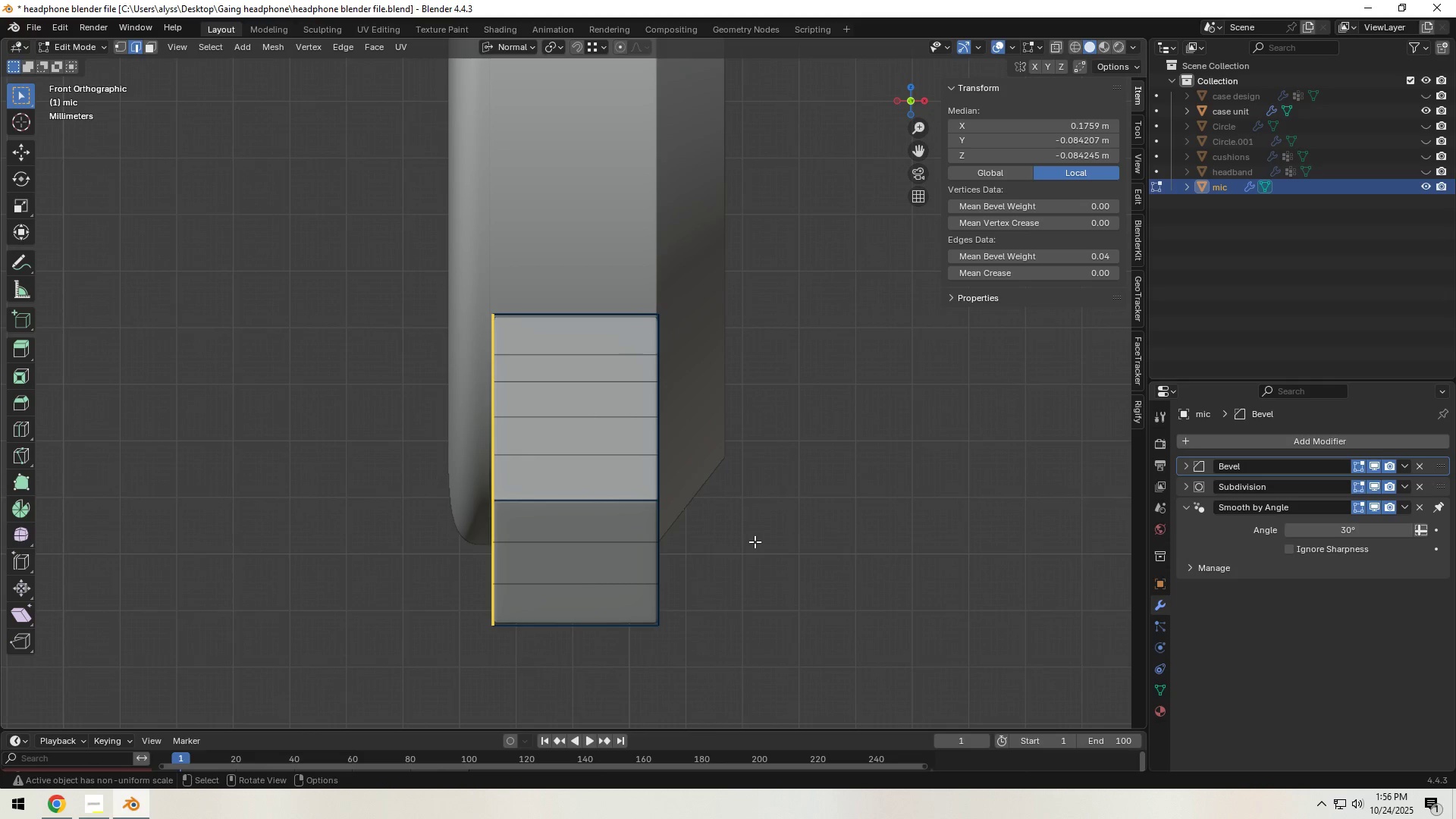 
type(ygyzzzg)
 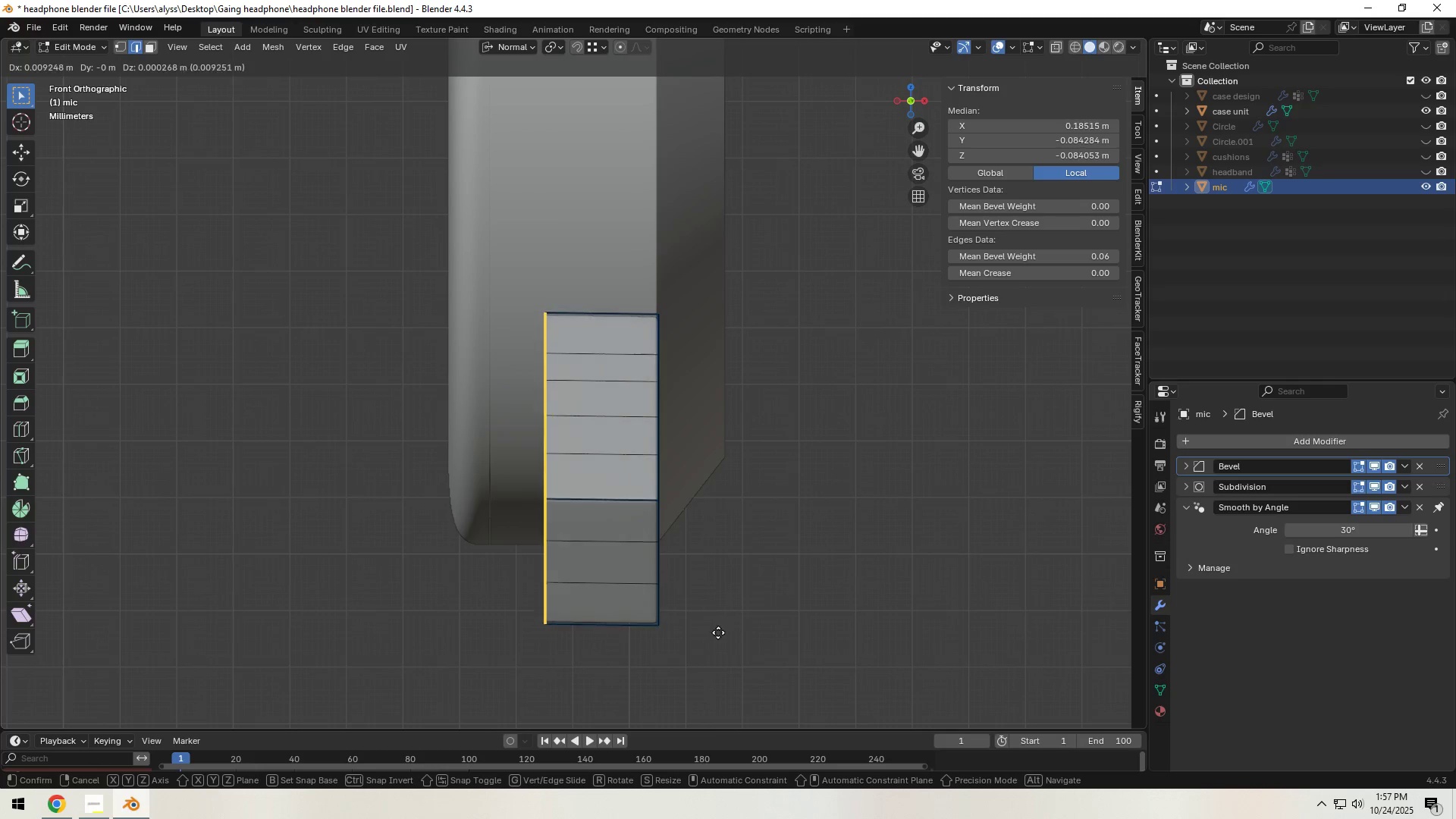 
left_click_drag(start_coordinate=[360, 271], to_coordinate=[560, 670])
 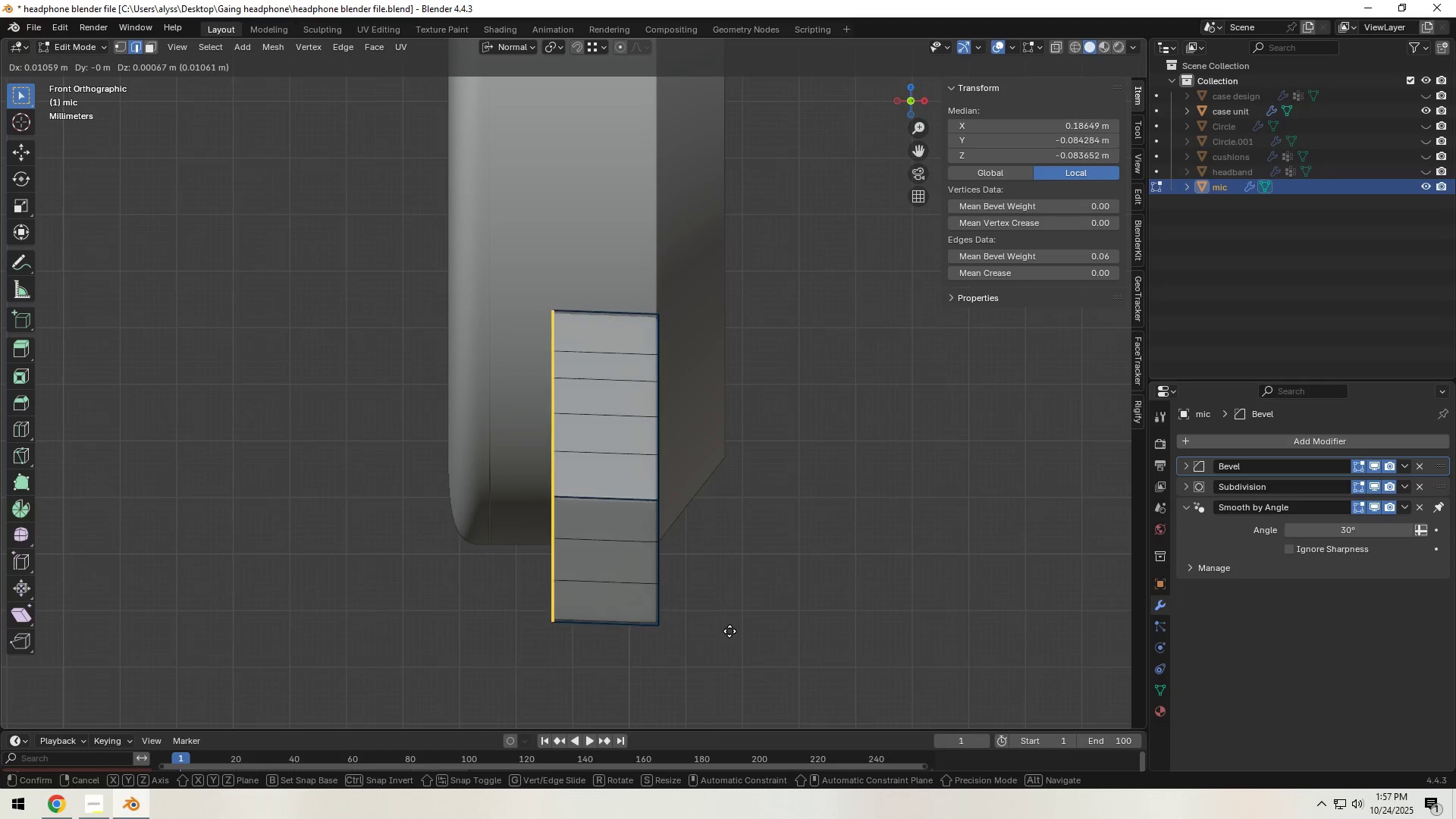 
right_click([713, 633])
 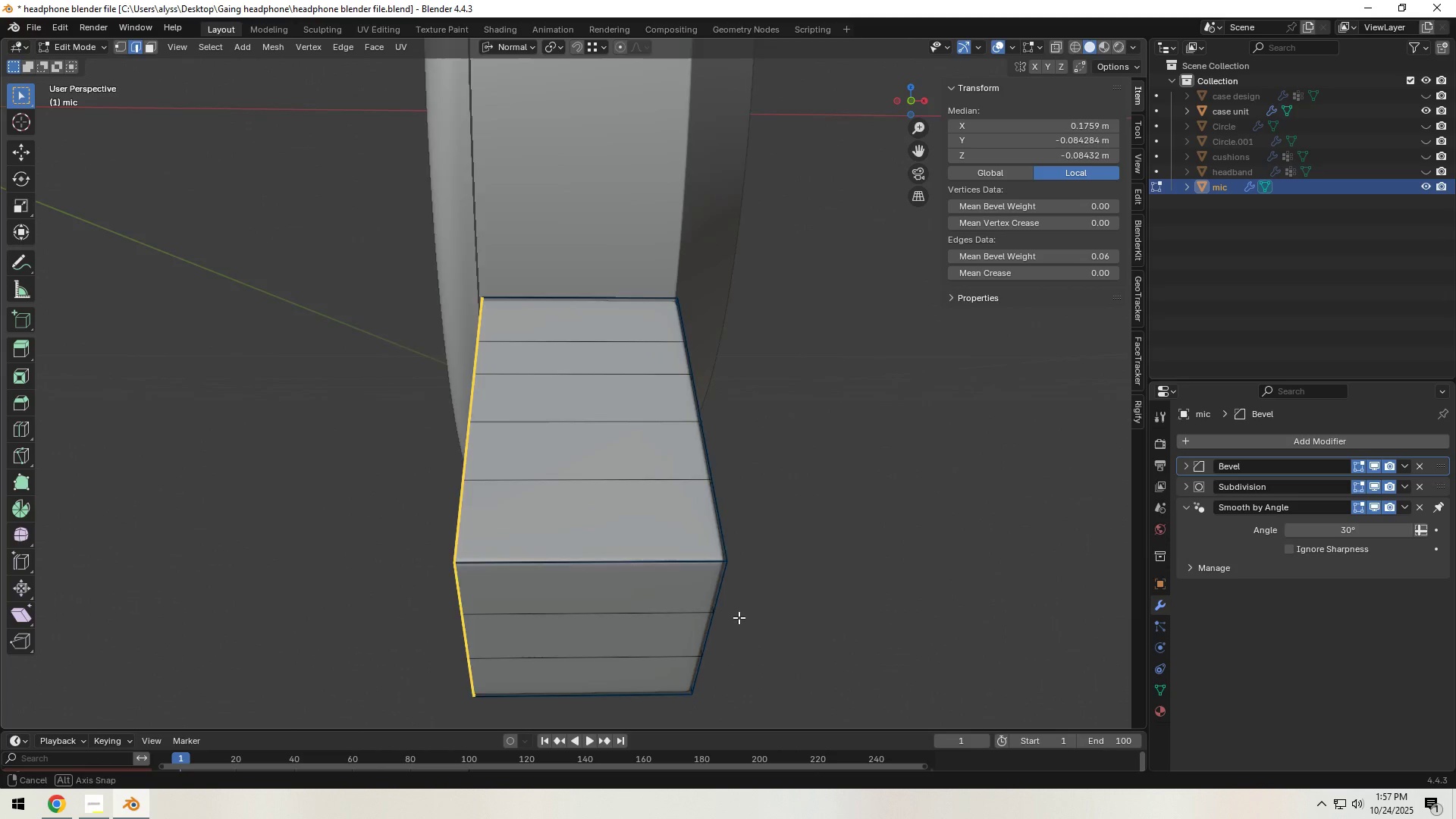 
key(G)
 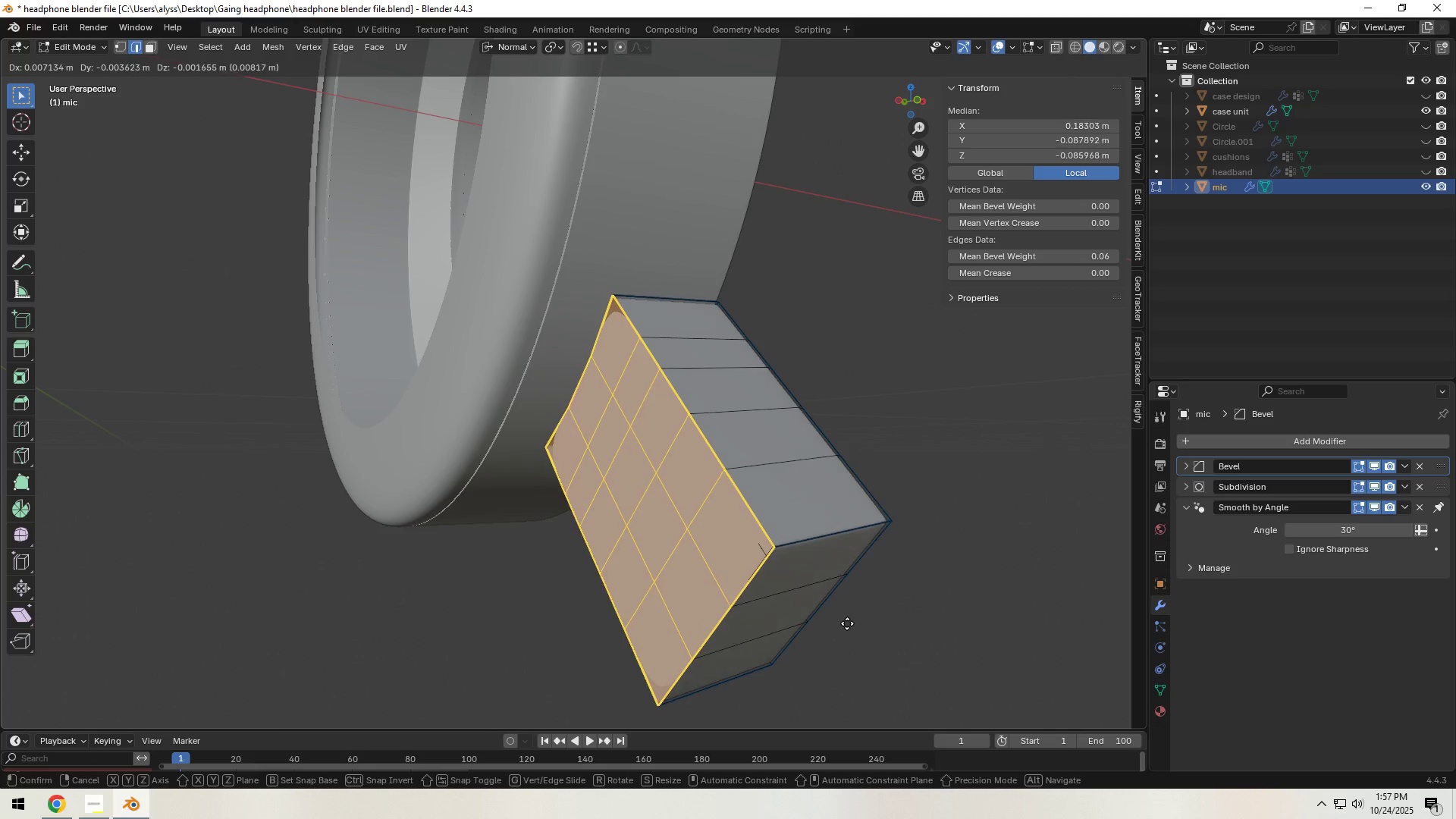 
right_click([848, 624])
 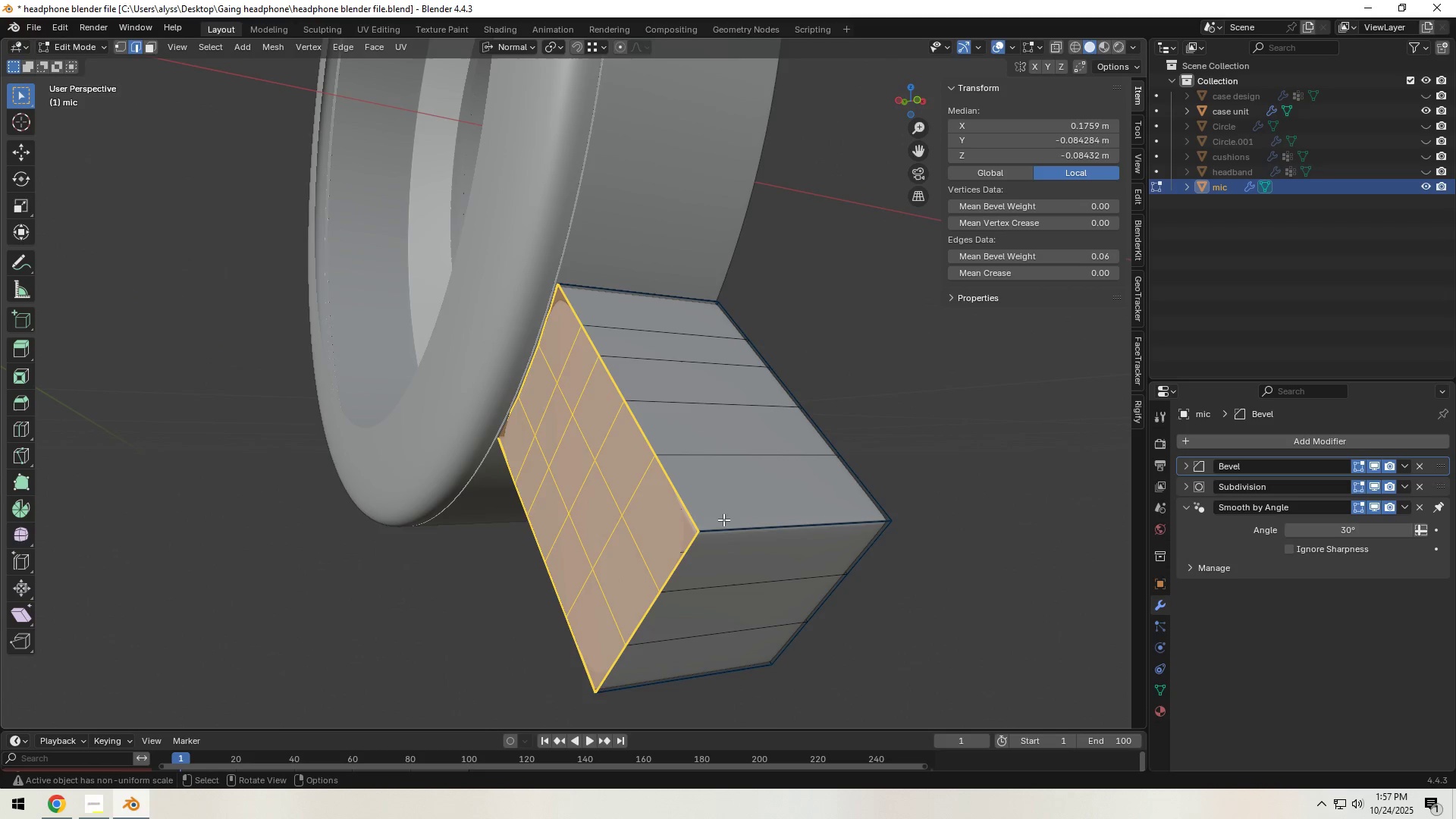 
left_click([696, 496])
 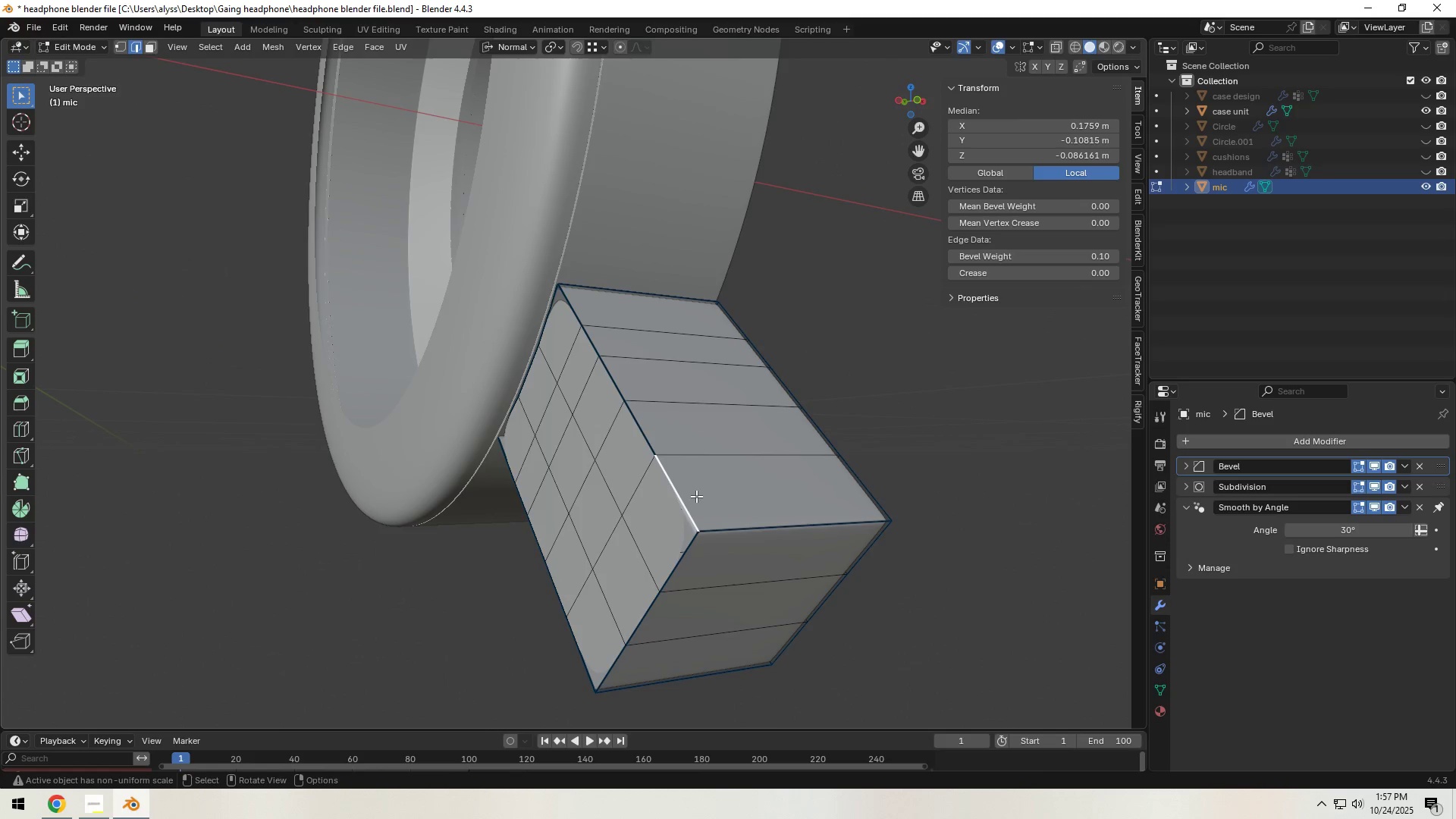 
key(G)
 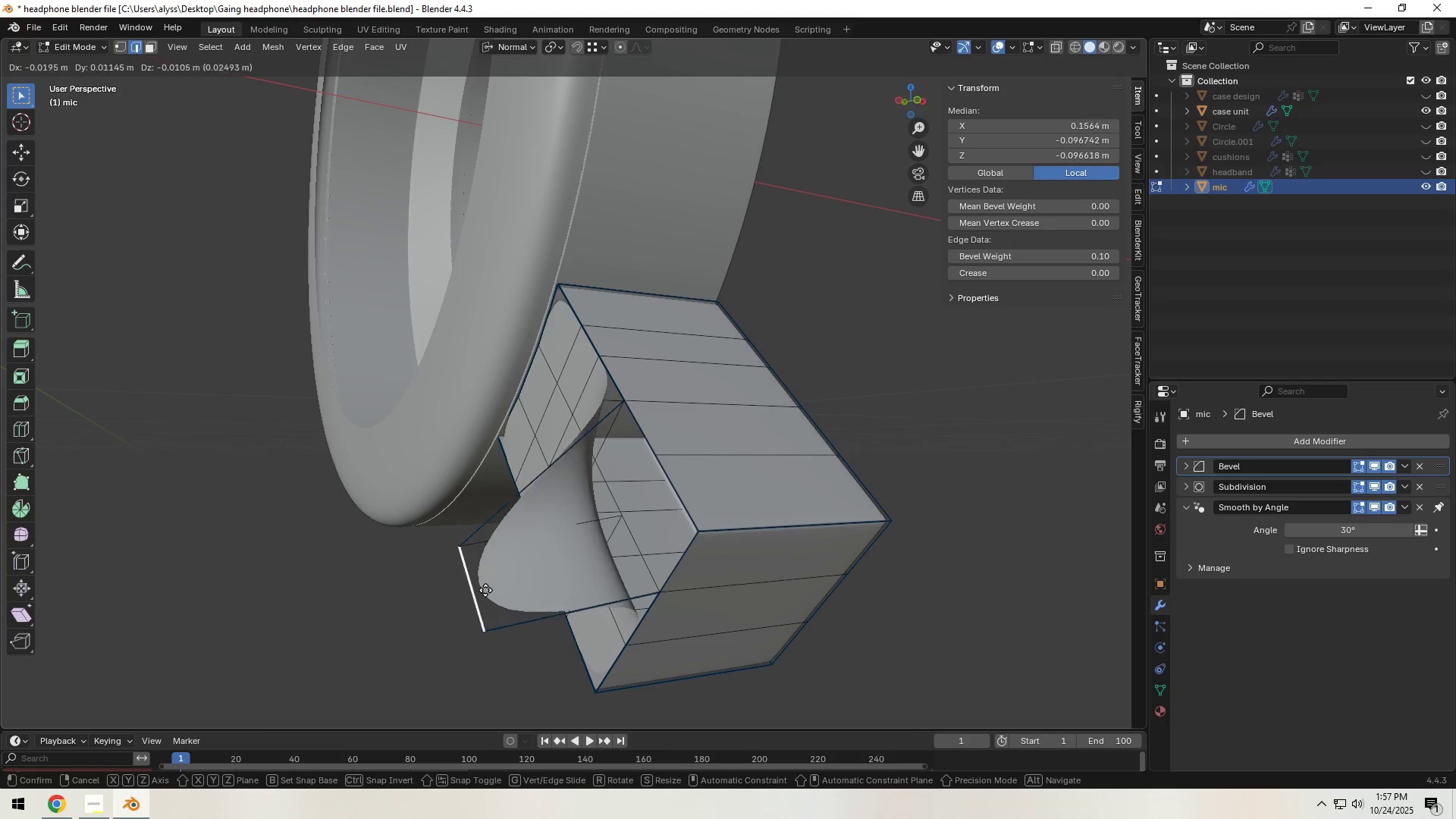 
right_click([489, 574])
 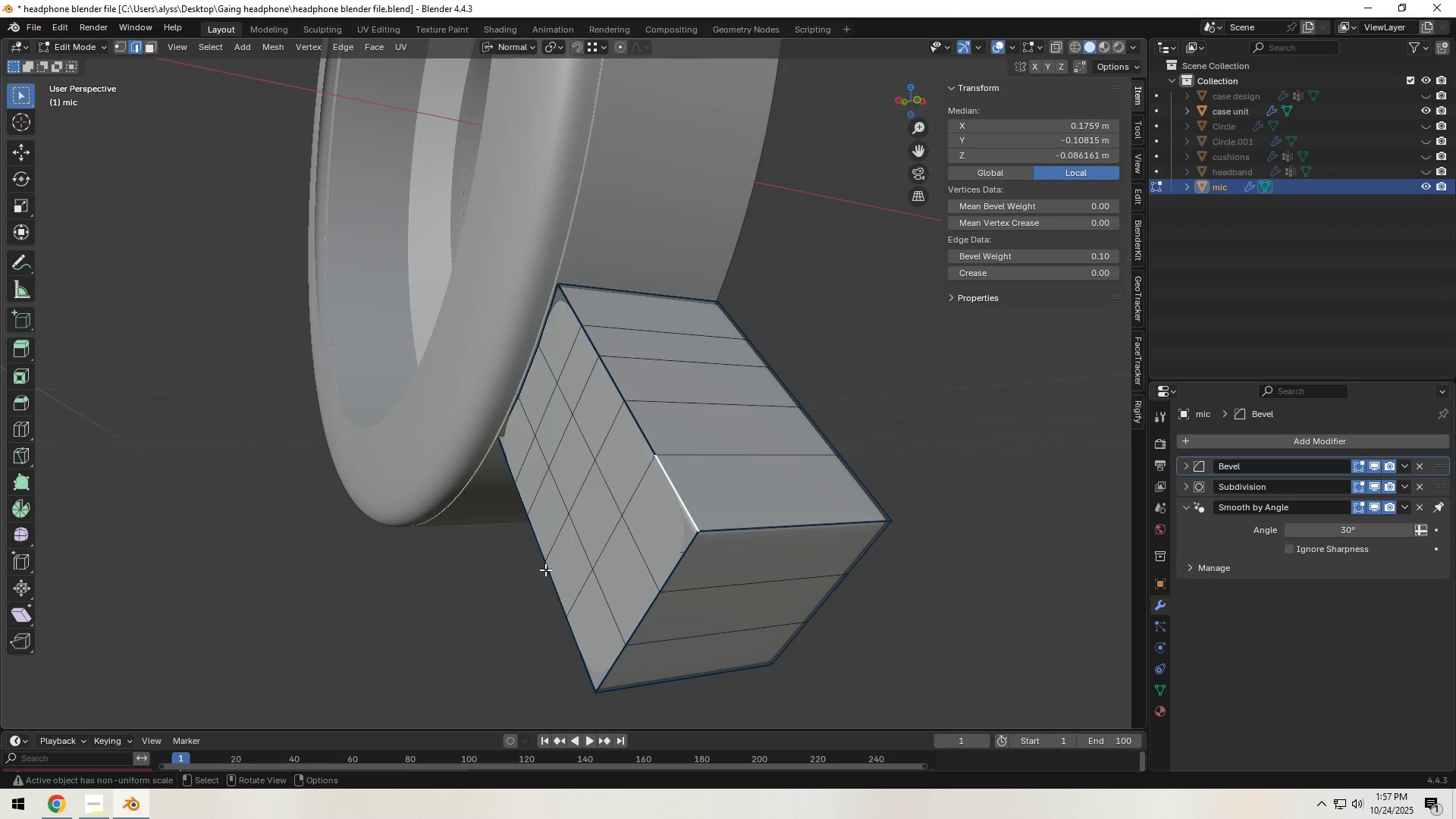 
key(Control+Z)
 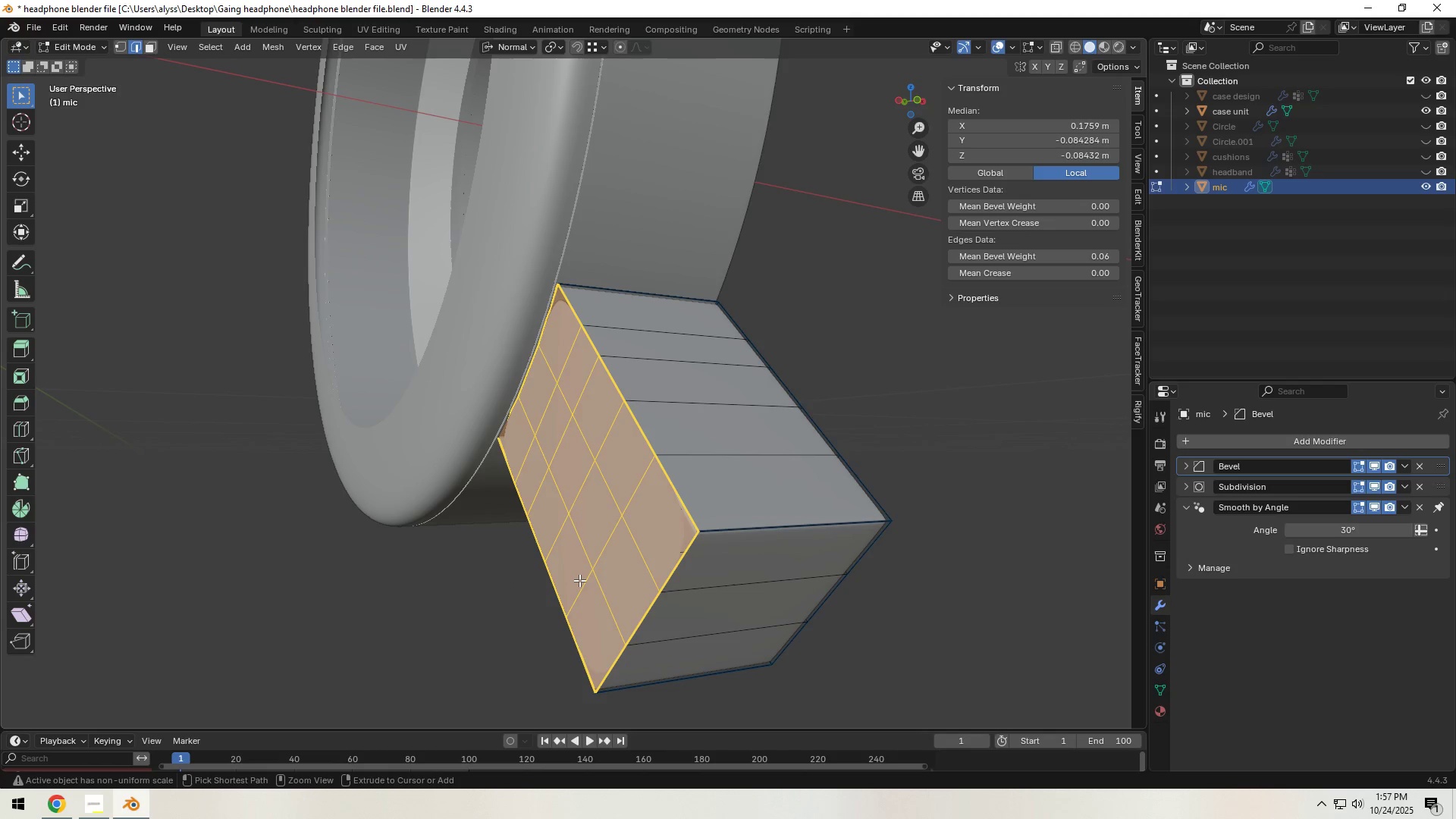 
key(Control+Z)
 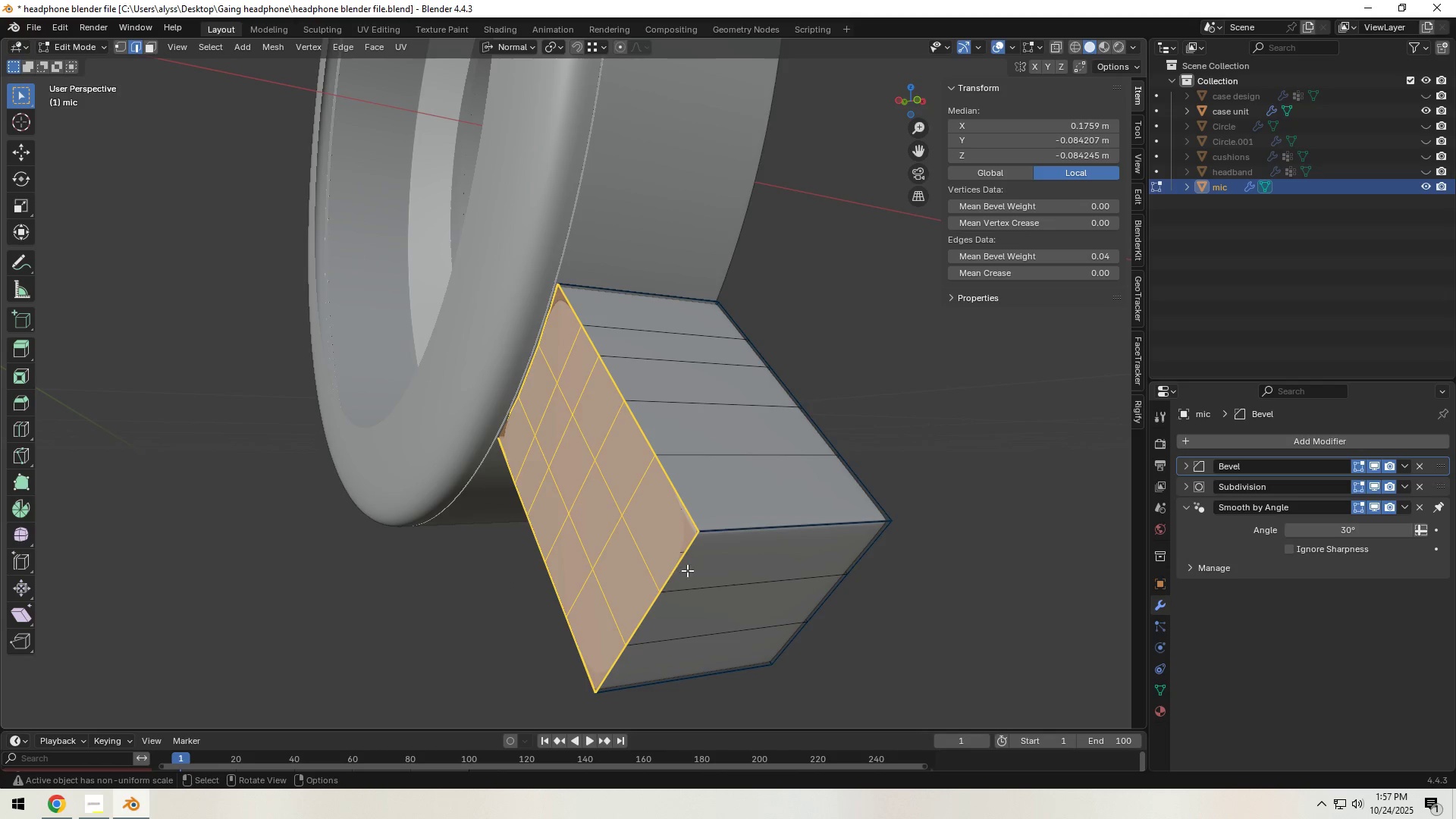 
left_click([686, 507])
 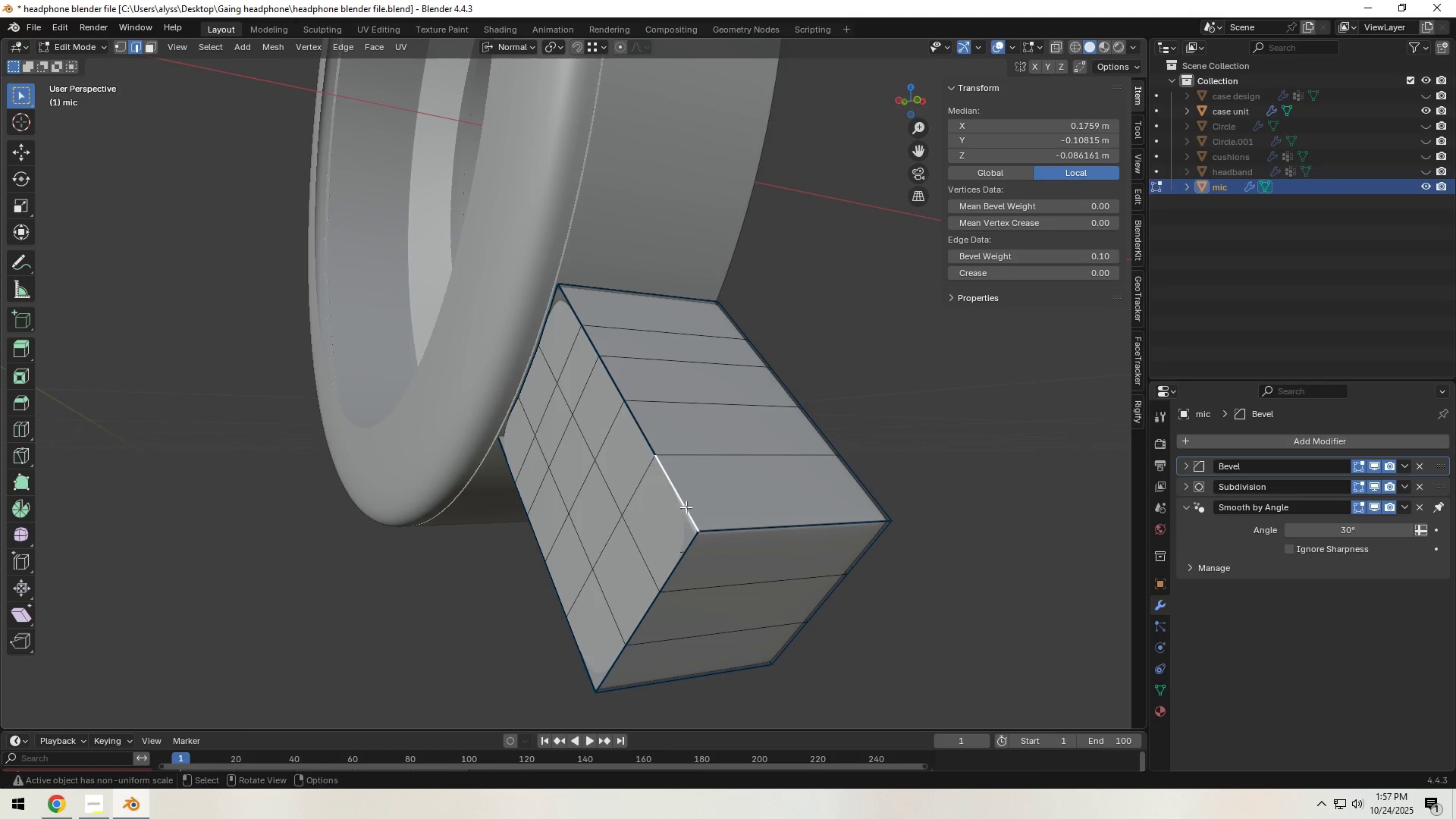 
key(G)
 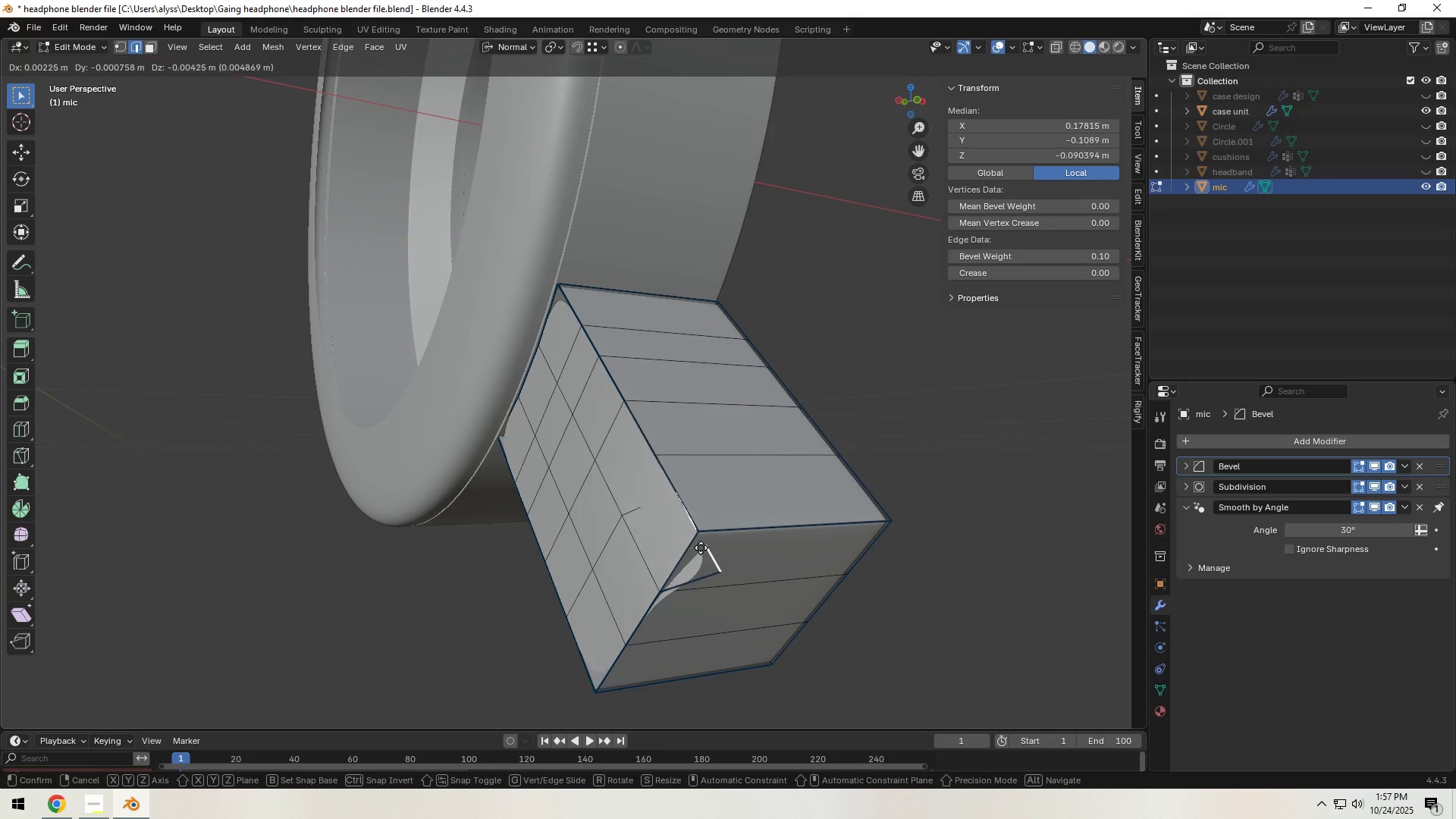 
right_click([689, 550])
 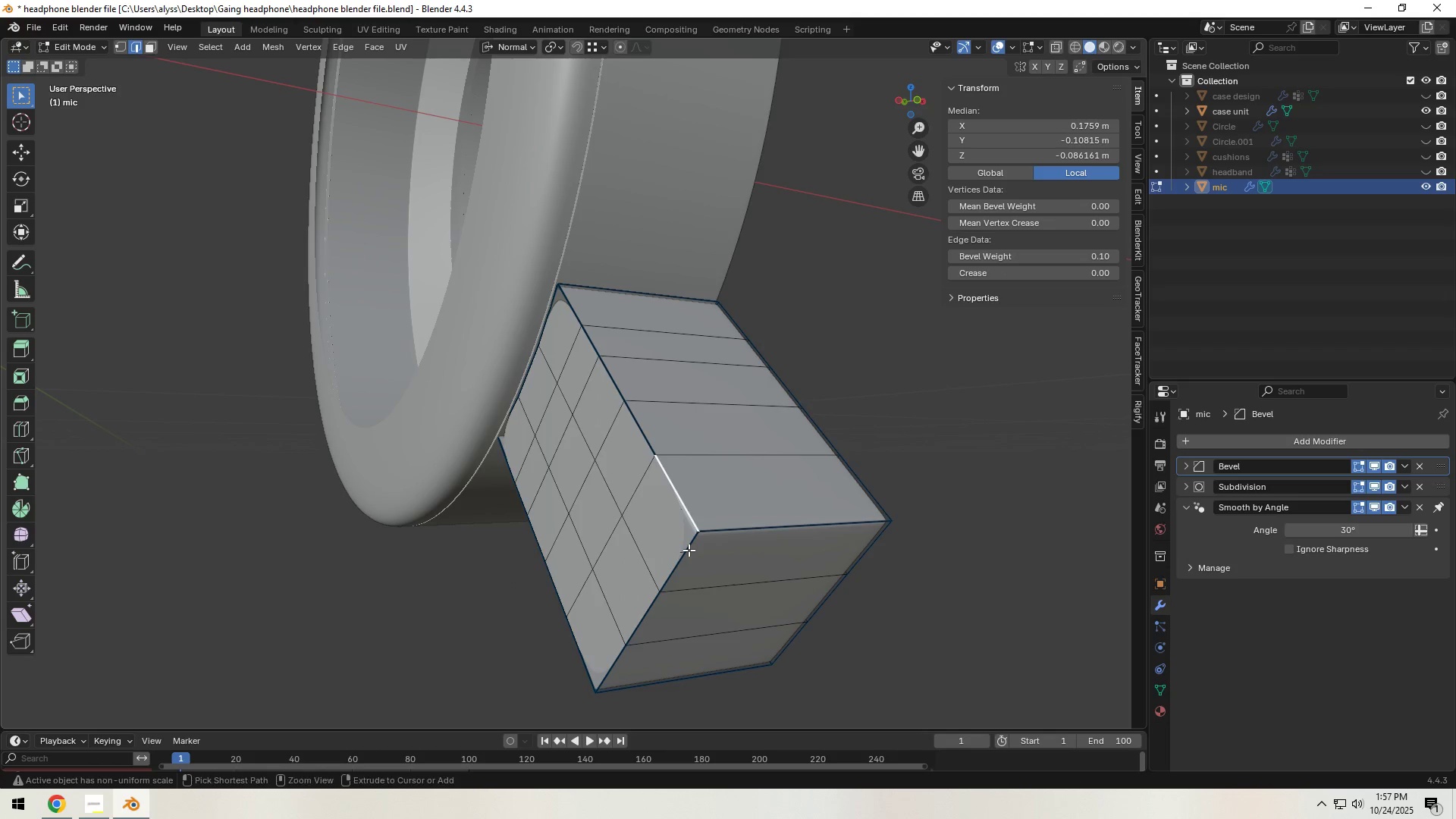 
key(Control+Z)
 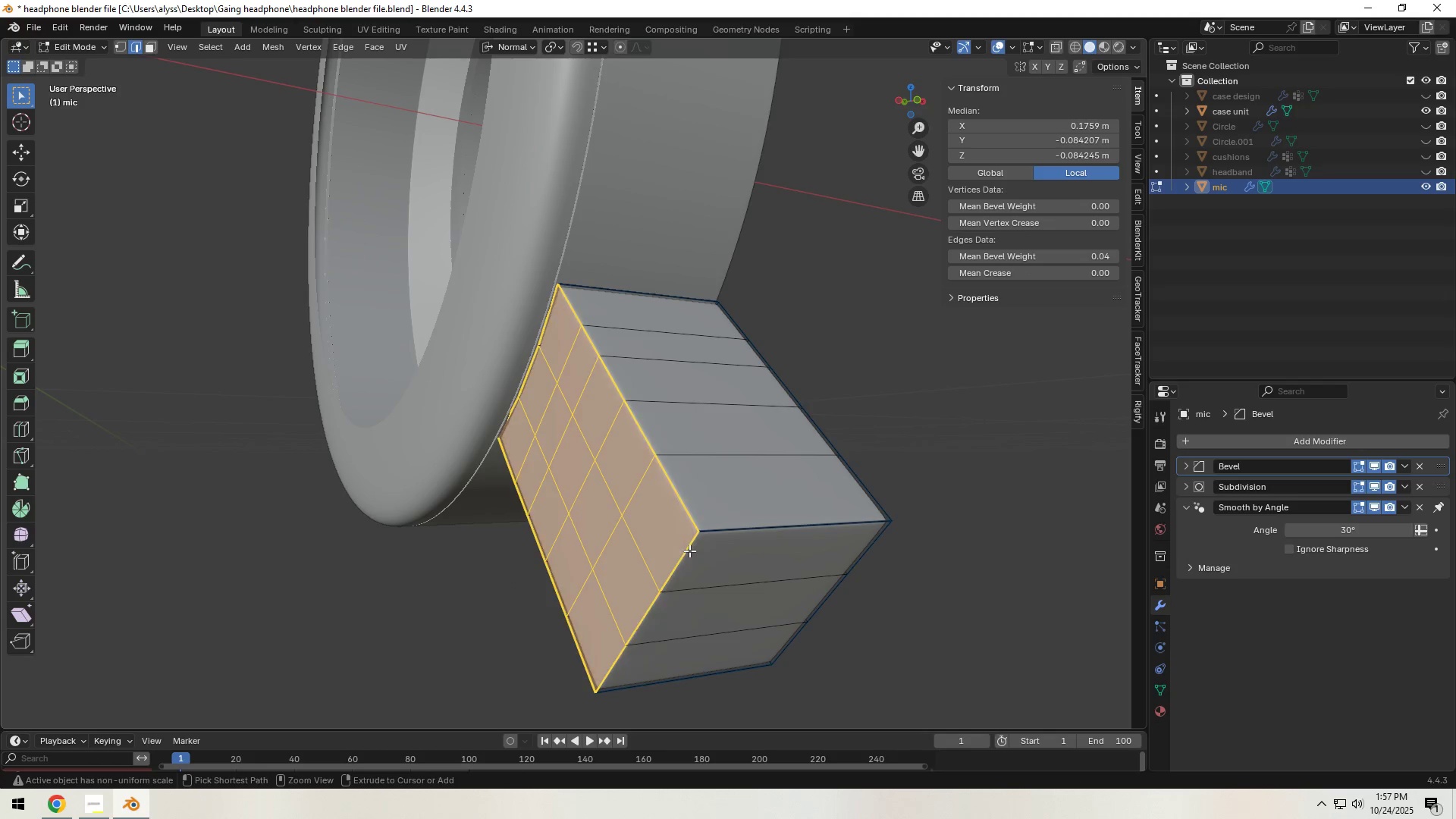 
key(Control+Z)
 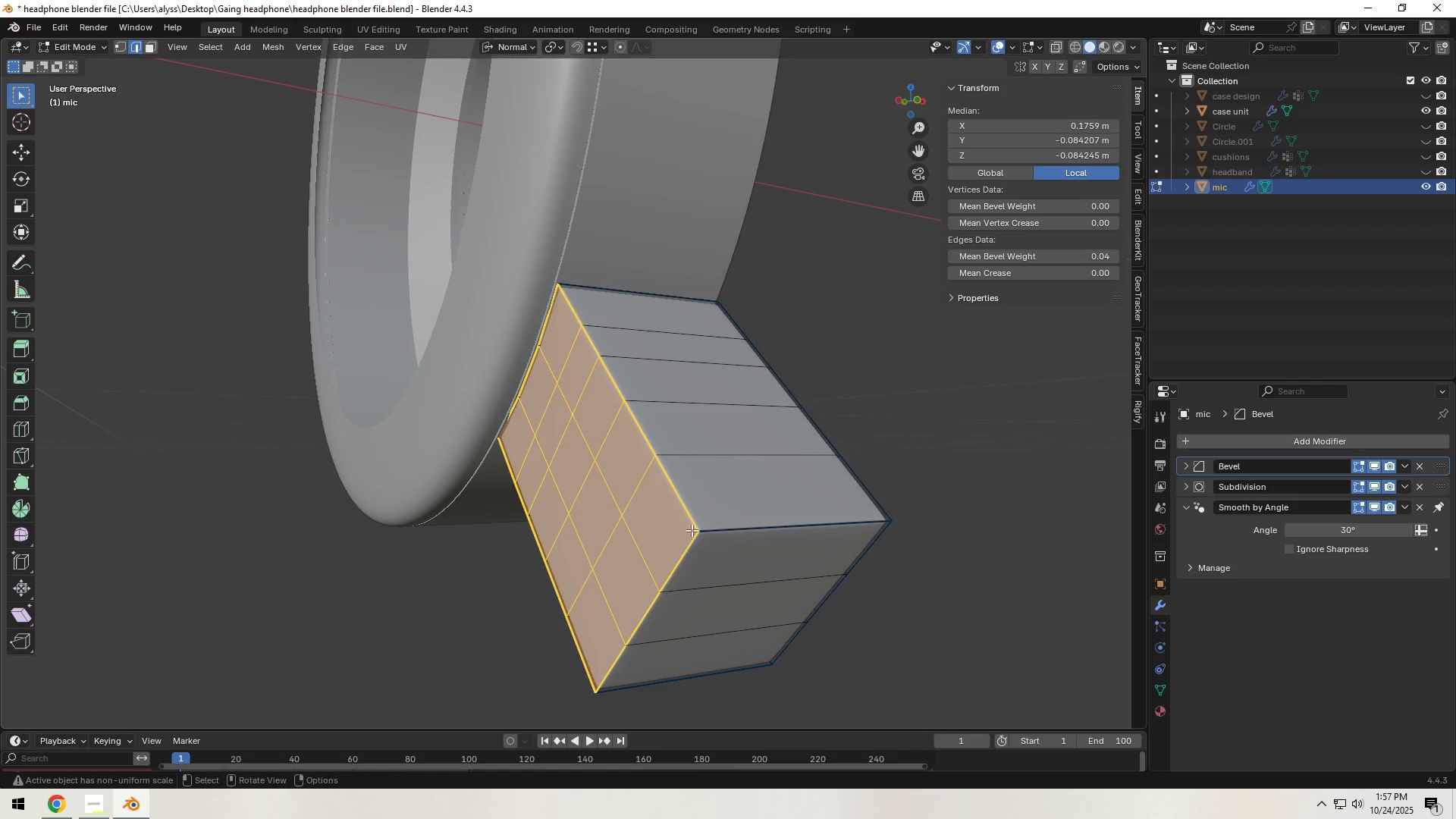 
left_click([689, 507])
 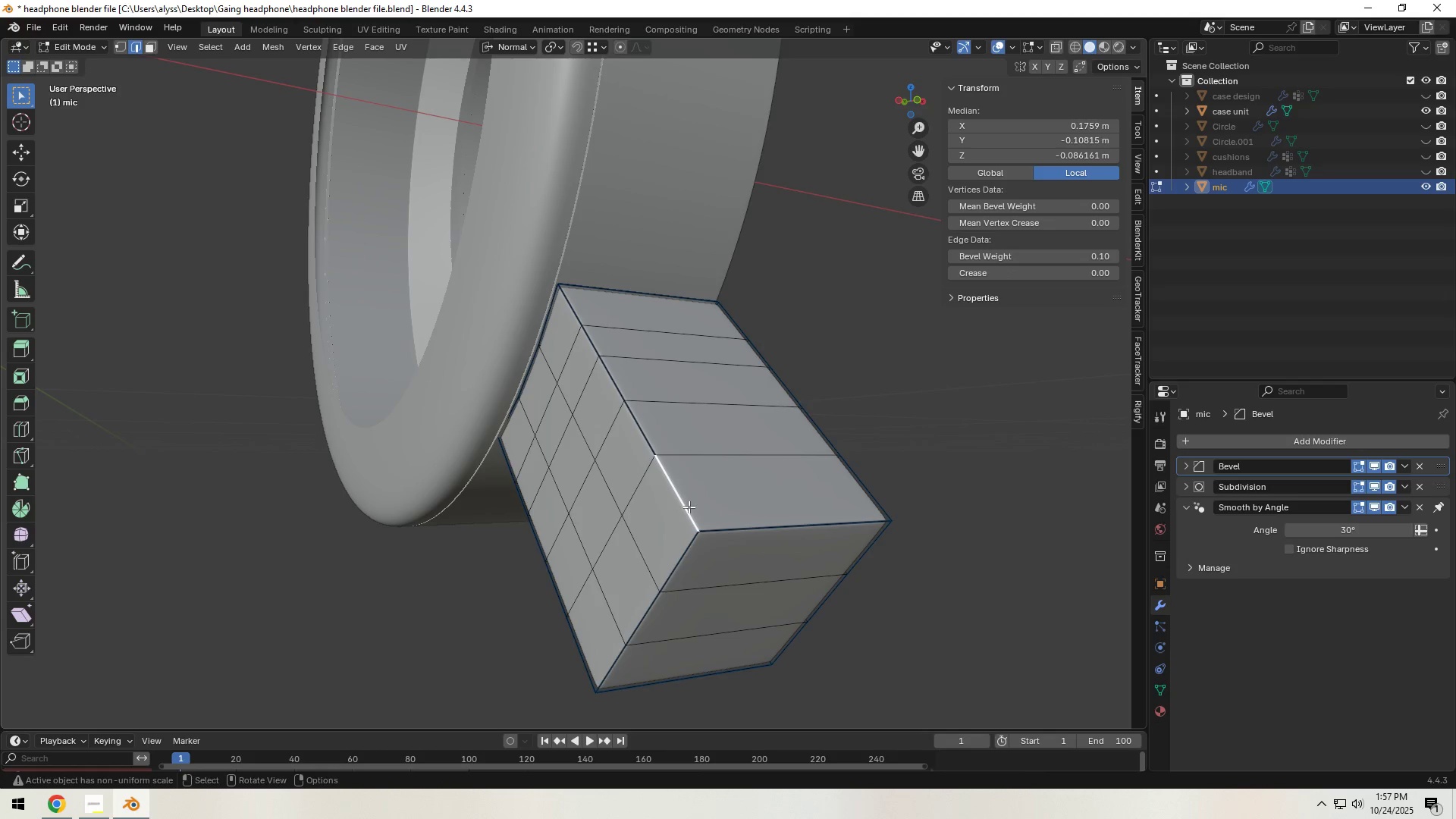 
key(G)
 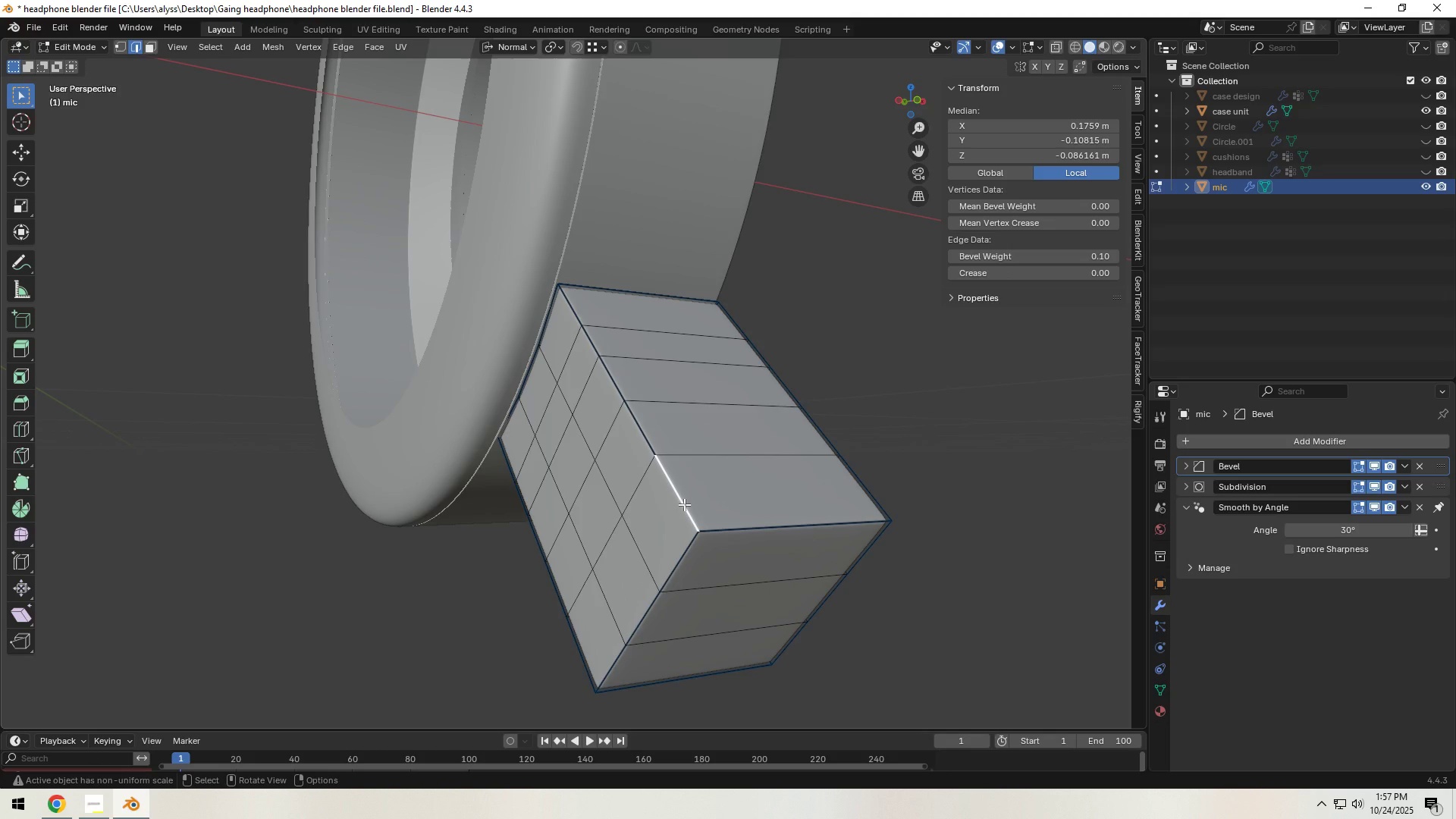 
hold_key(key=Backquote, duration=0.54)
 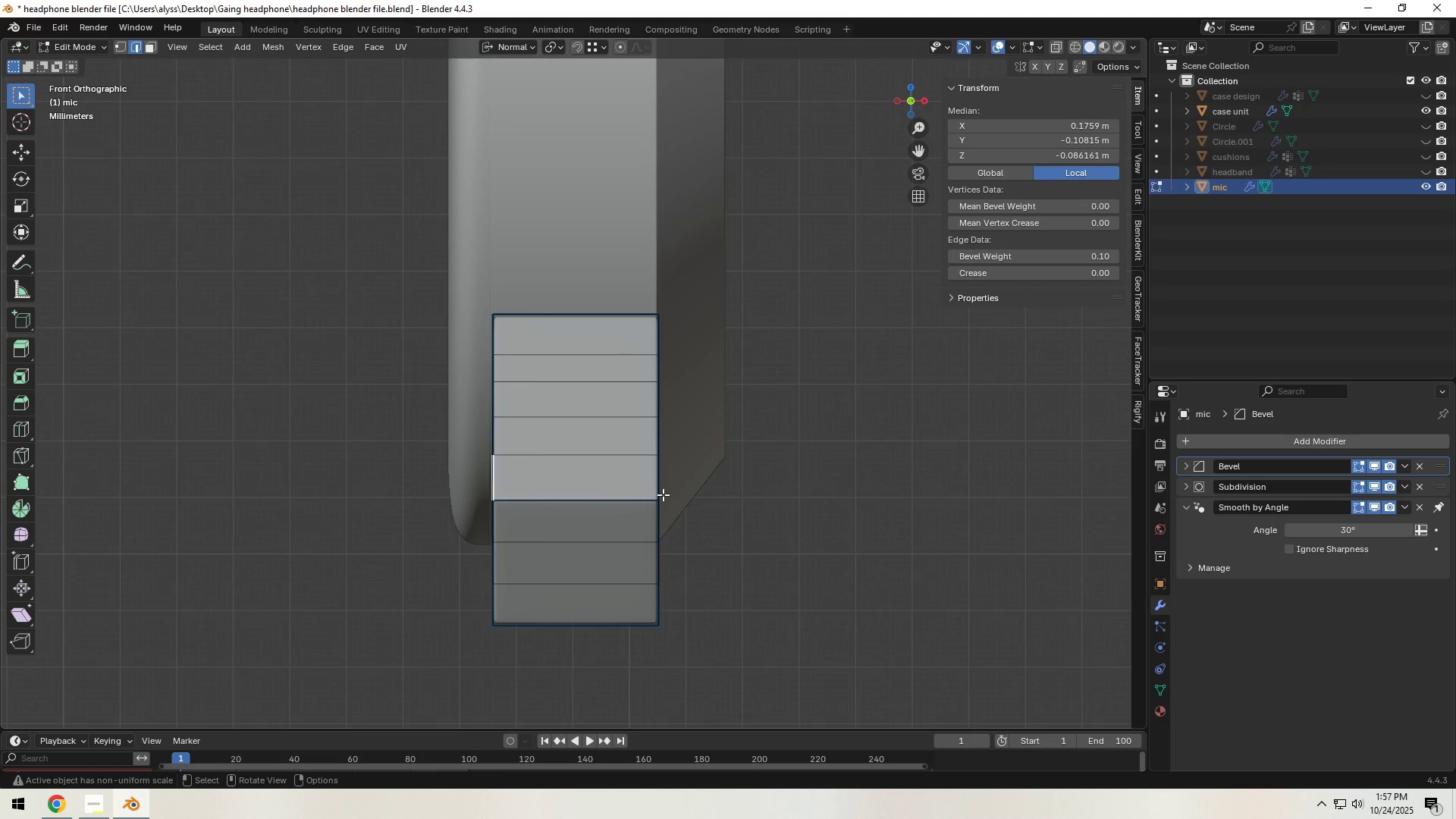 
type(zzgxz)
 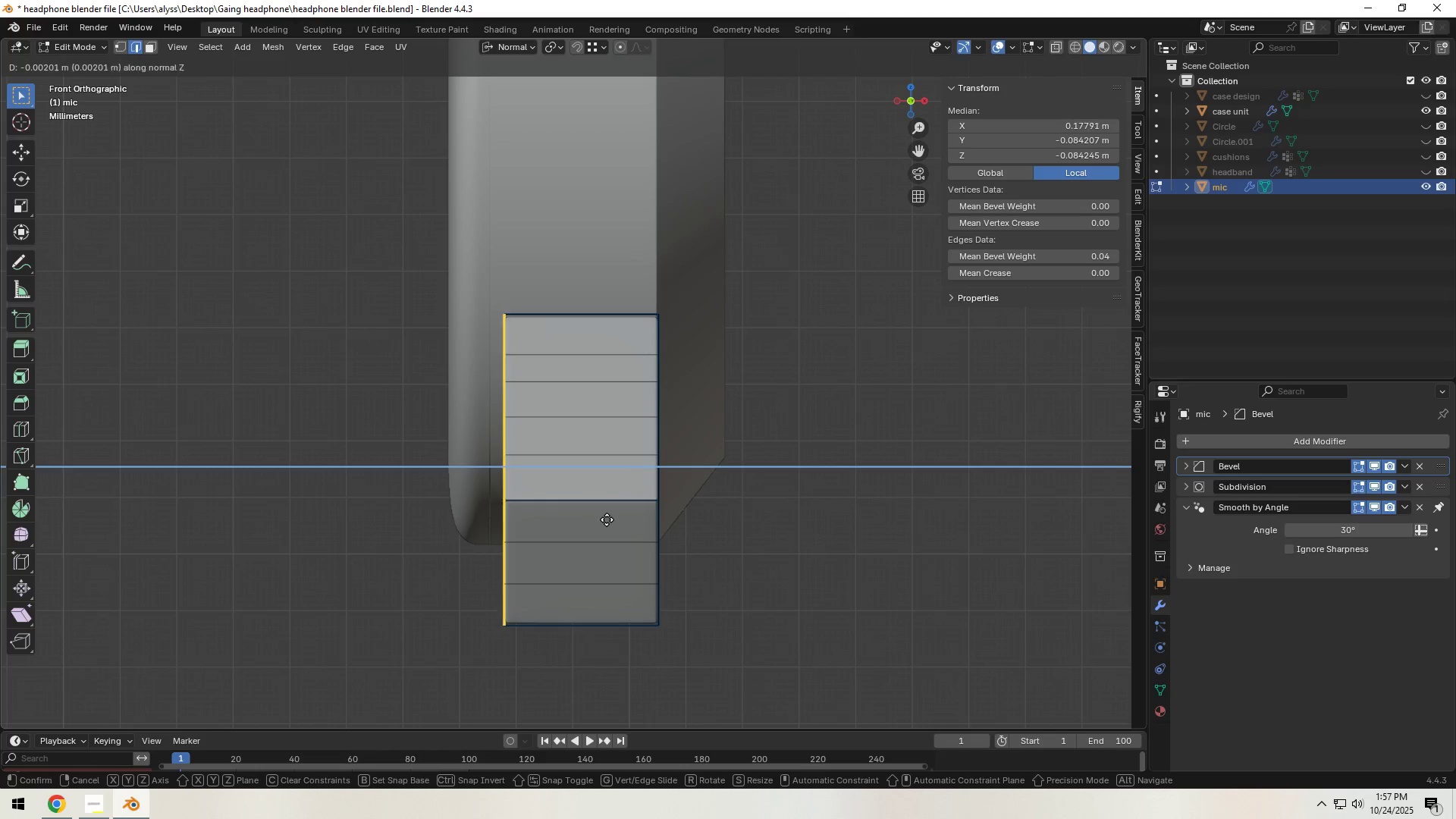 
left_click_drag(start_coordinate=[312, 256], to_coordinate=[538, 661])
 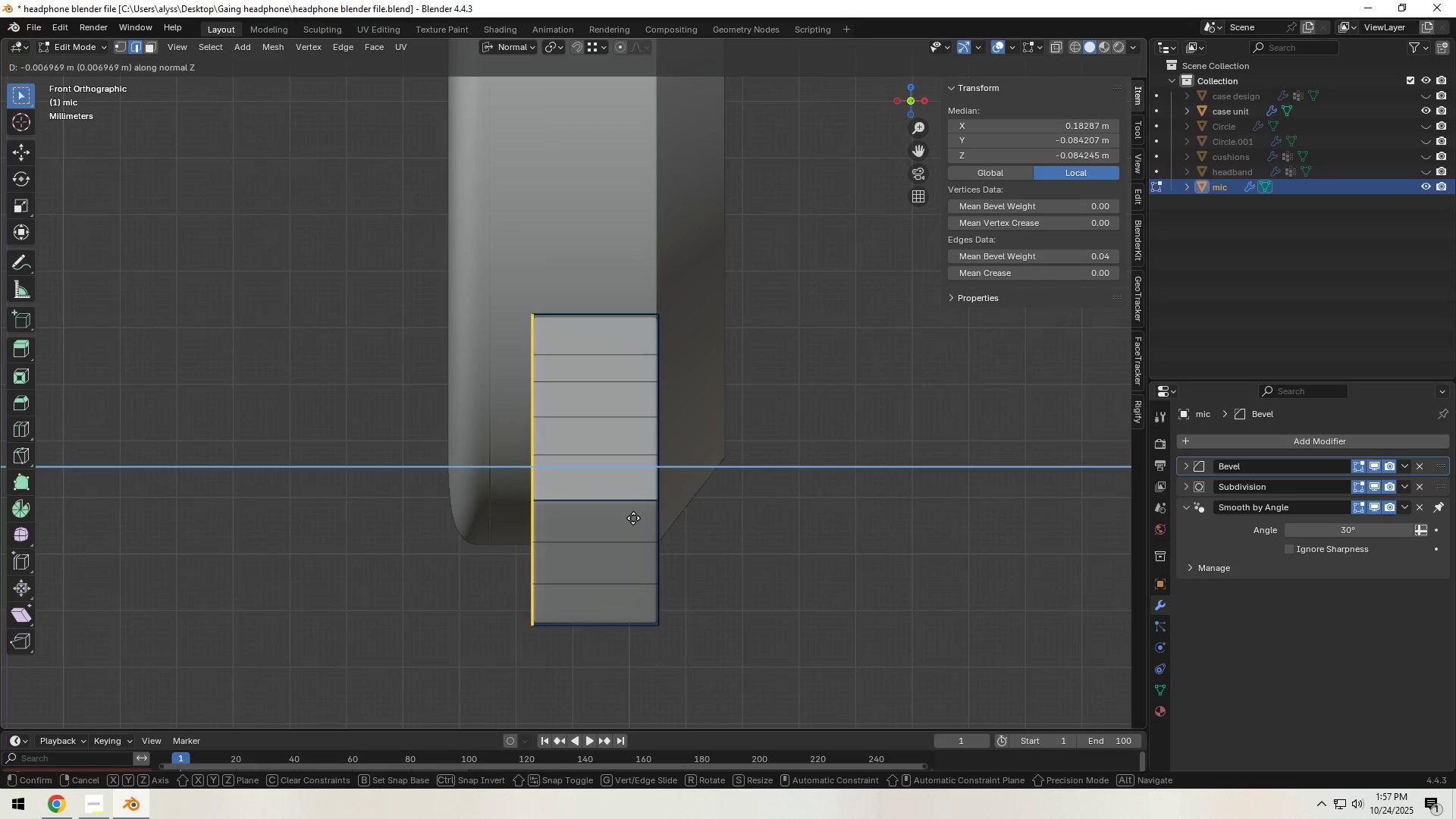 
left_click([627, 518])
 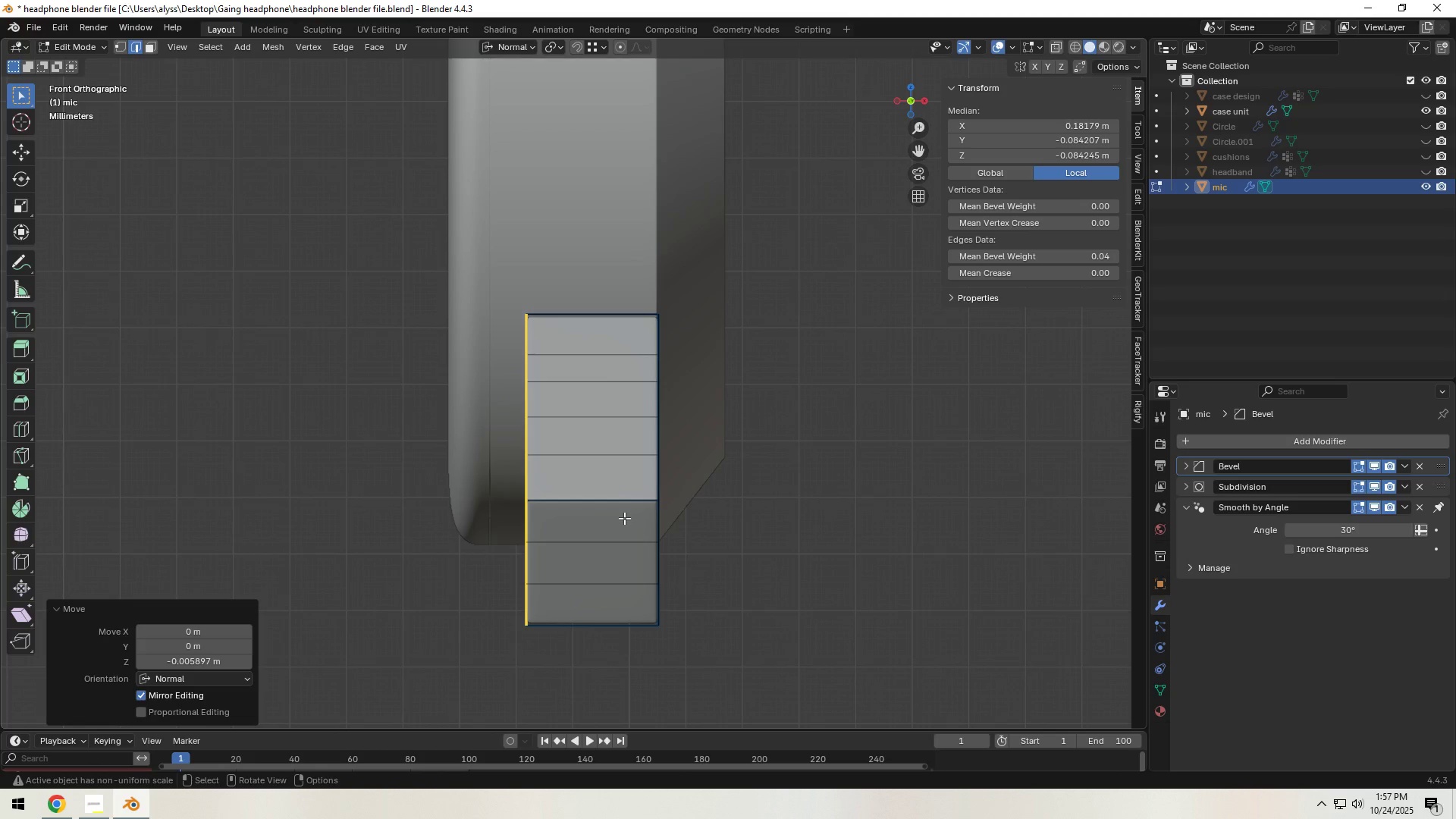 
key(Backquote)
 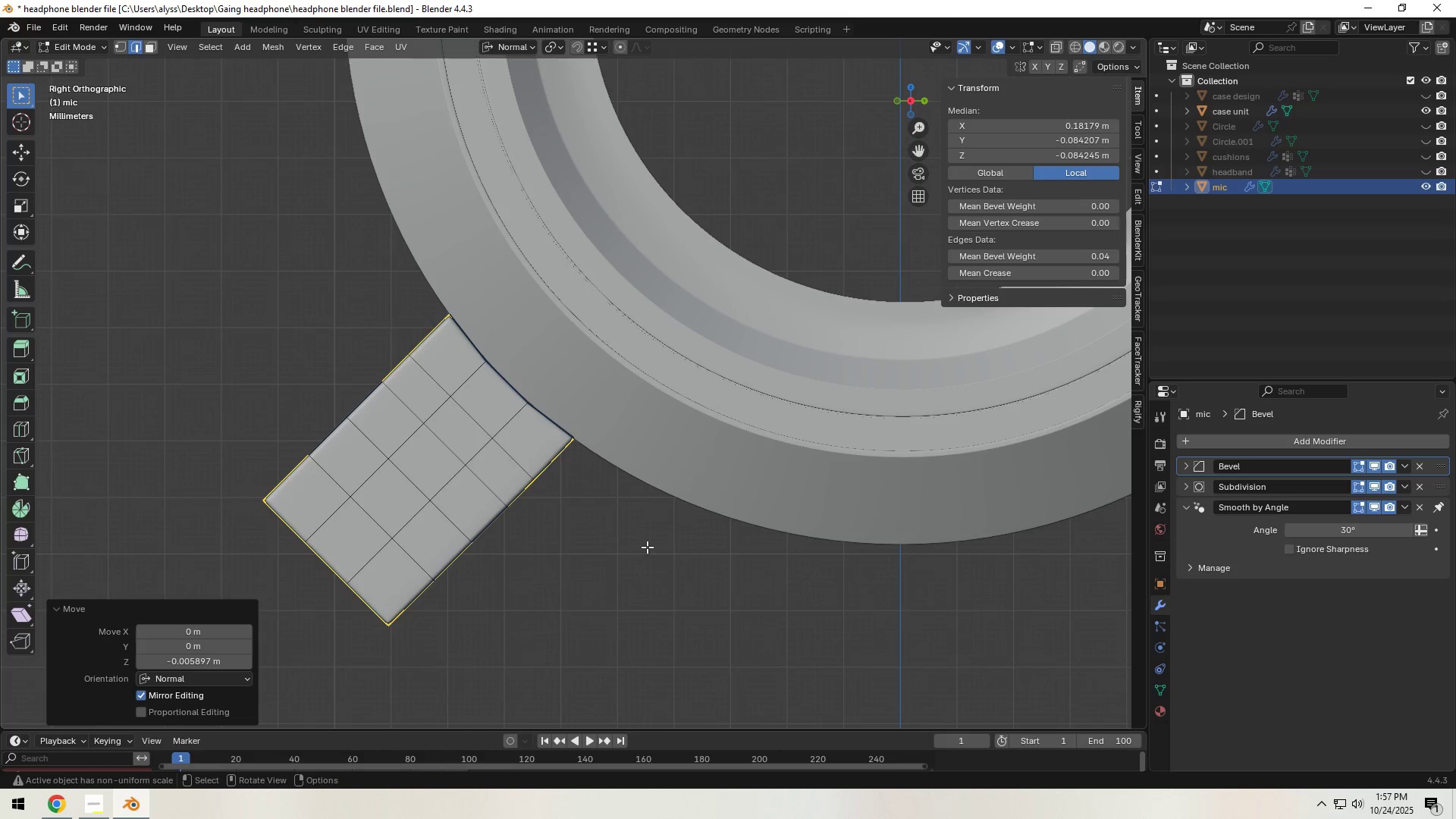 
left_click([629, 570])
 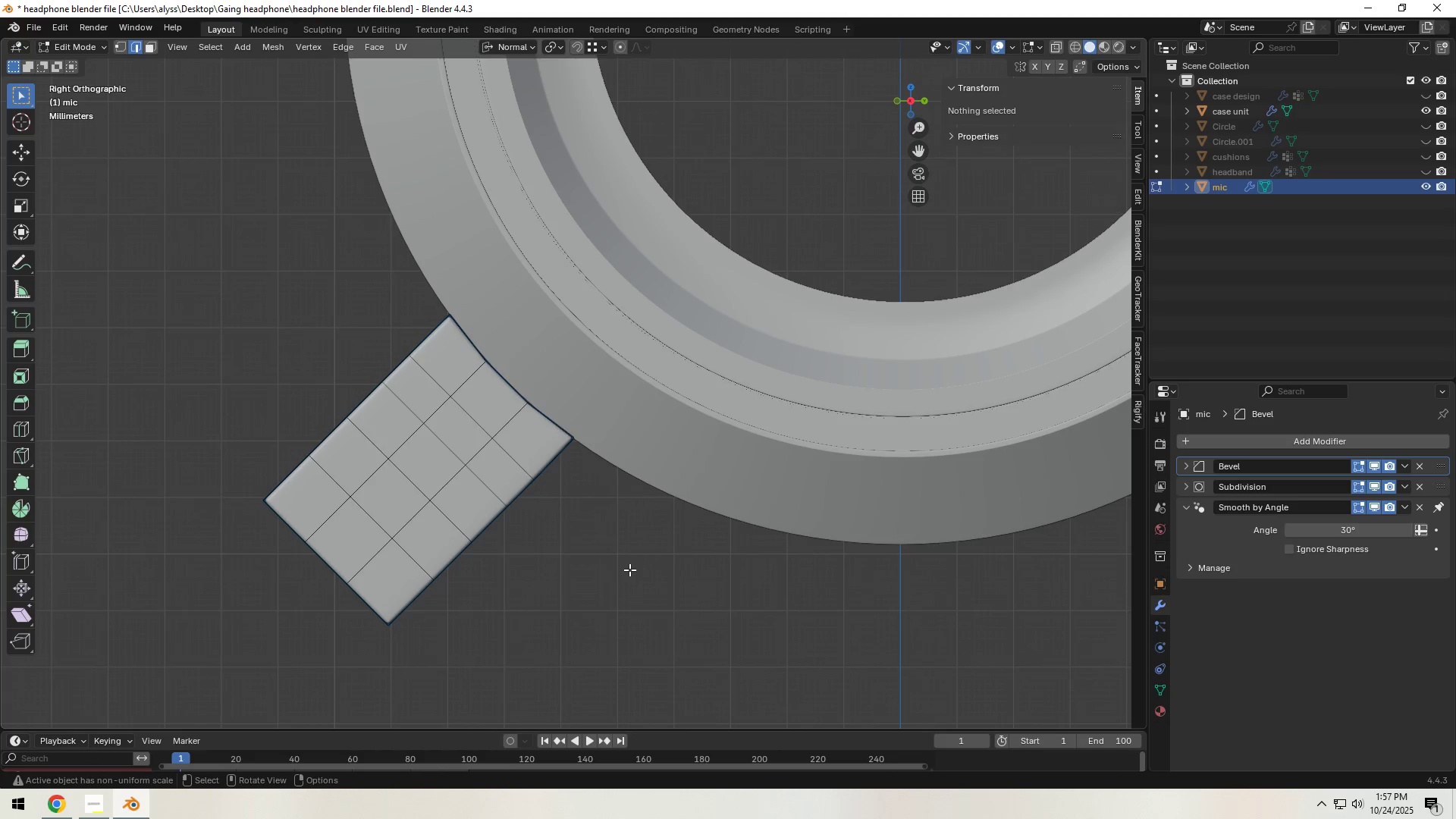 
scroll: coordinate [628, 571], scroll_direction: down, amount: 7.0
 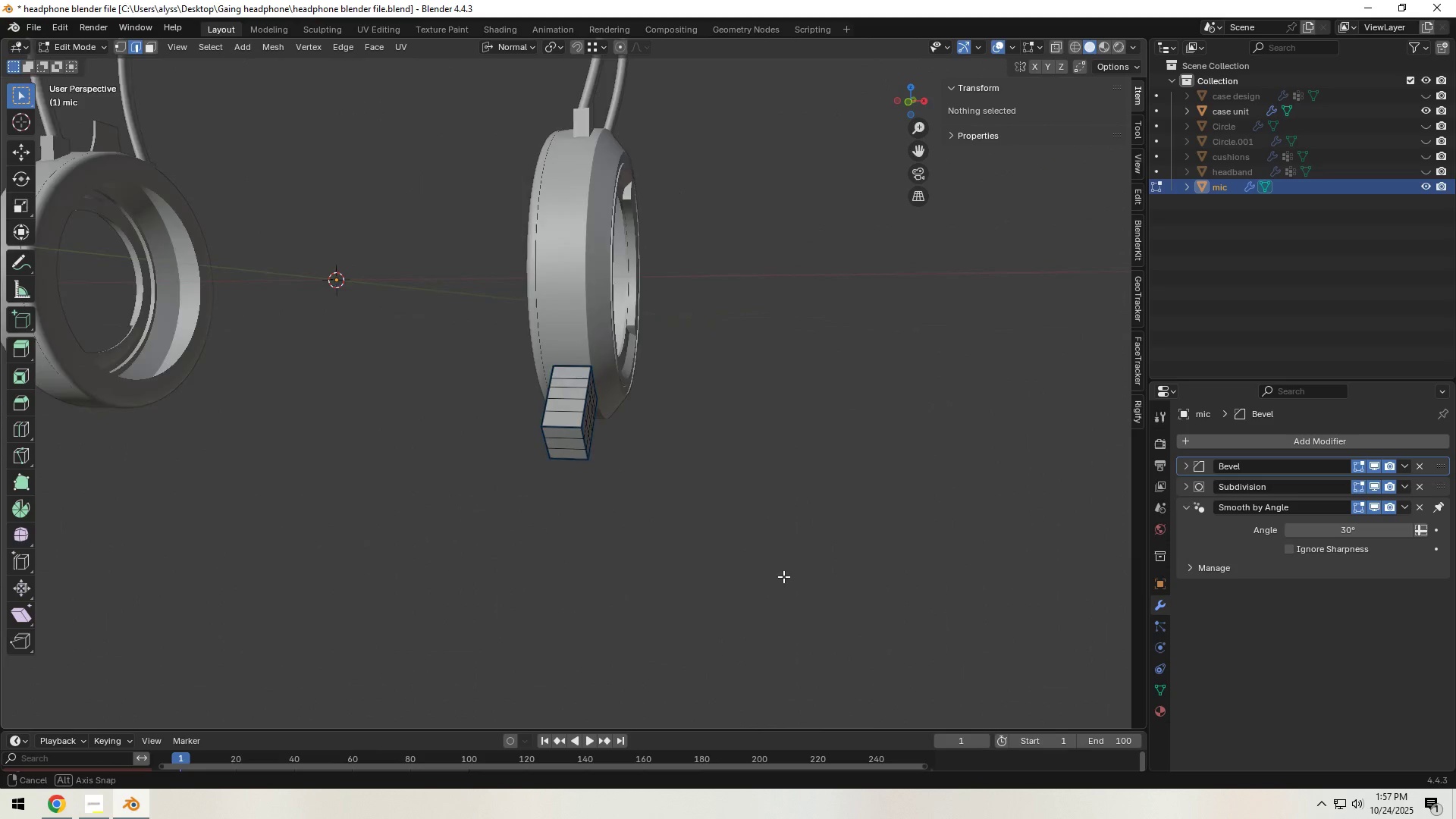 
scroll: coordinate [764, 573], scroll_direction: up, amount: 3.0
 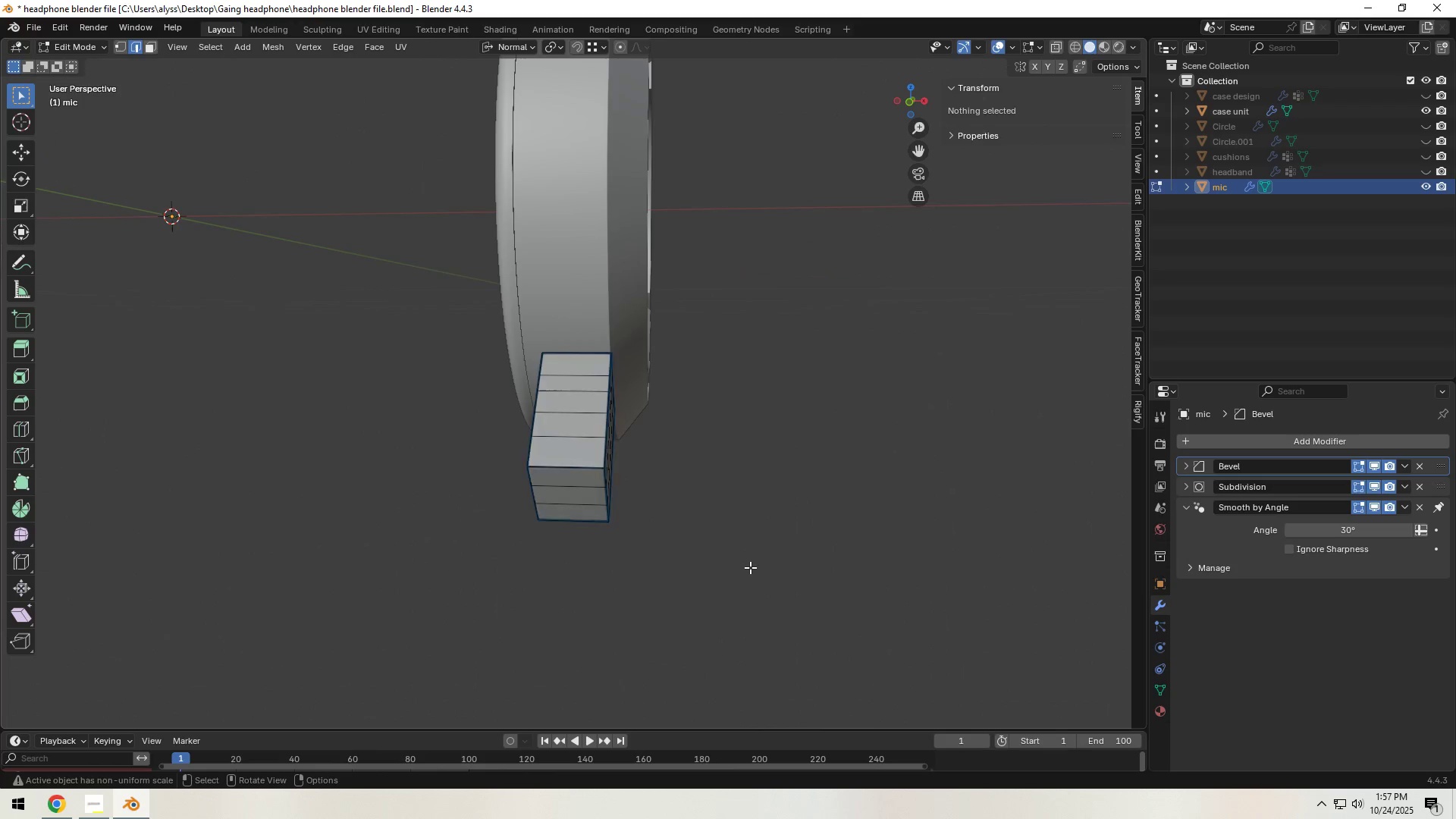 
type(agz)
 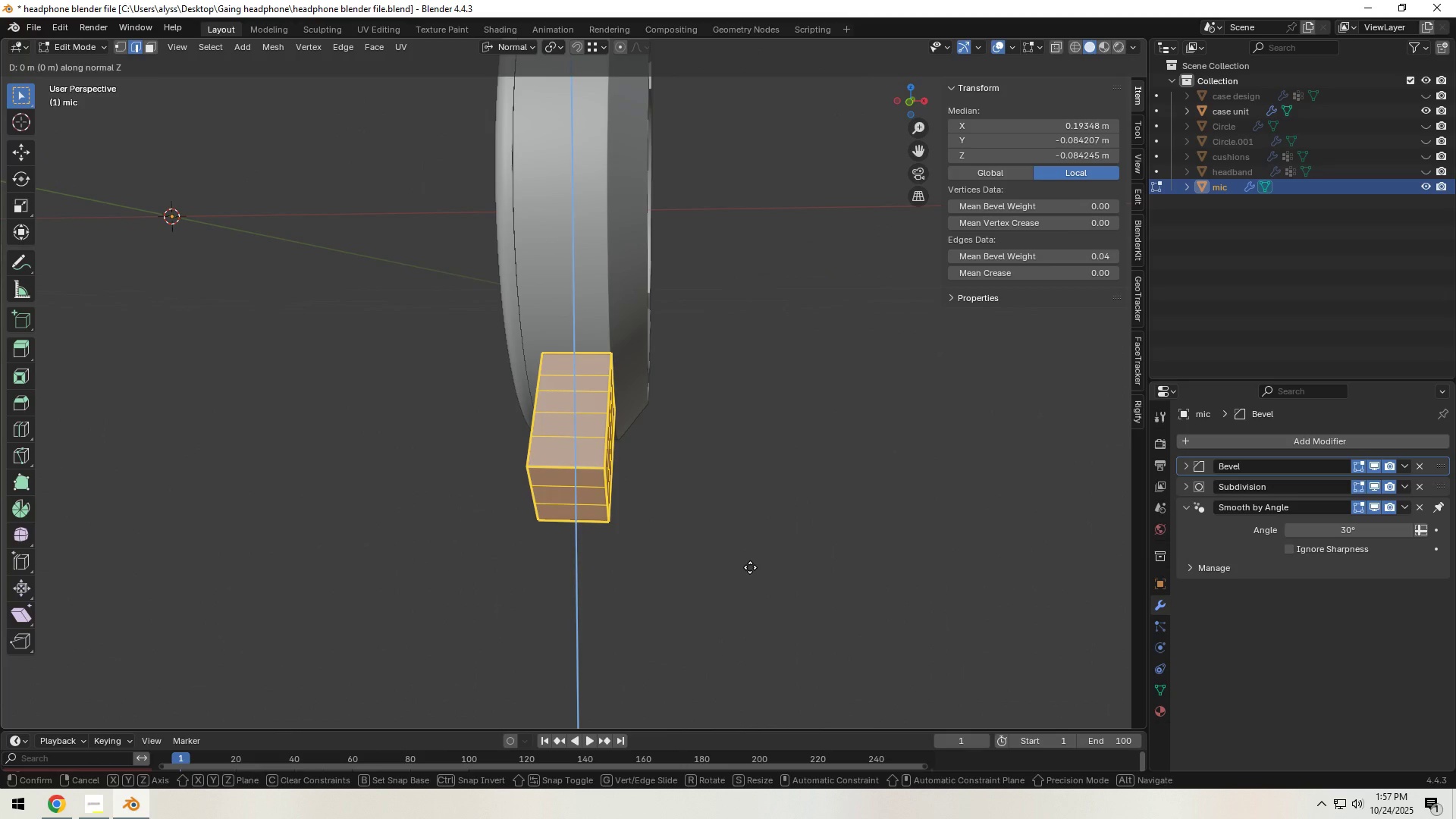 
right_click([750, 567])
 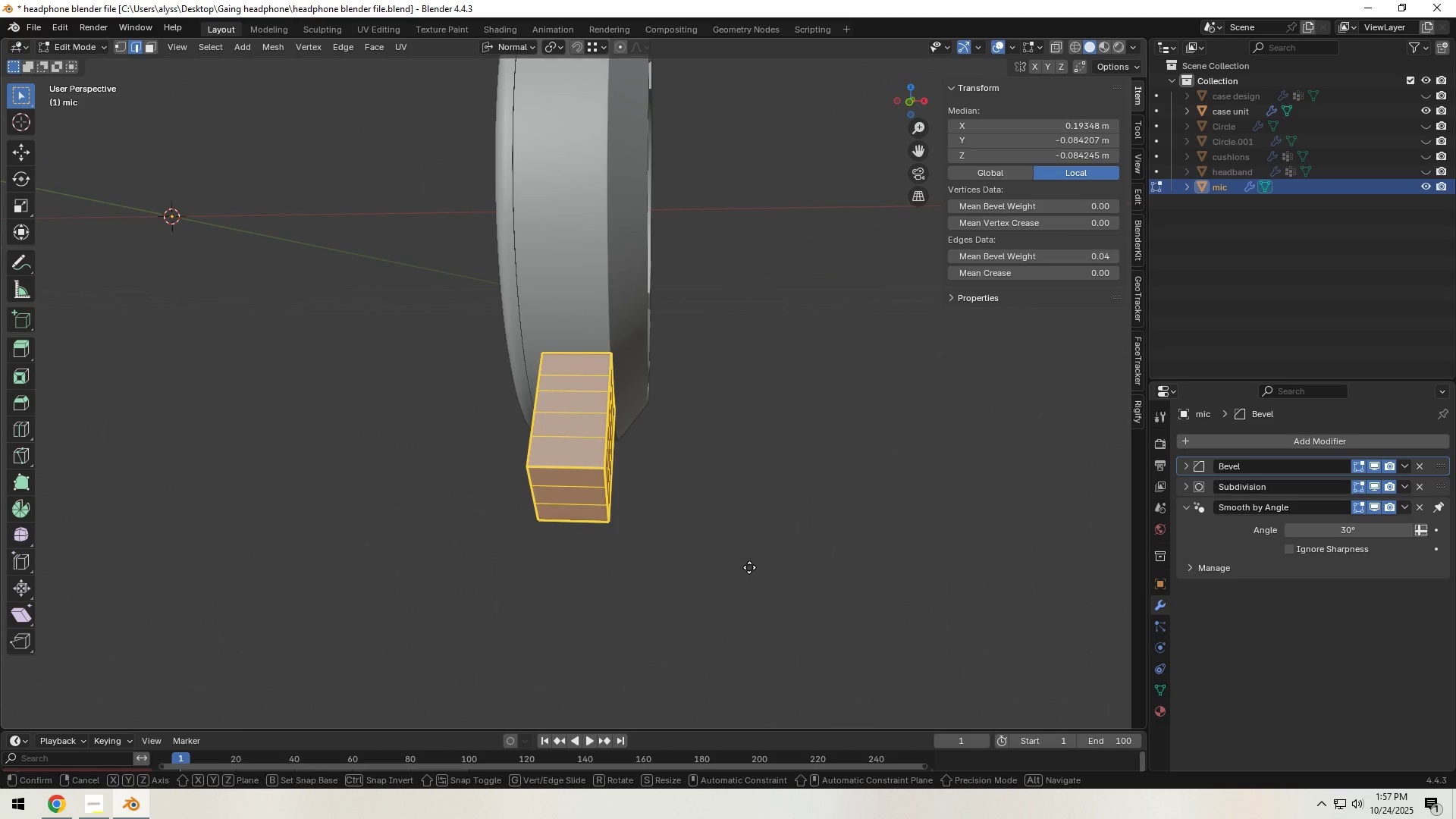 
type(gy)
 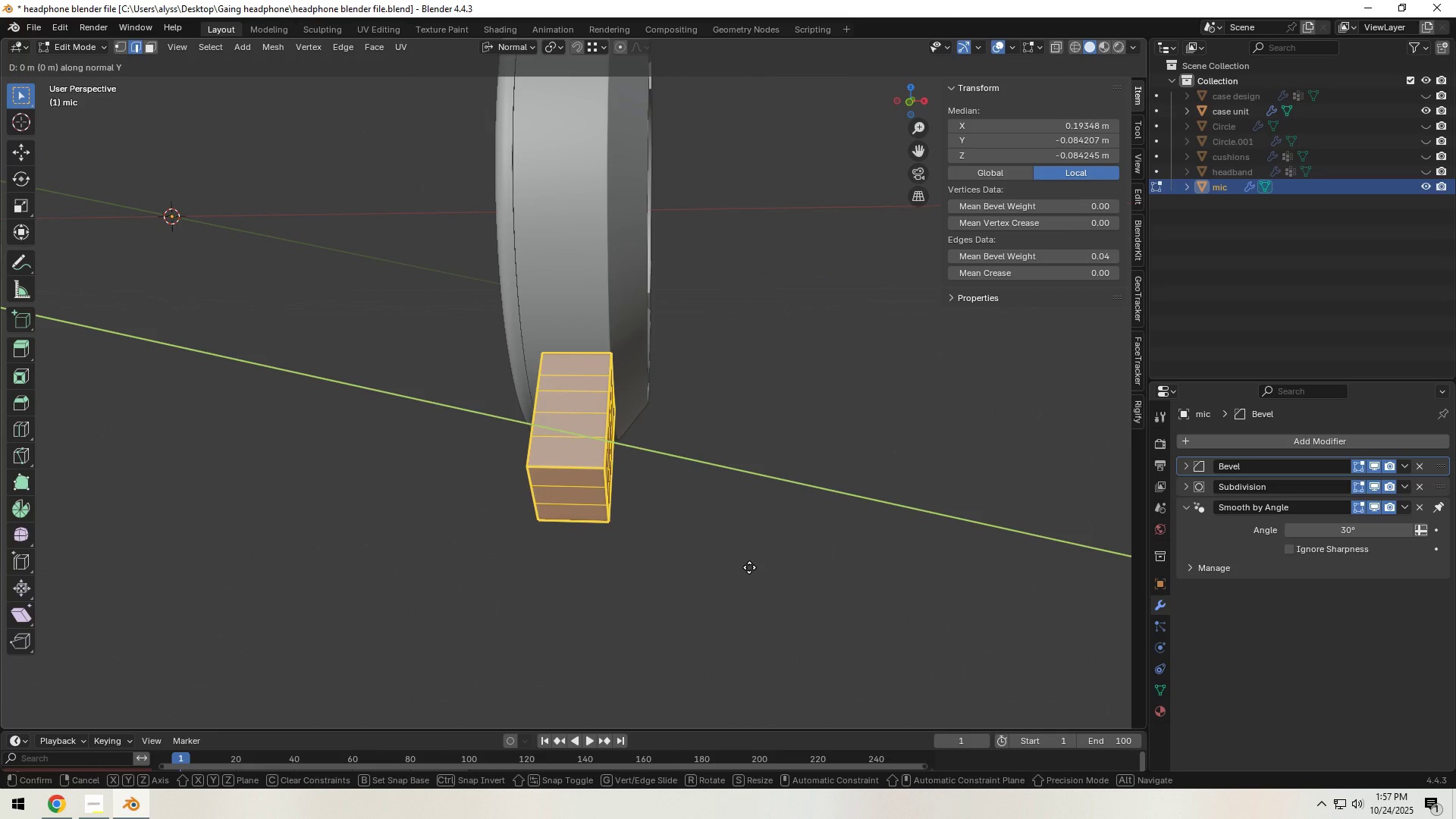 
right_click([749, 567])
 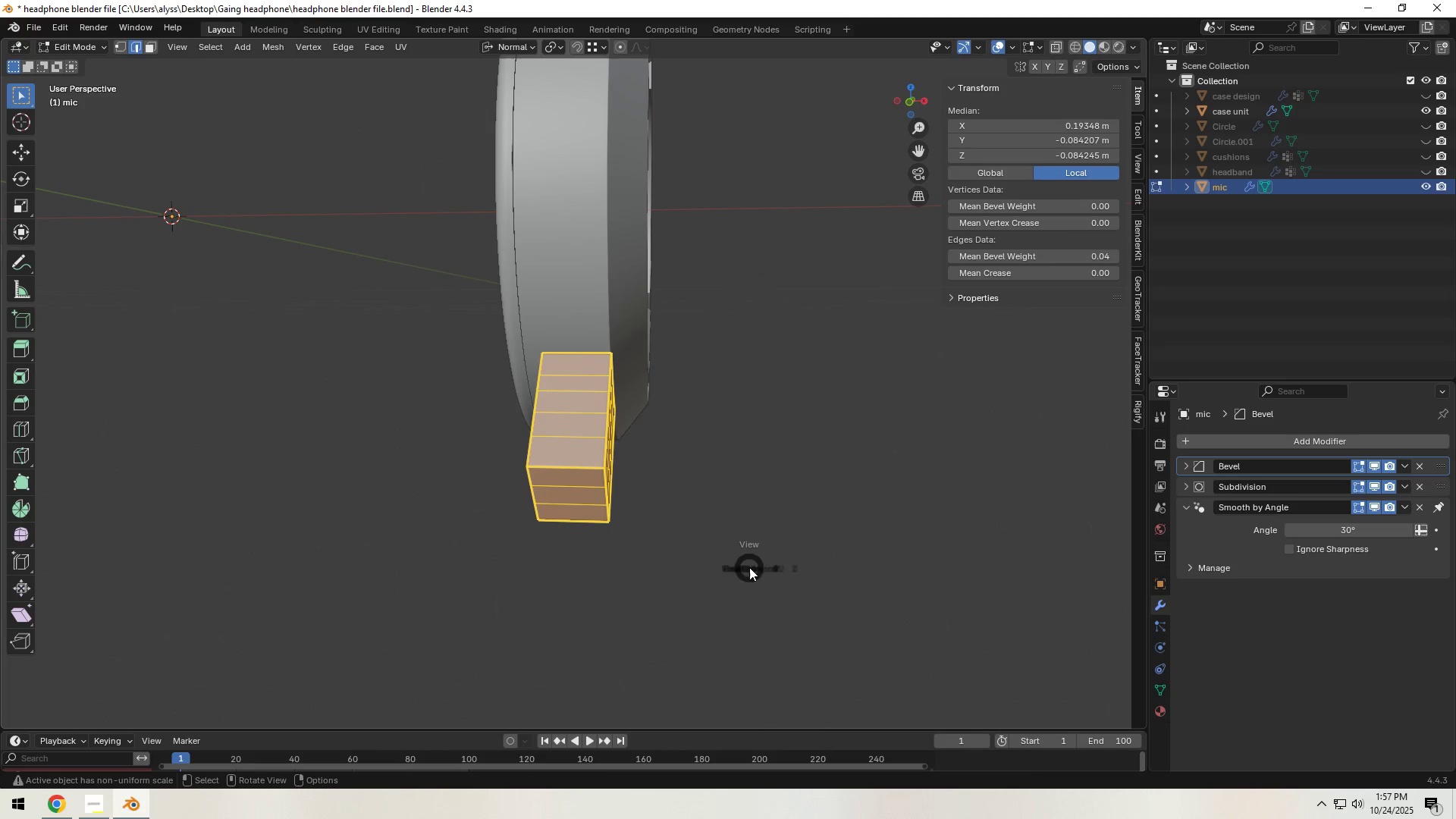 
type(`gzyx)
 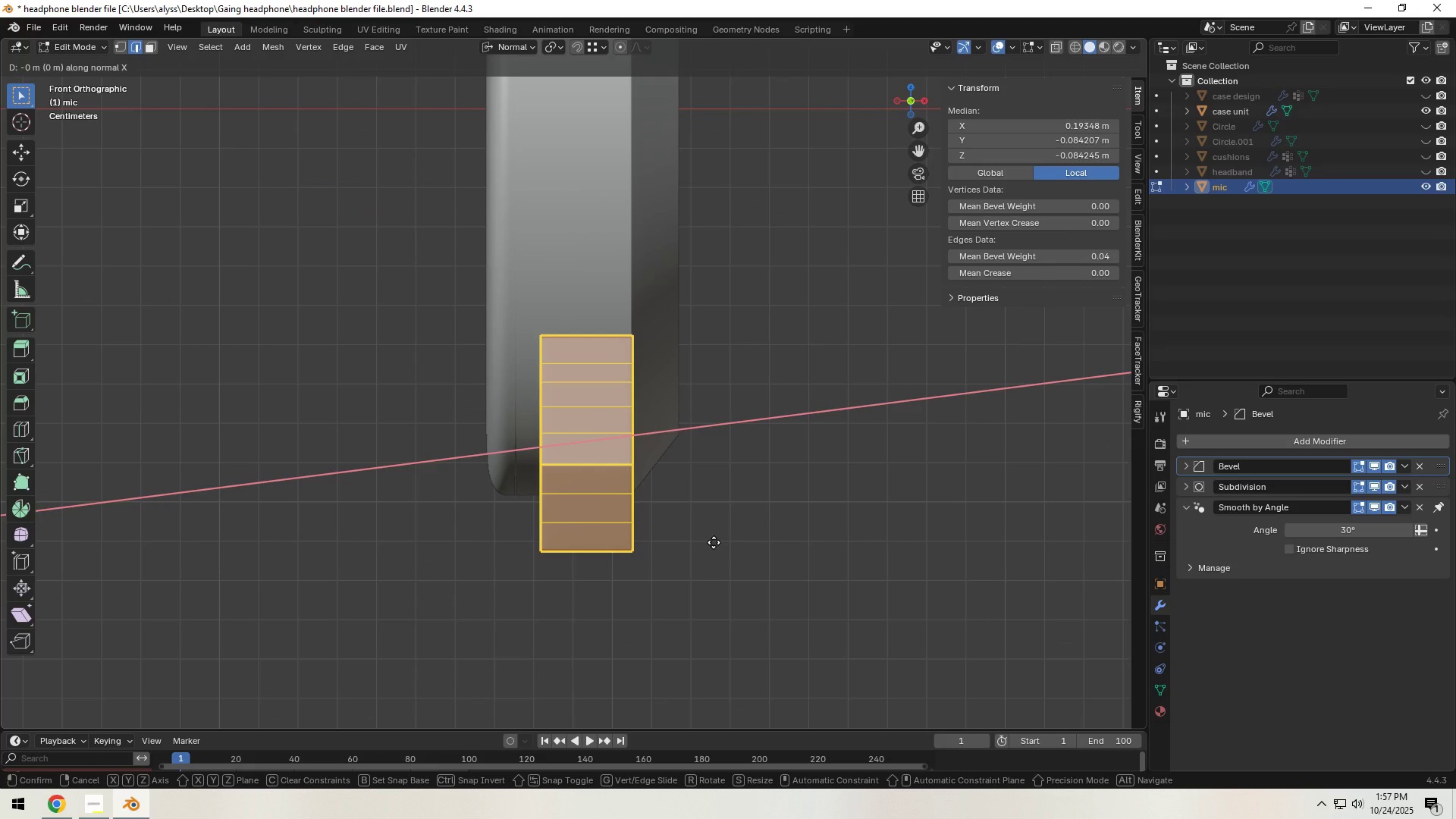 
scroll: coordinate [714, 542], scroll_direction: up, amount: 2.0
 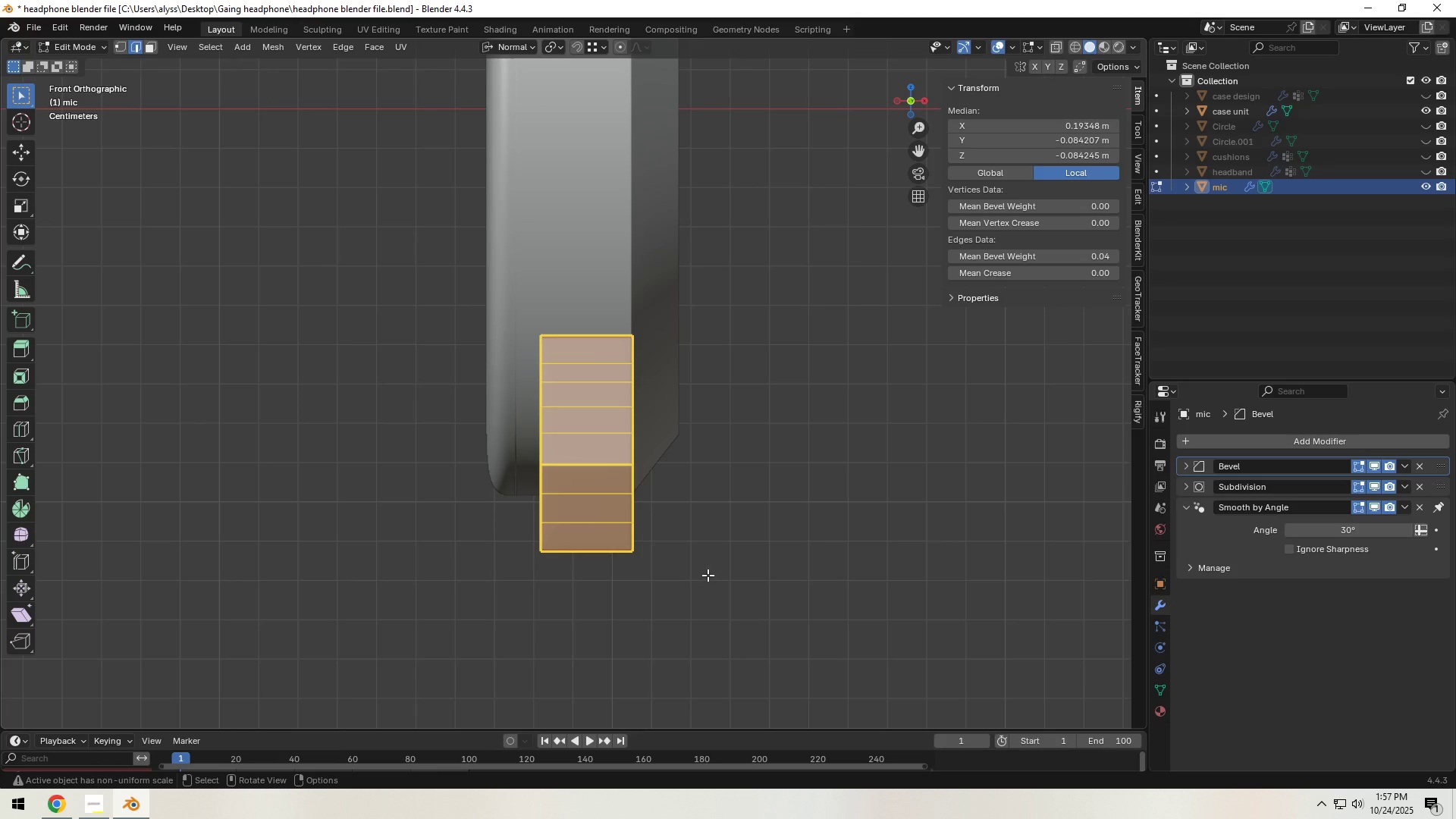 
left_click([517, 51])
 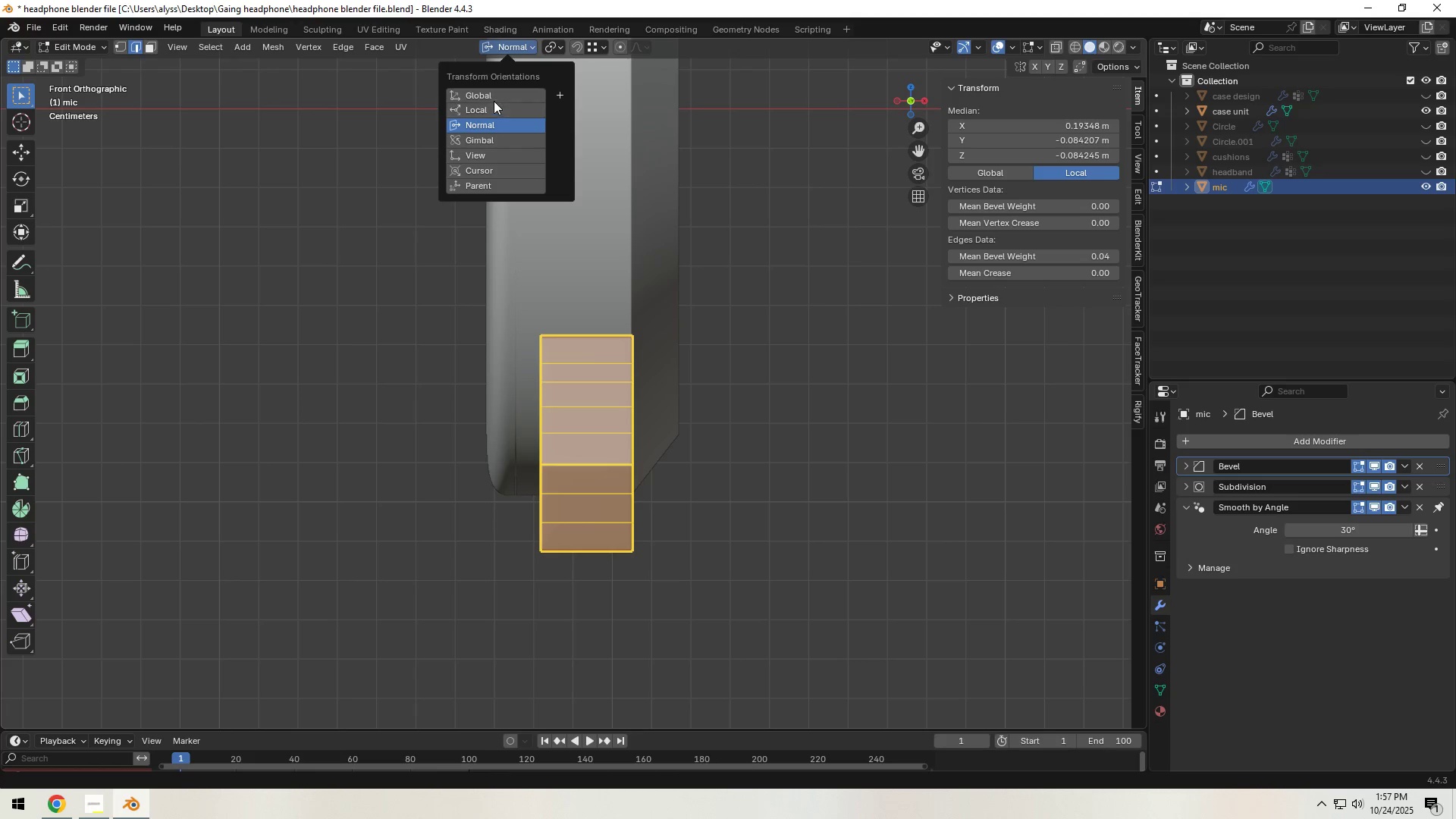 
left_click([493, 99])
 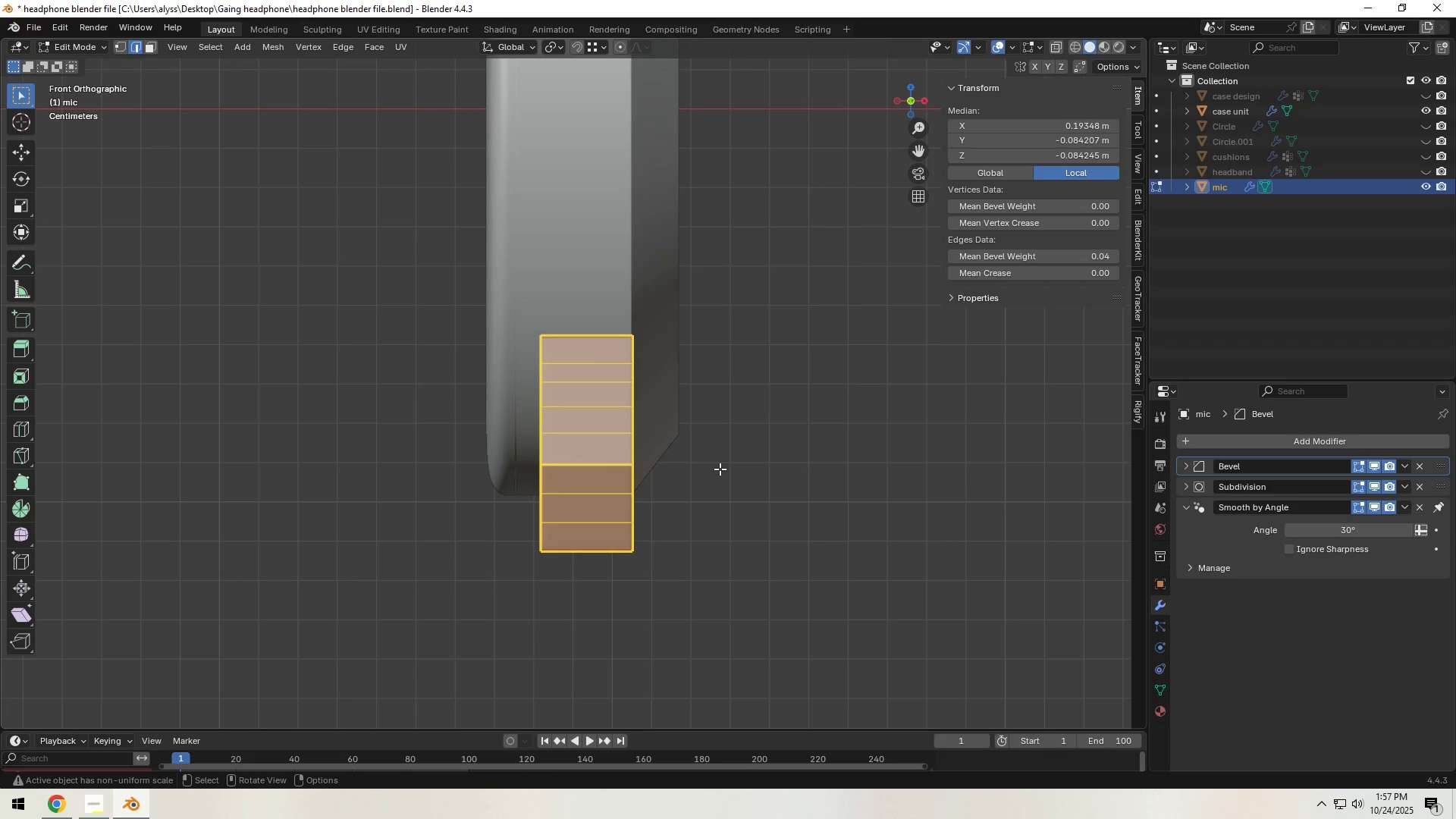 
type(gx)
 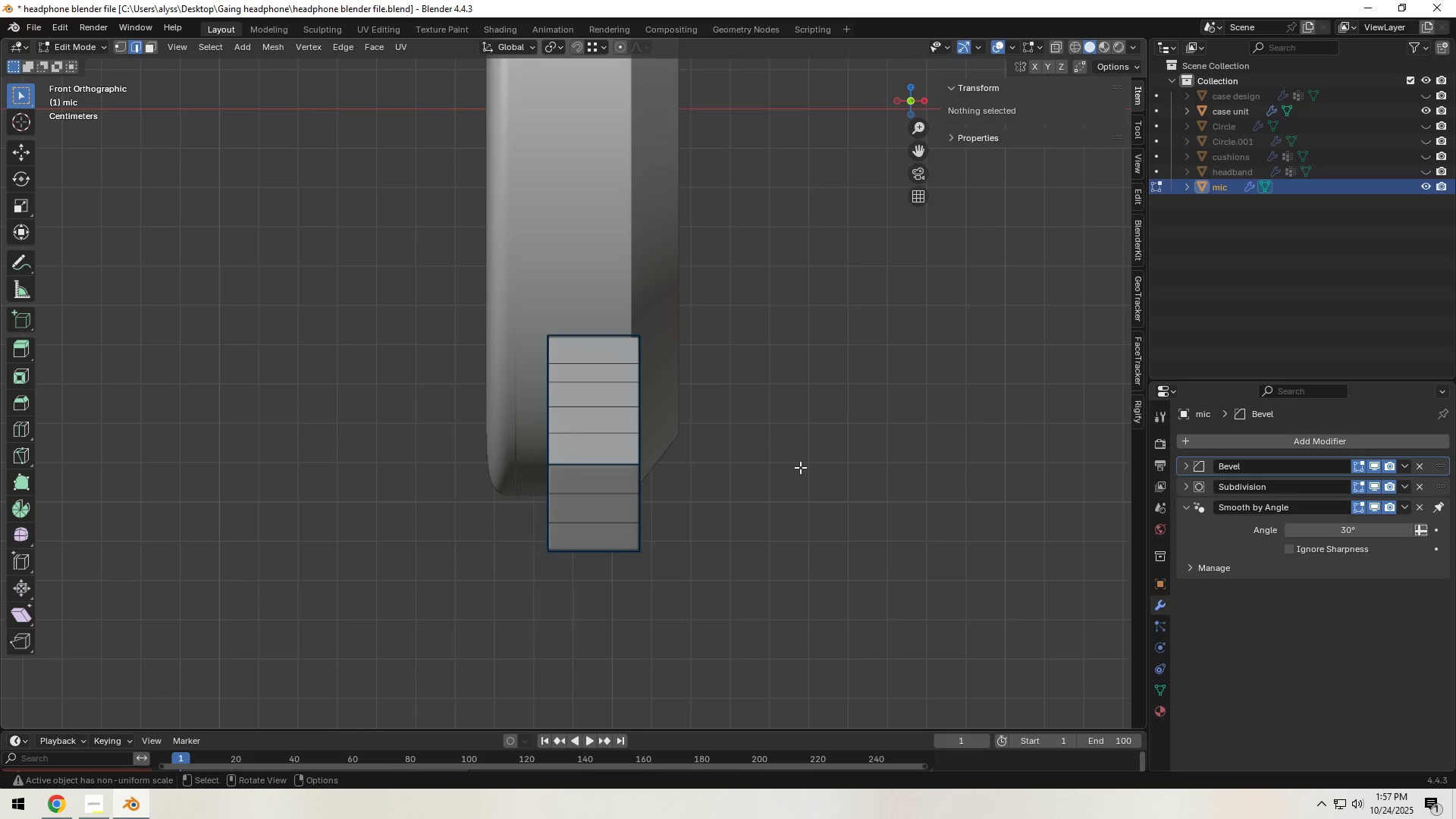 
 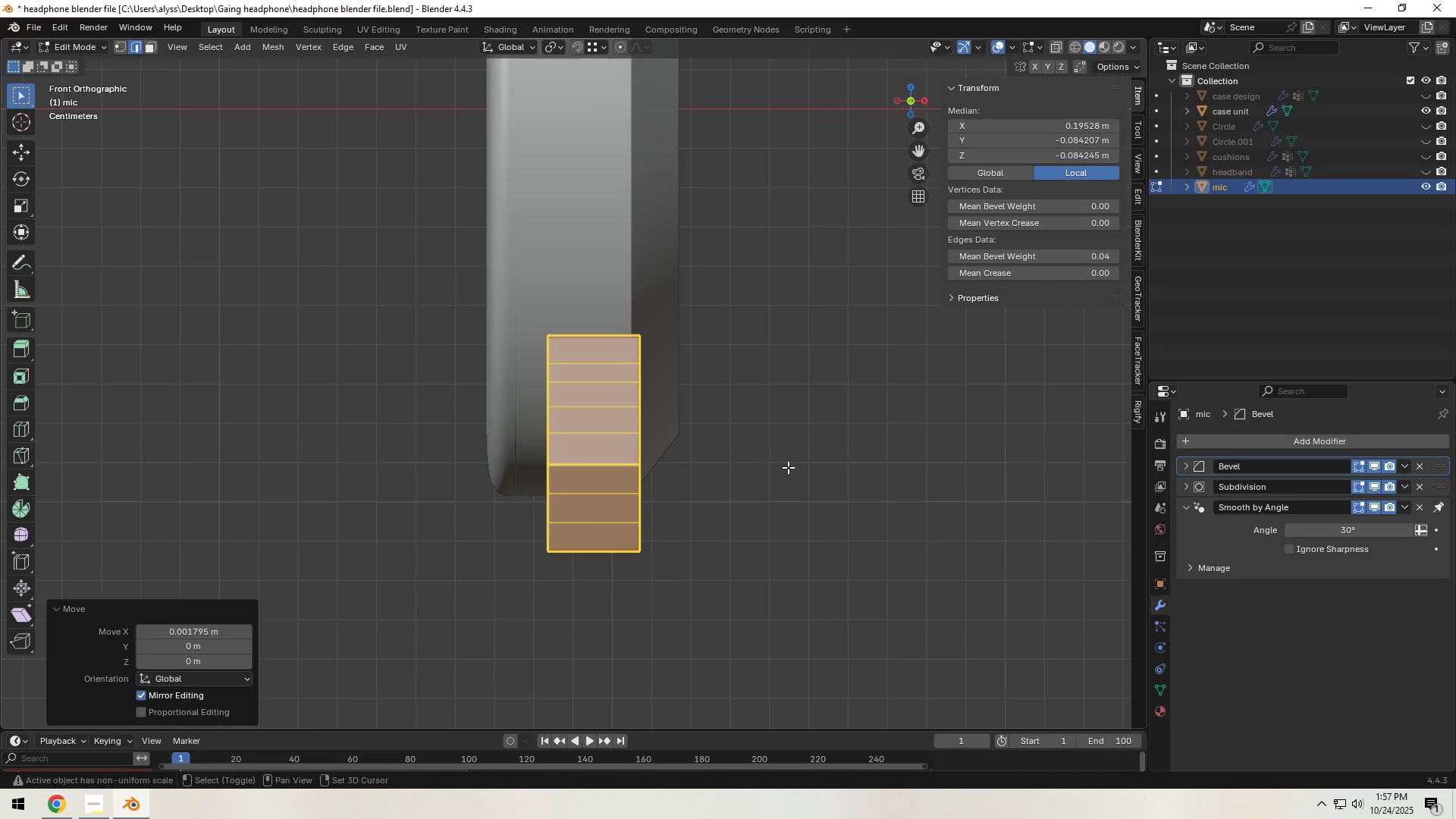 
left_click([788, 467])
 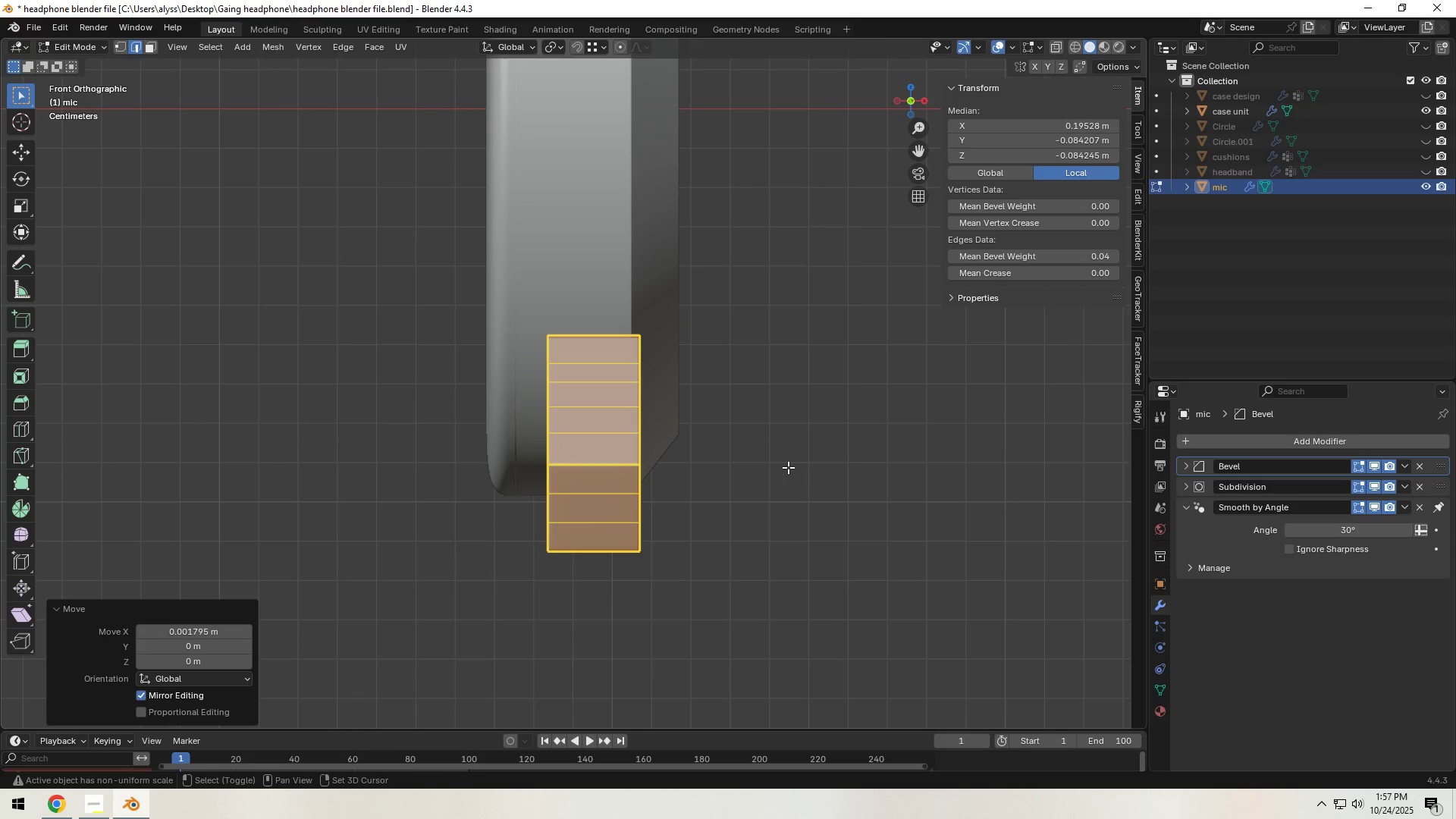 
key(Shift+ShiftLeft)
 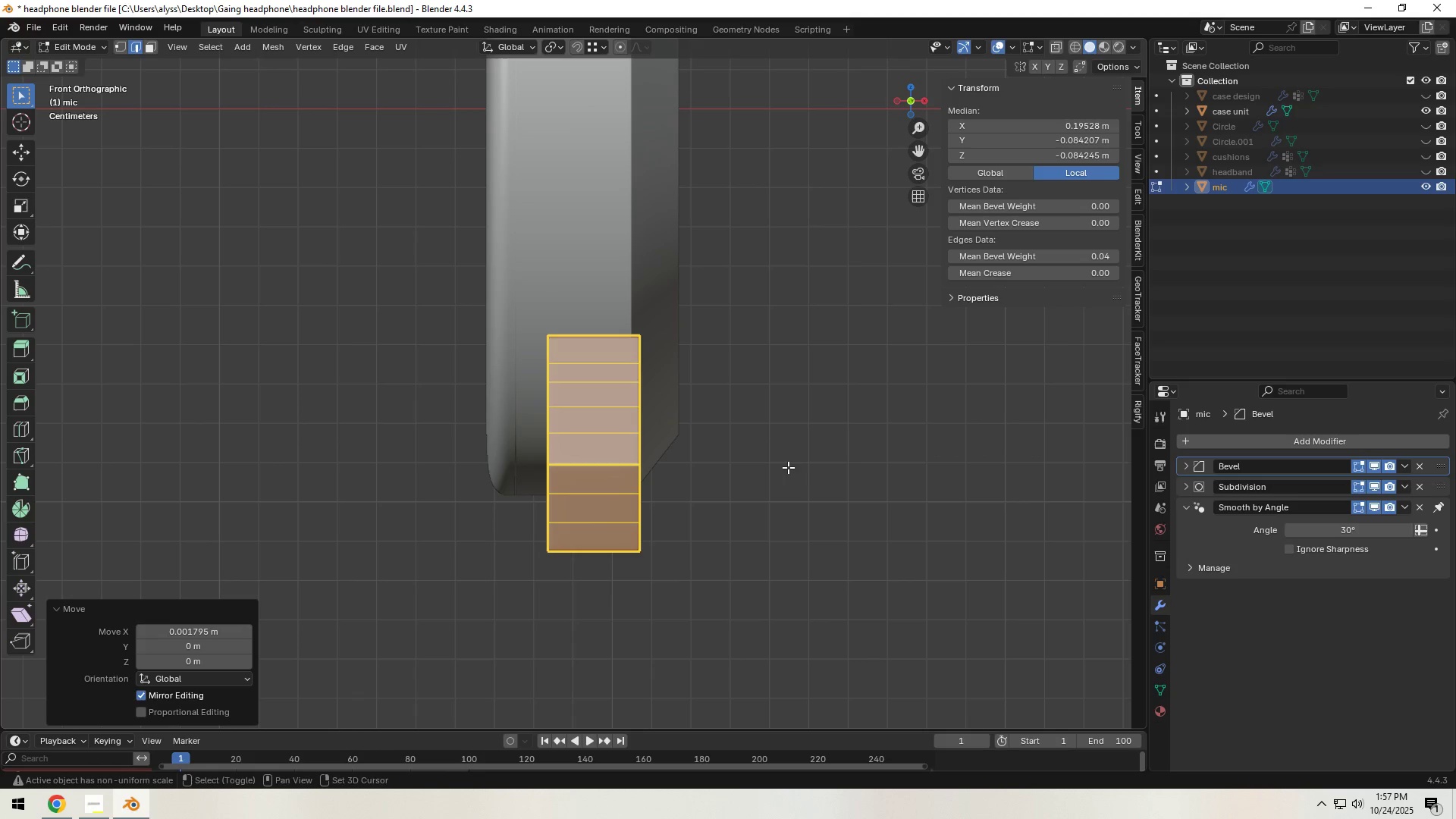 
key(Shift+ShiftLeft)
 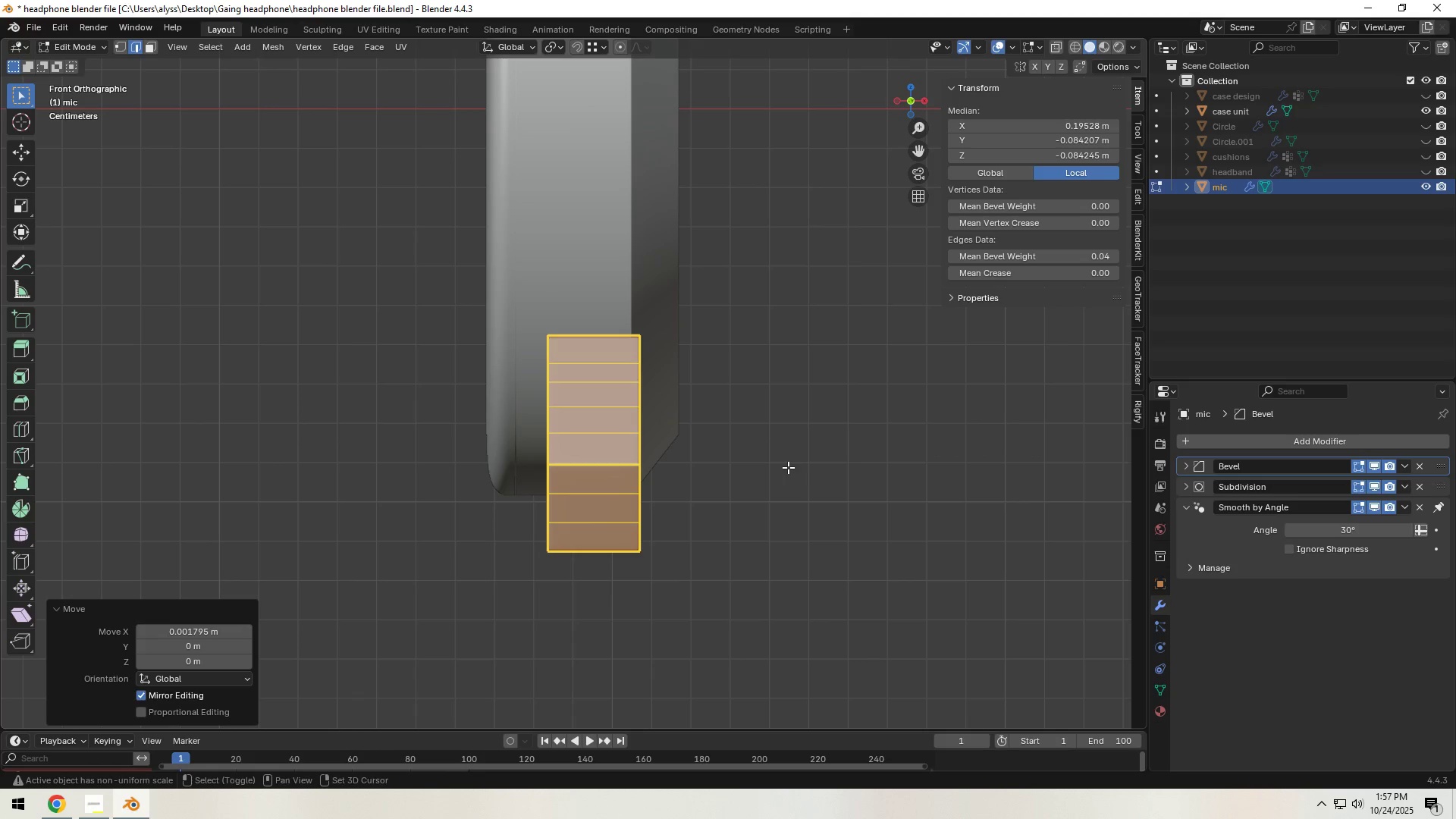 
key(Shift+ShiftLeft)
 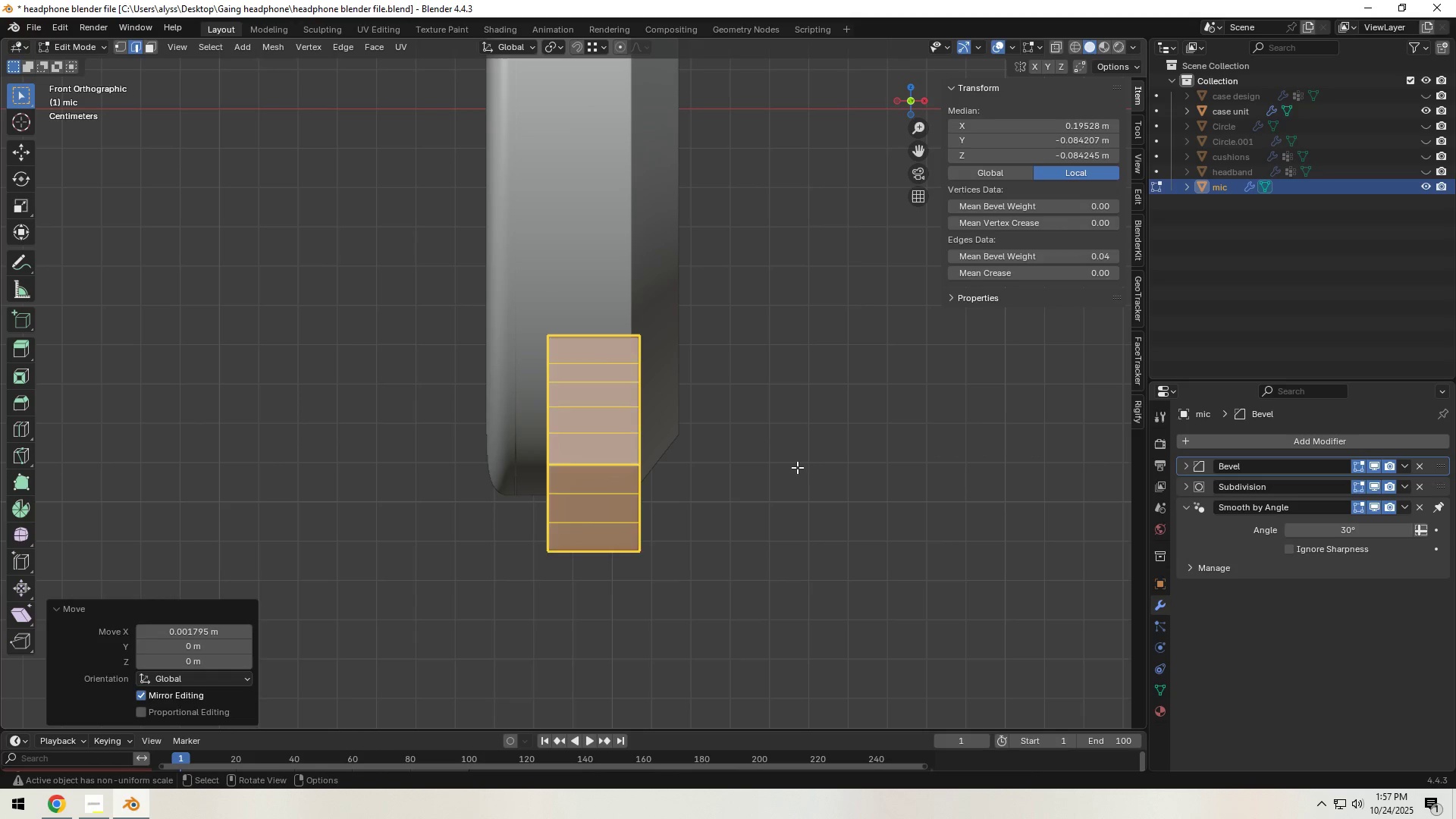 
double_click([800, 467])
 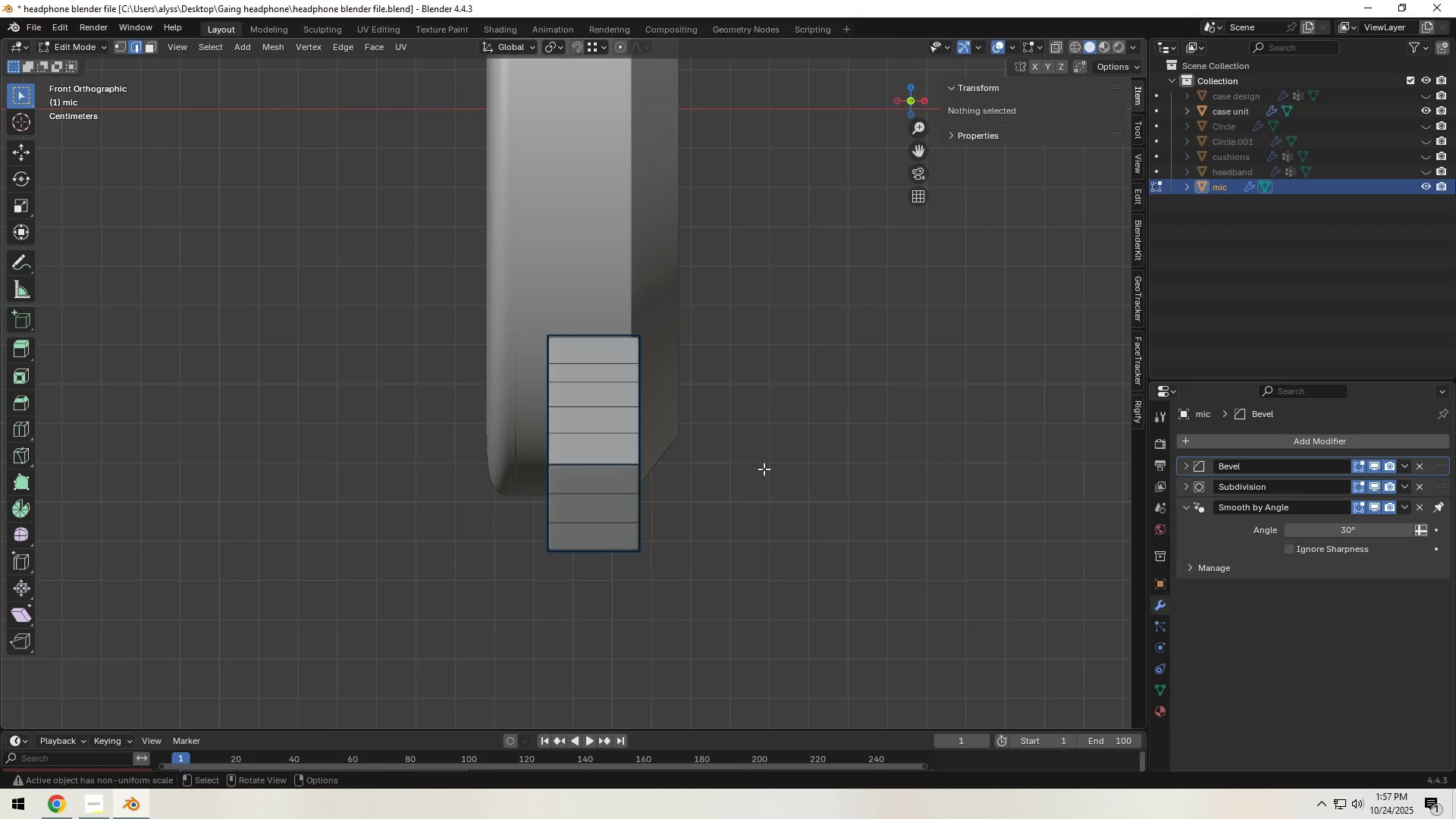 
key(Backquote)
 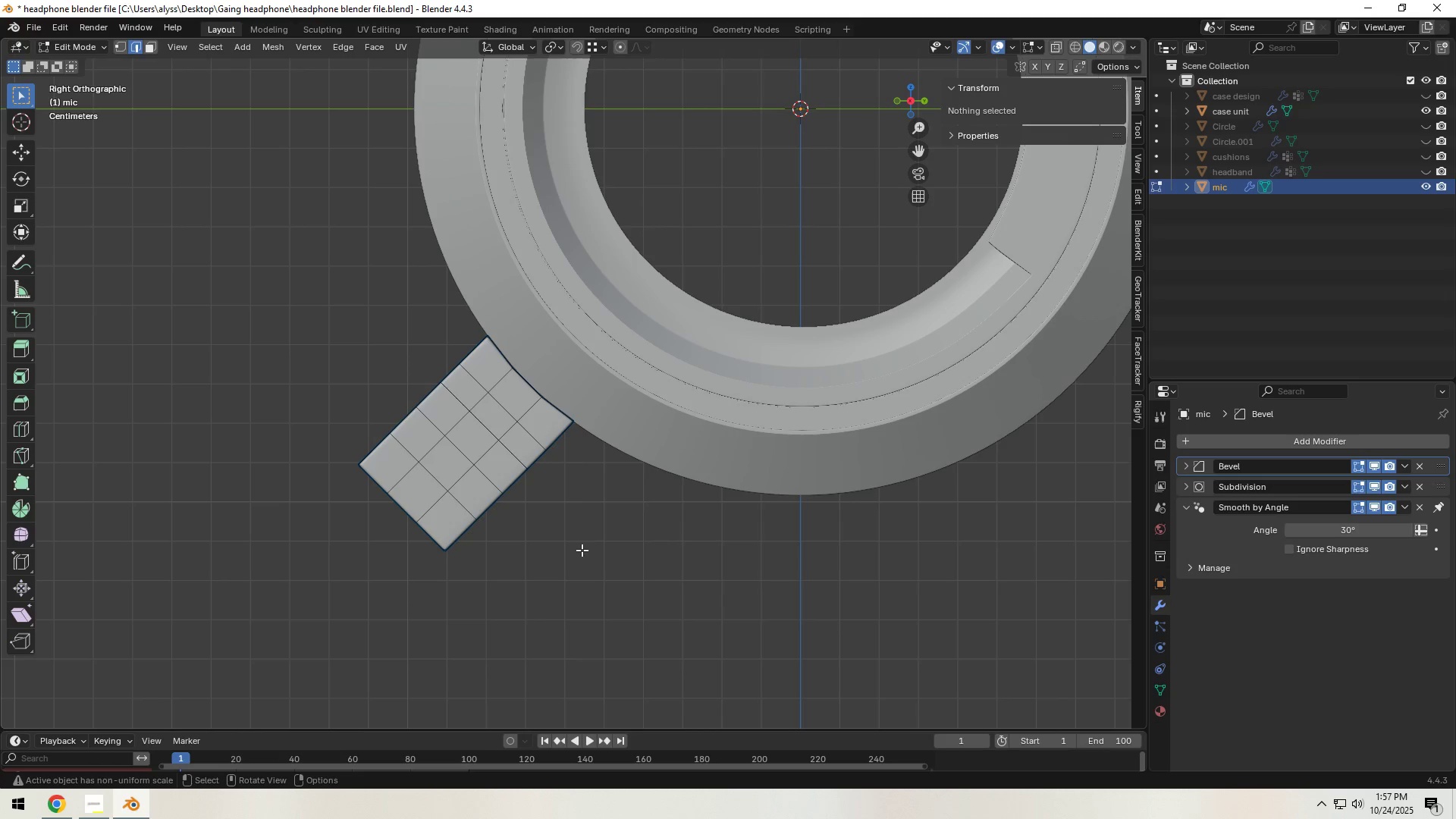 
hold_key(key=ShiftLeft, duration=1.22)
 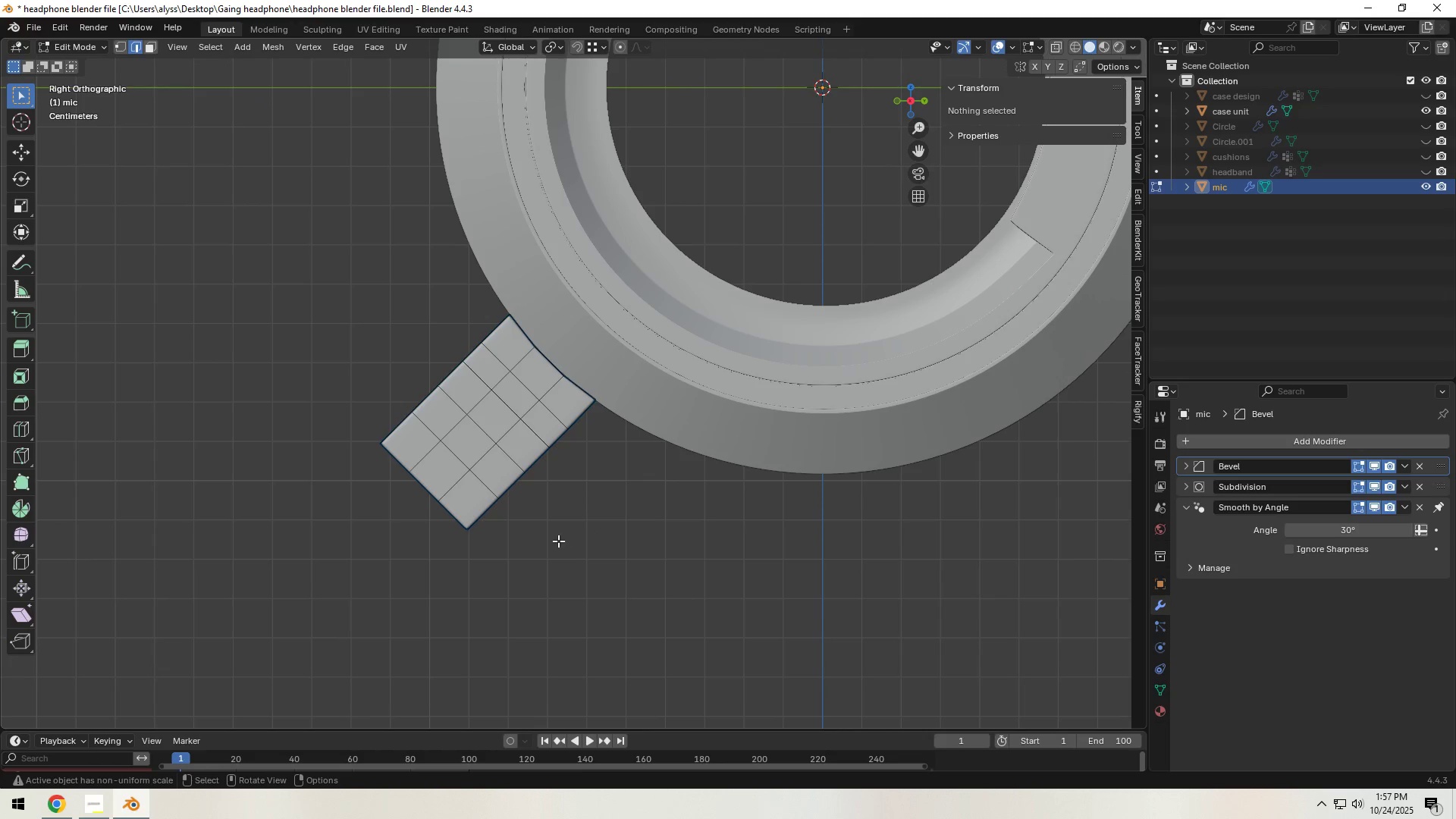 
type(zcz)
 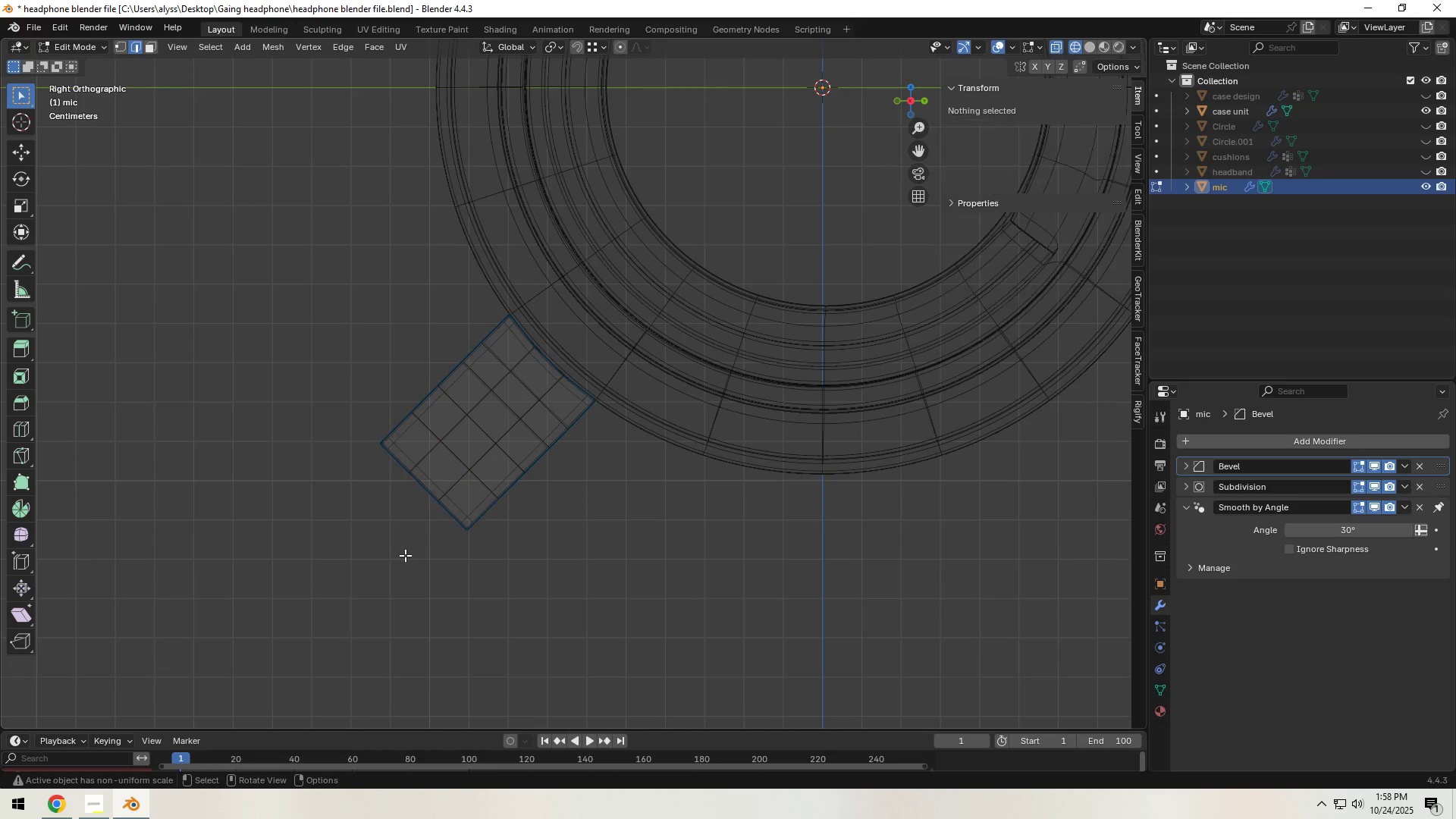 
left_click_drag(start_coordinate=[371, 455], to_coordinate=[465, 547])
 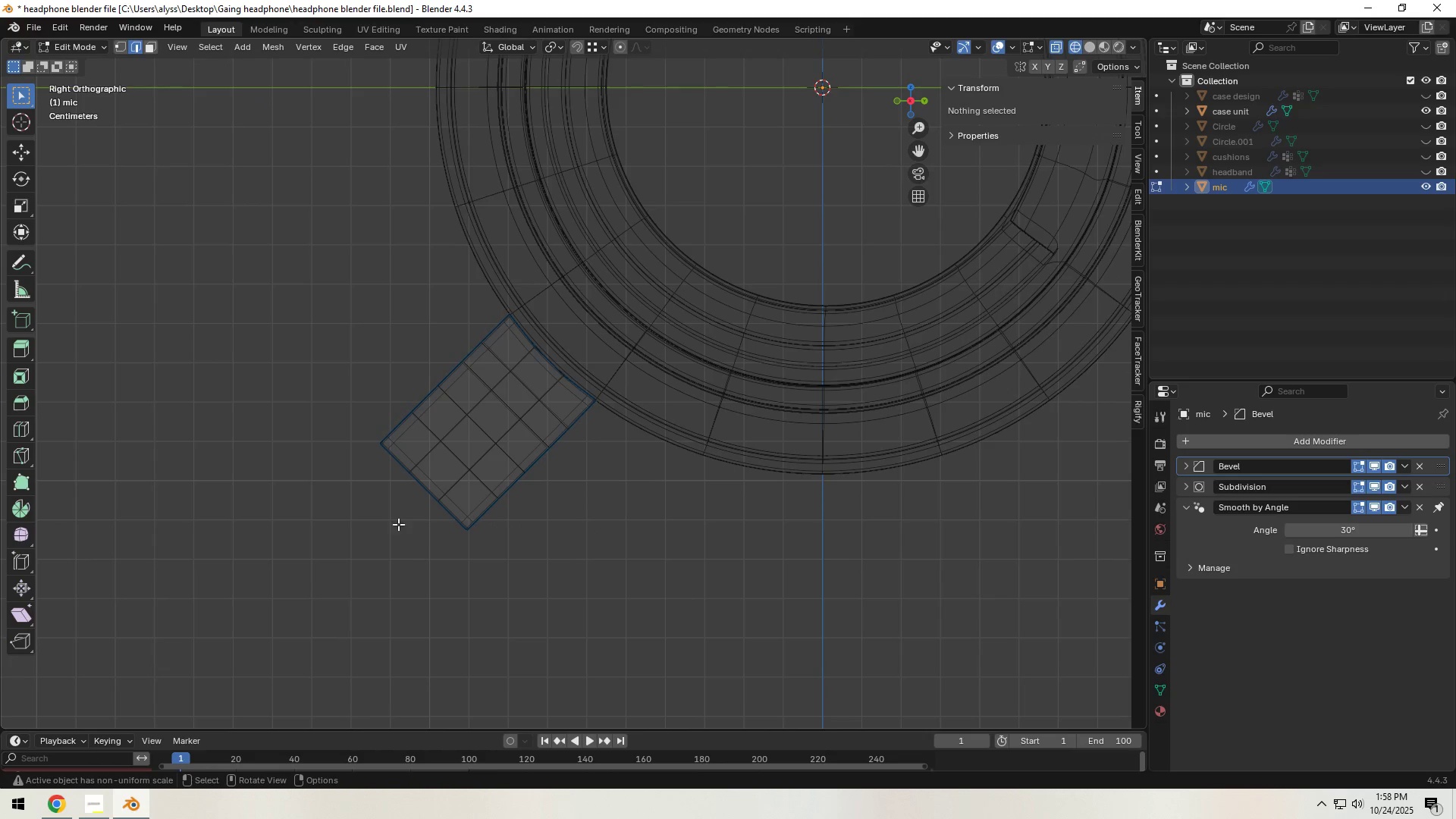 
left_click_drag(start_coordinate=[337, 446], to_coordinate=[425, 516])
 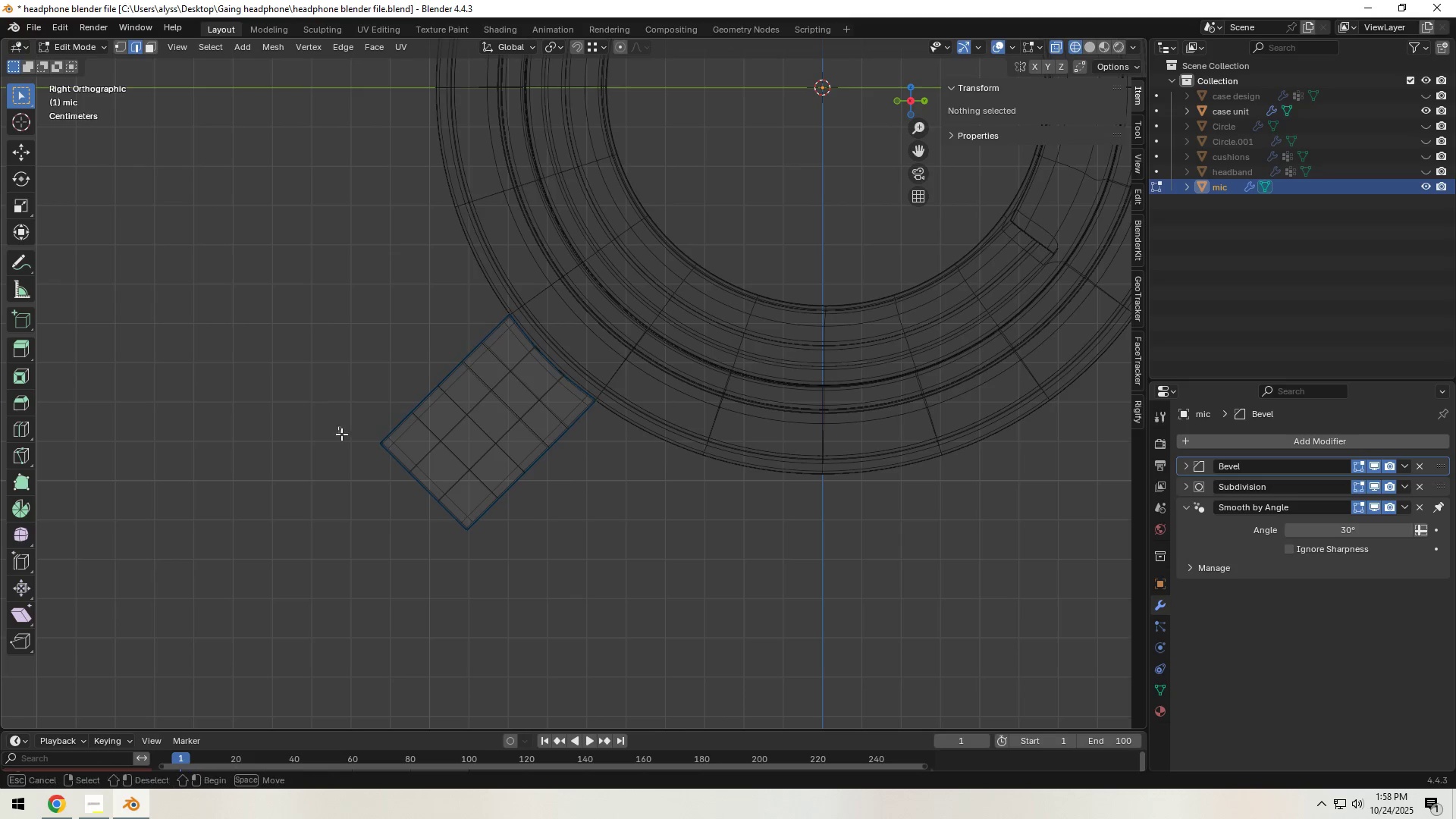 
right_click([425, 516])
 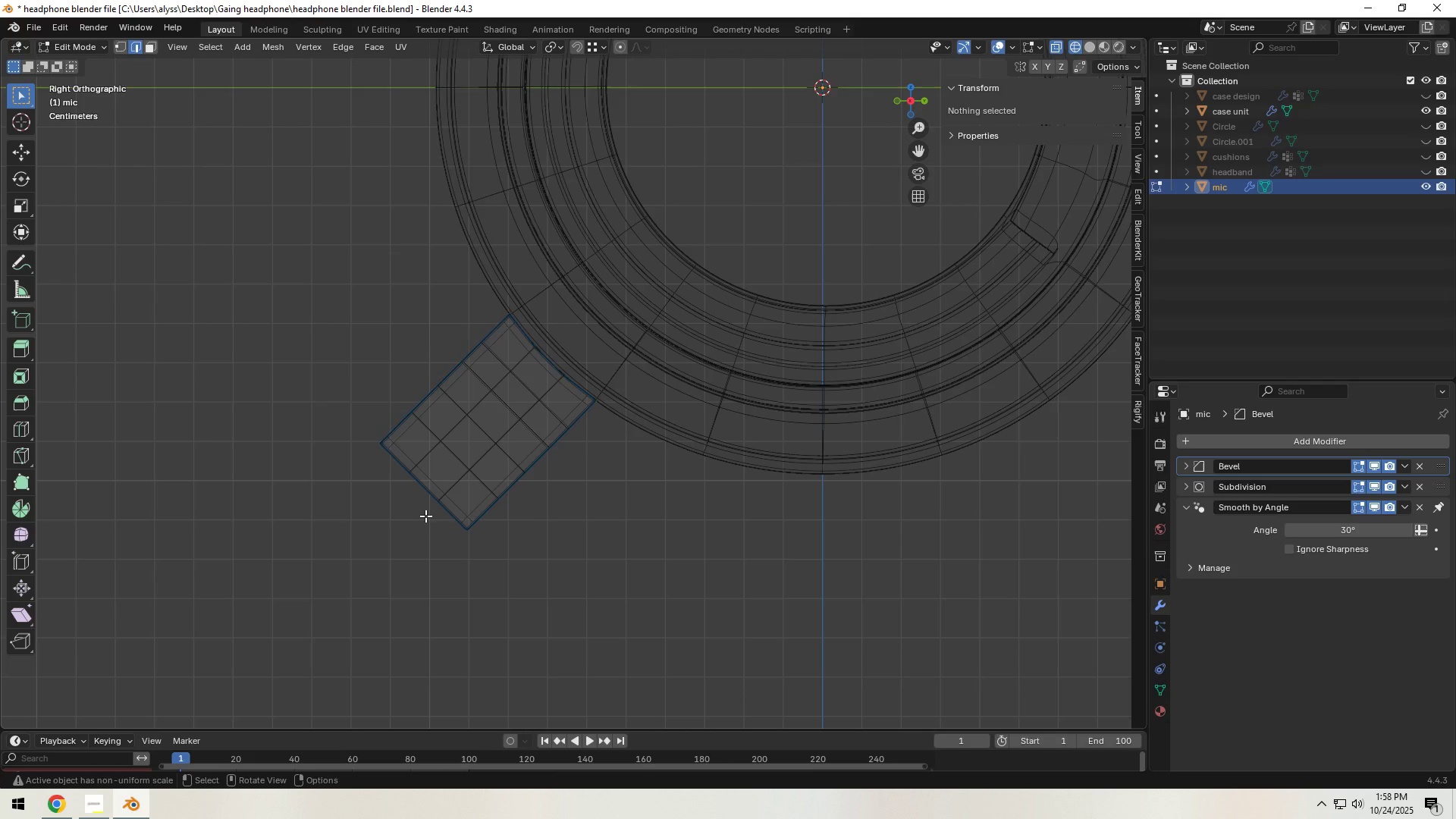 
left_click([425, 516])
 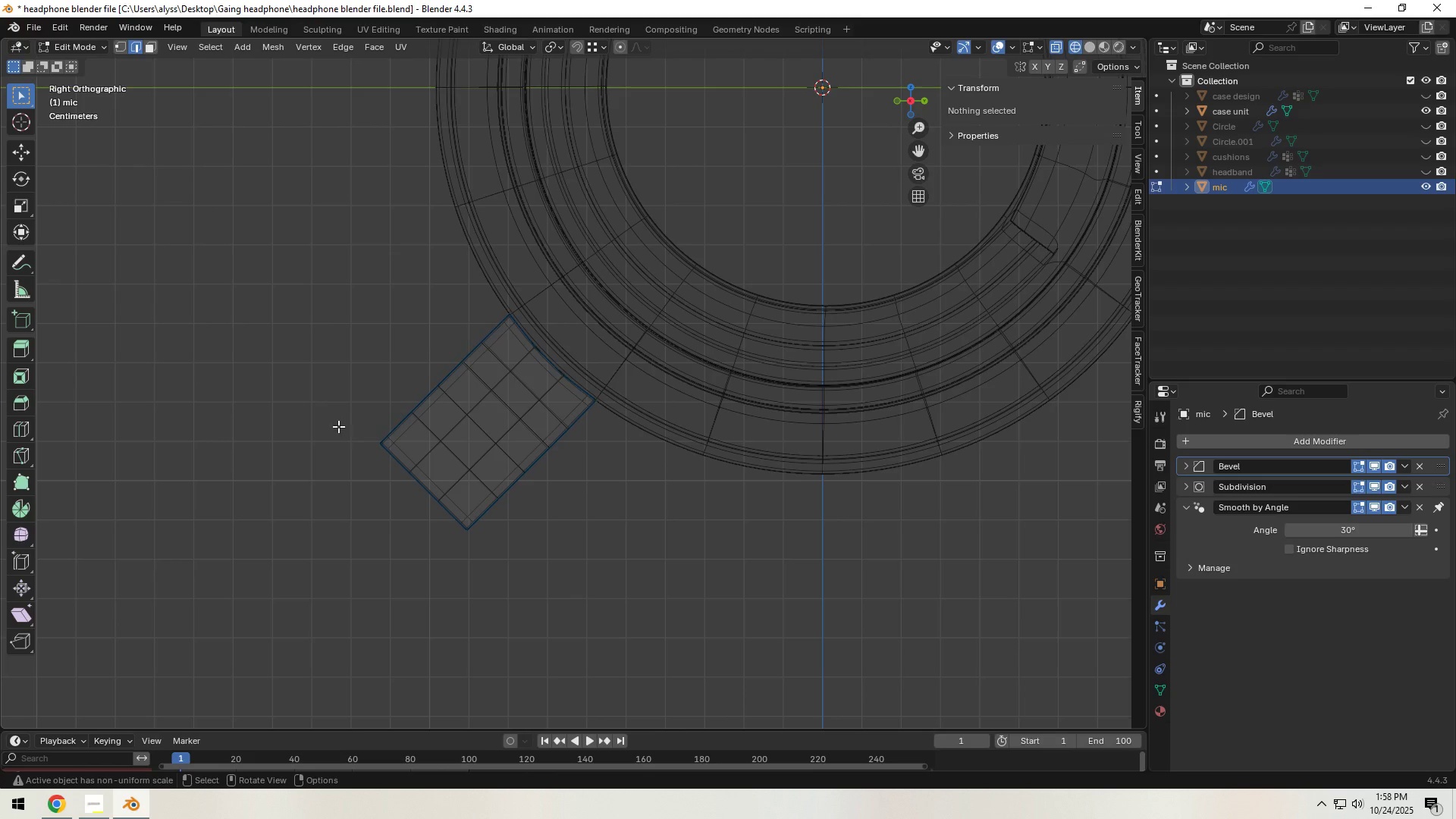 
left_click_drag(start_coordinate=[338, 426], to_coordinate=[416, 516])
 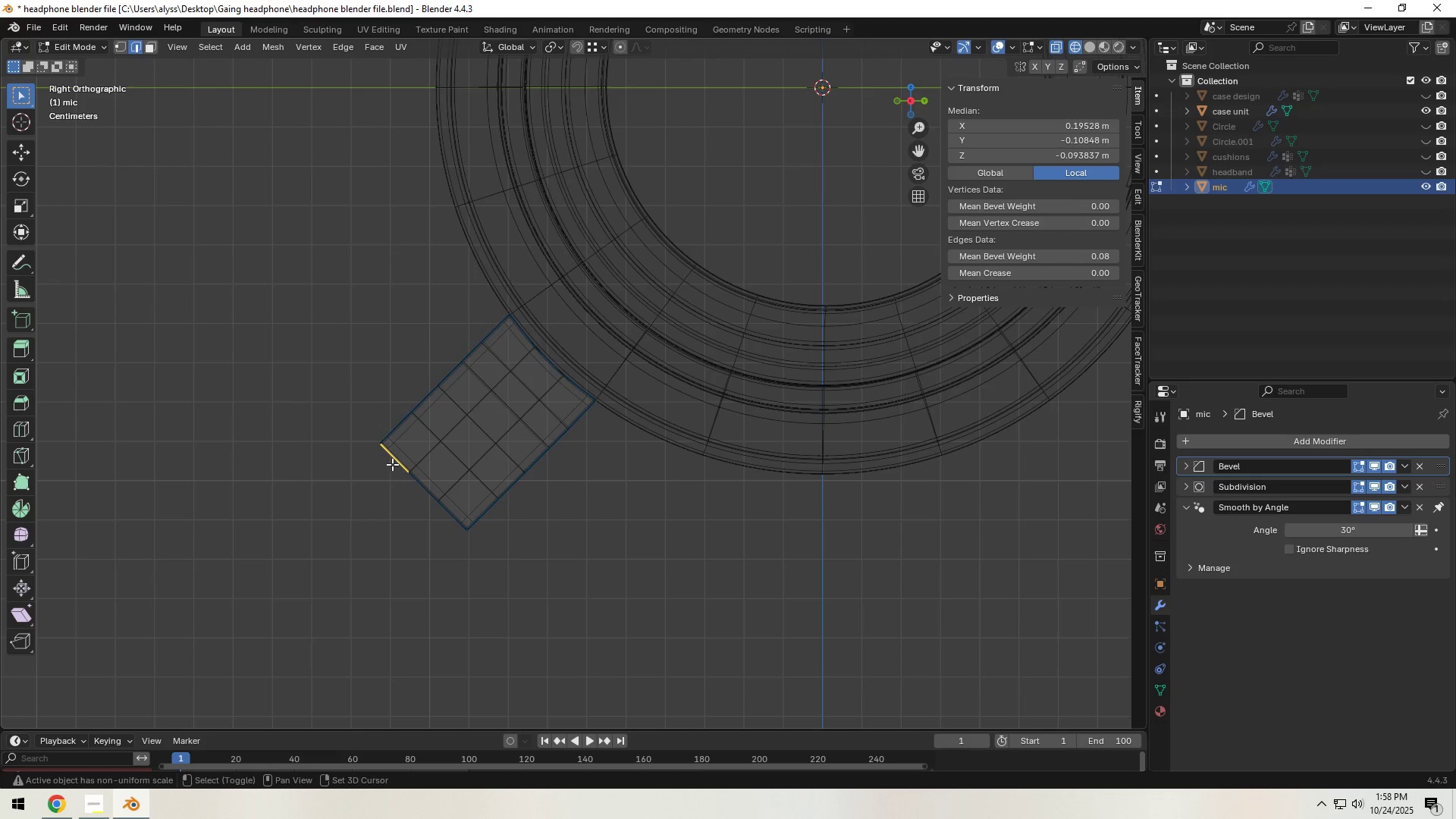 
hold_key(key=ShiftLeft, duration=1.5)
left_click_drag(start_coordinate=[392, 464], to_coordinate=[445, 553])
 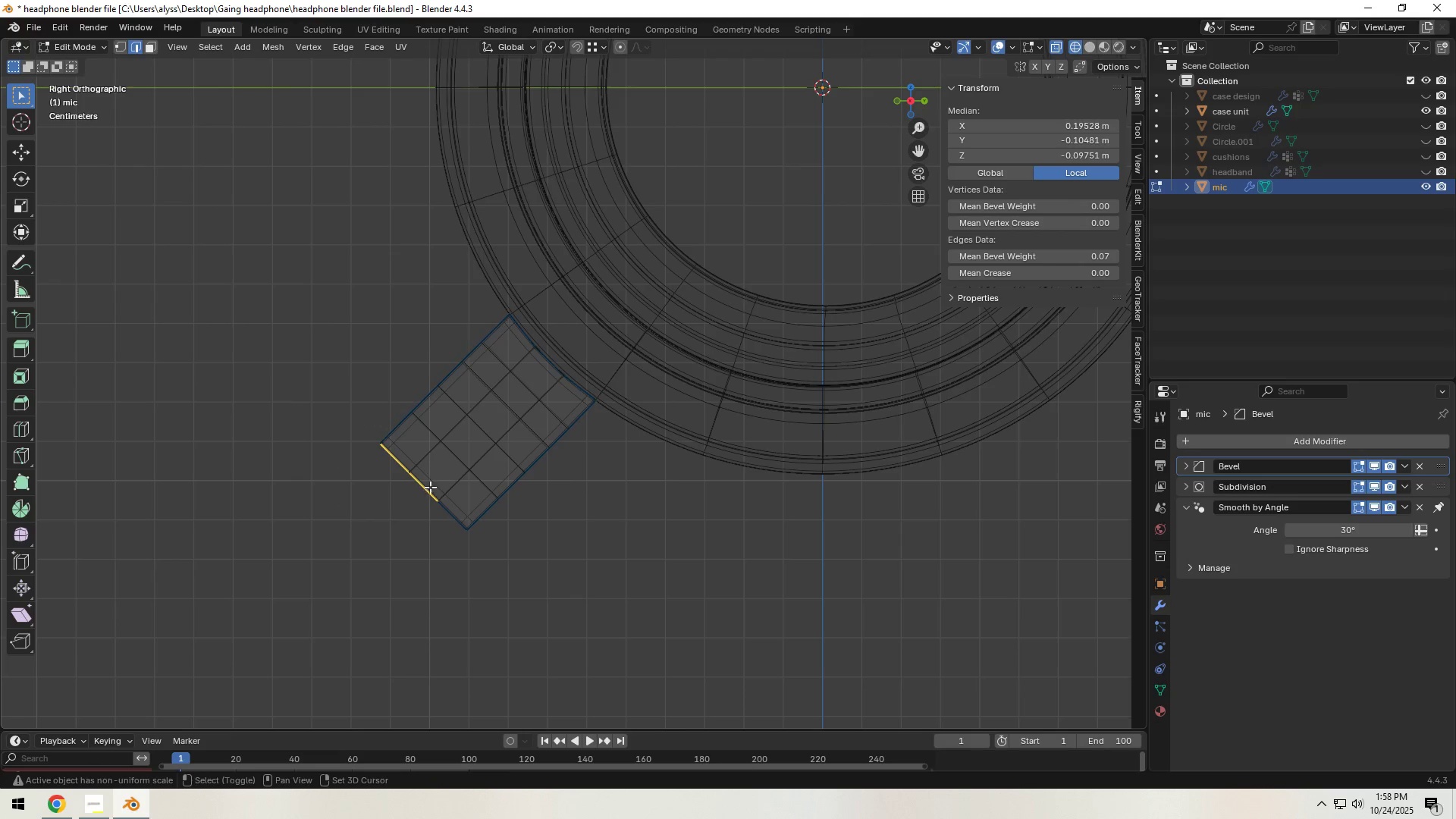 
hold_key(key=ShiftLeft, duration=1.51)
 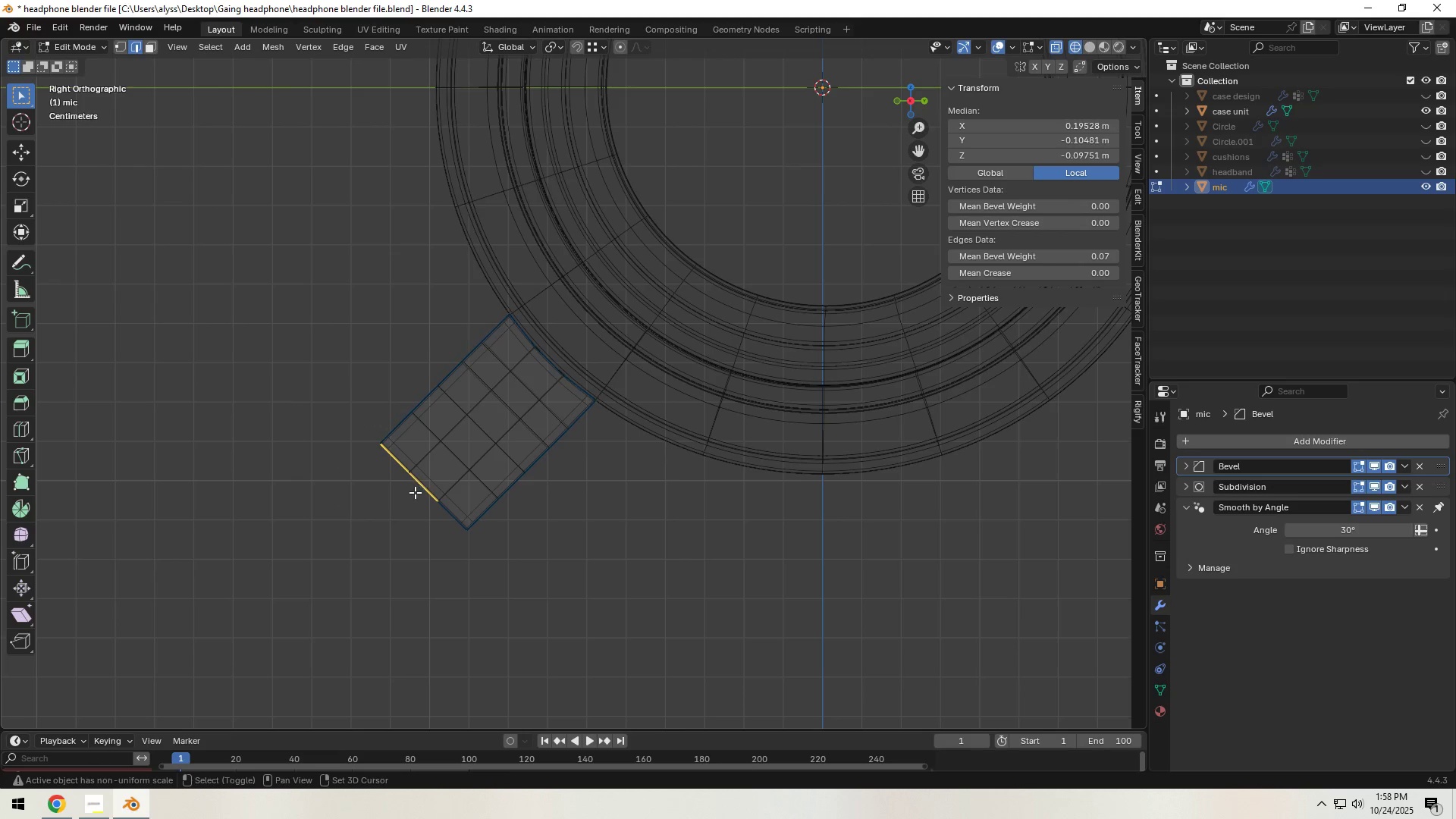 
hold_key(key=ShiftLeft, duration=1.36)
left_click_drag(start_coordinate=[415, 492], to_coordinate=[472, 581])
 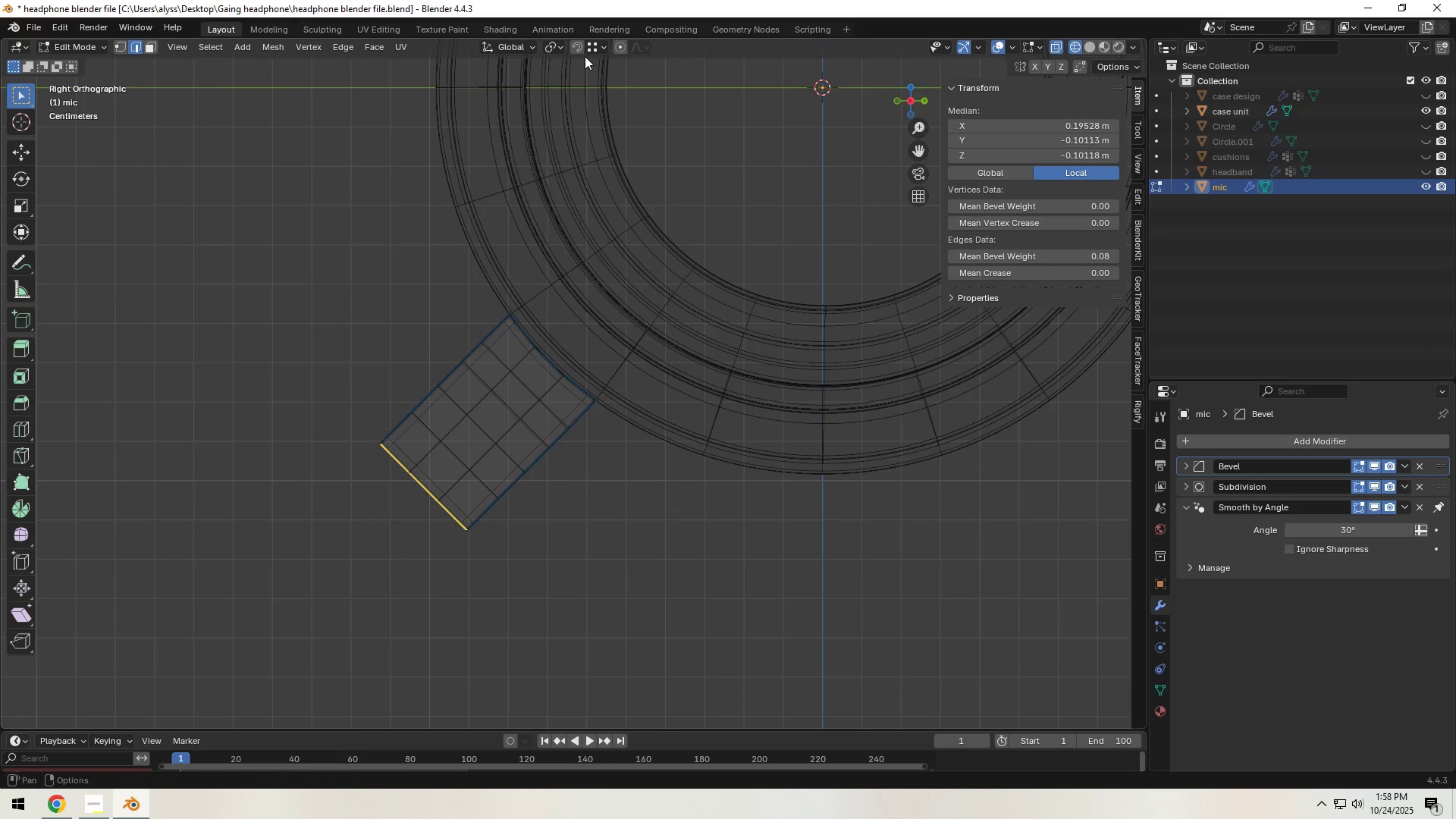 
left_click([582, 52])
 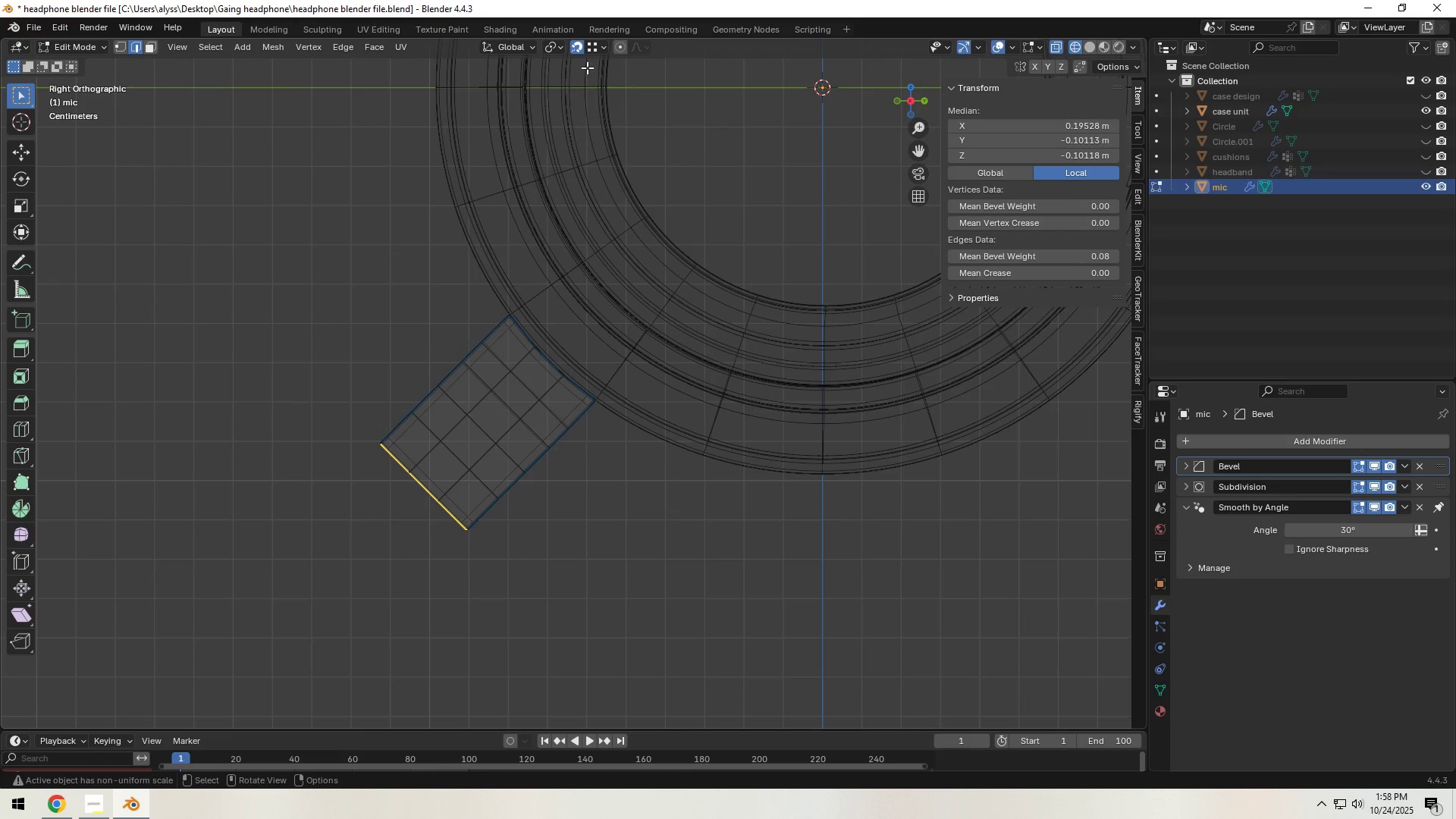 
left_click([581, 48])
 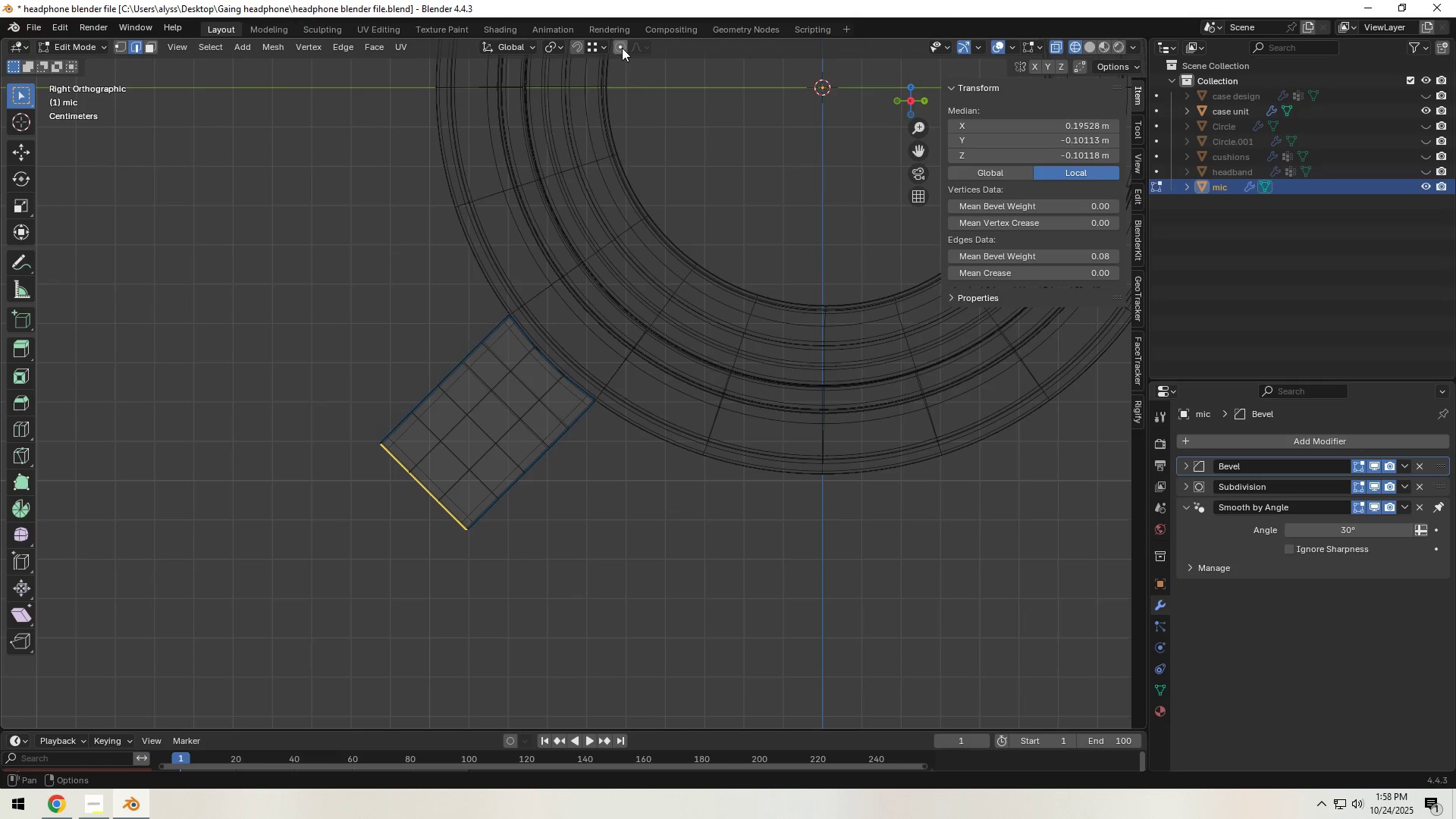 
double_click([622, 48])
 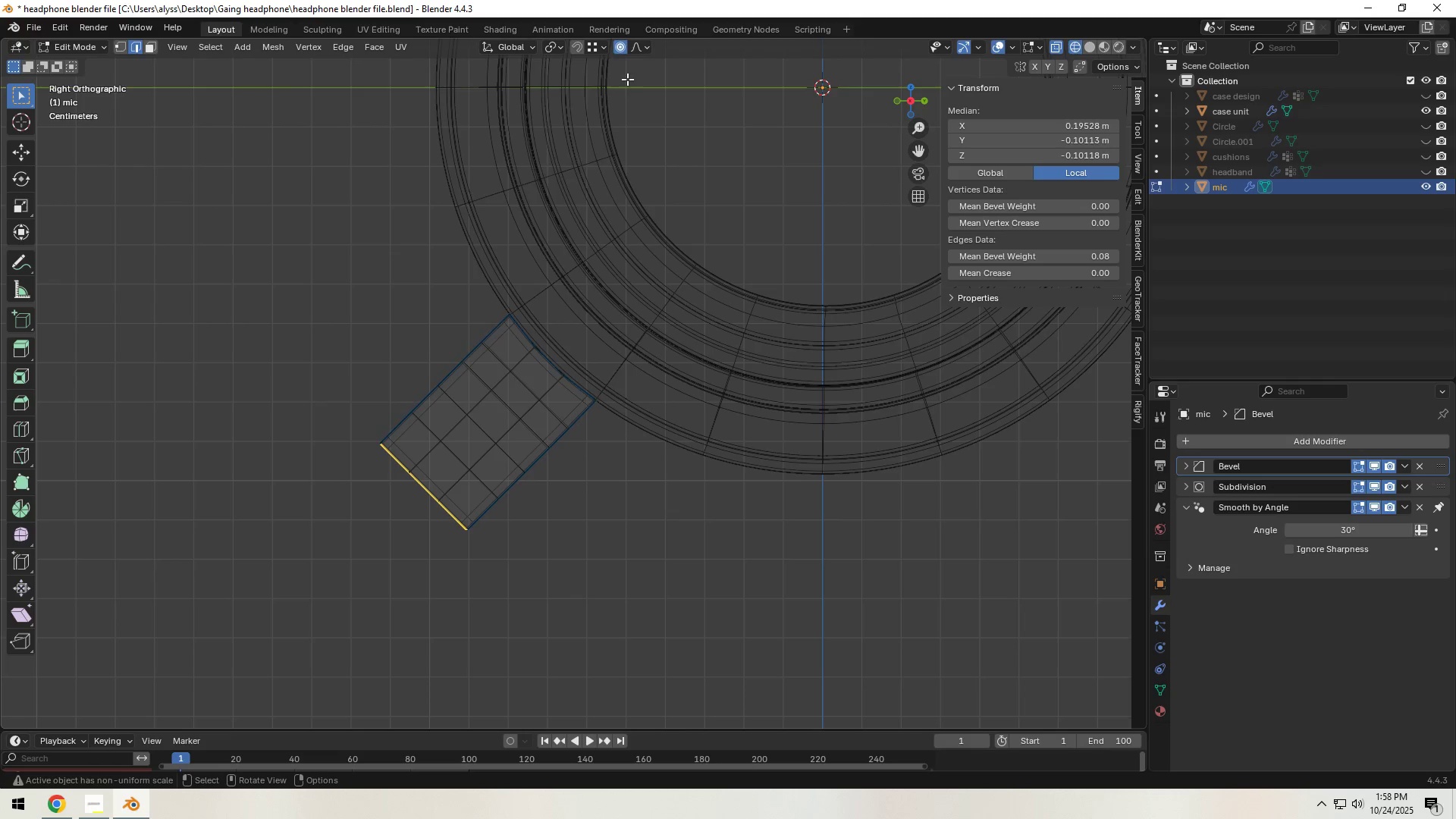 
key(G)
 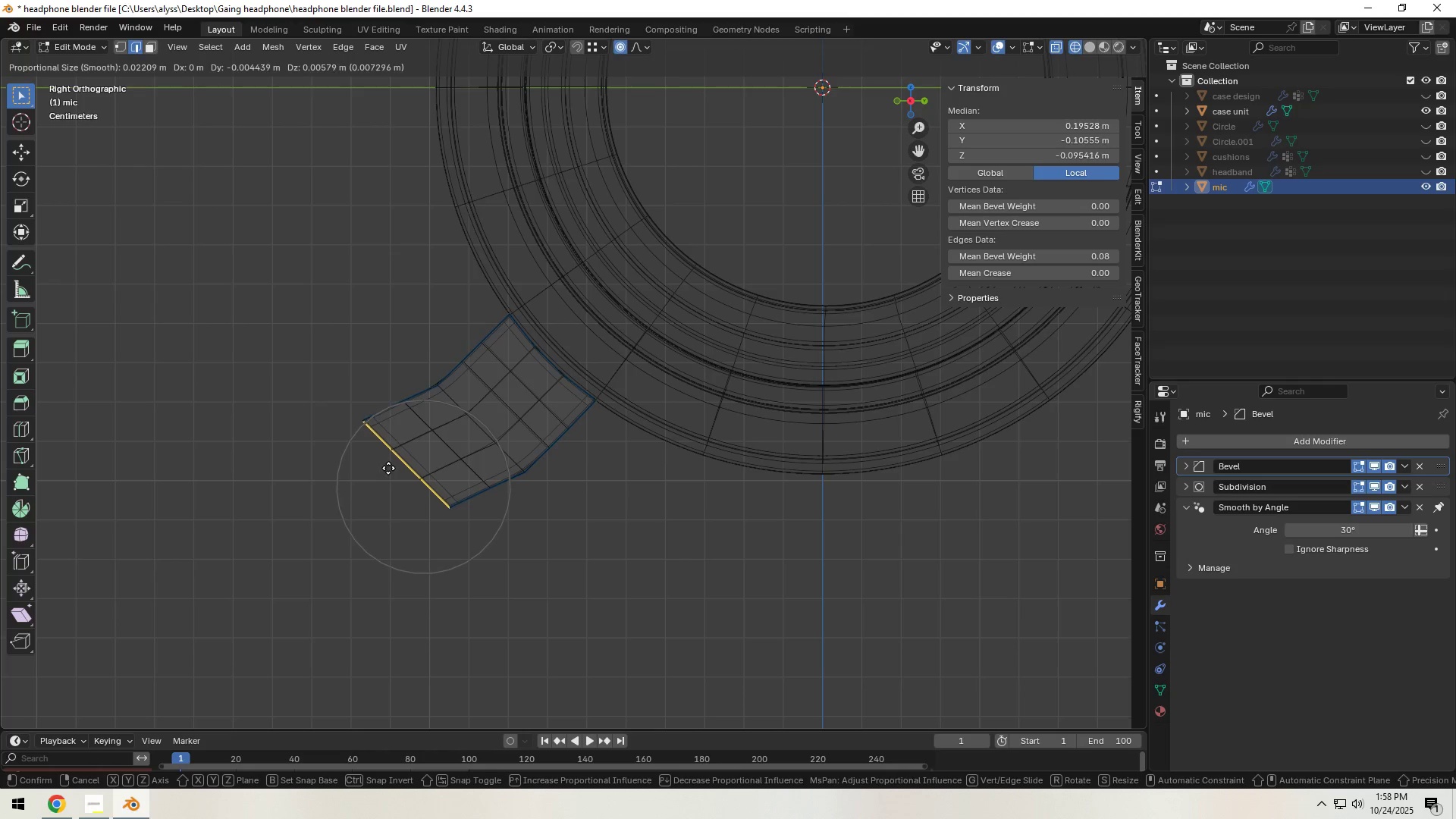 
scroll: coordinate [388, 468], scroll_direction: down, amount: 5.0
 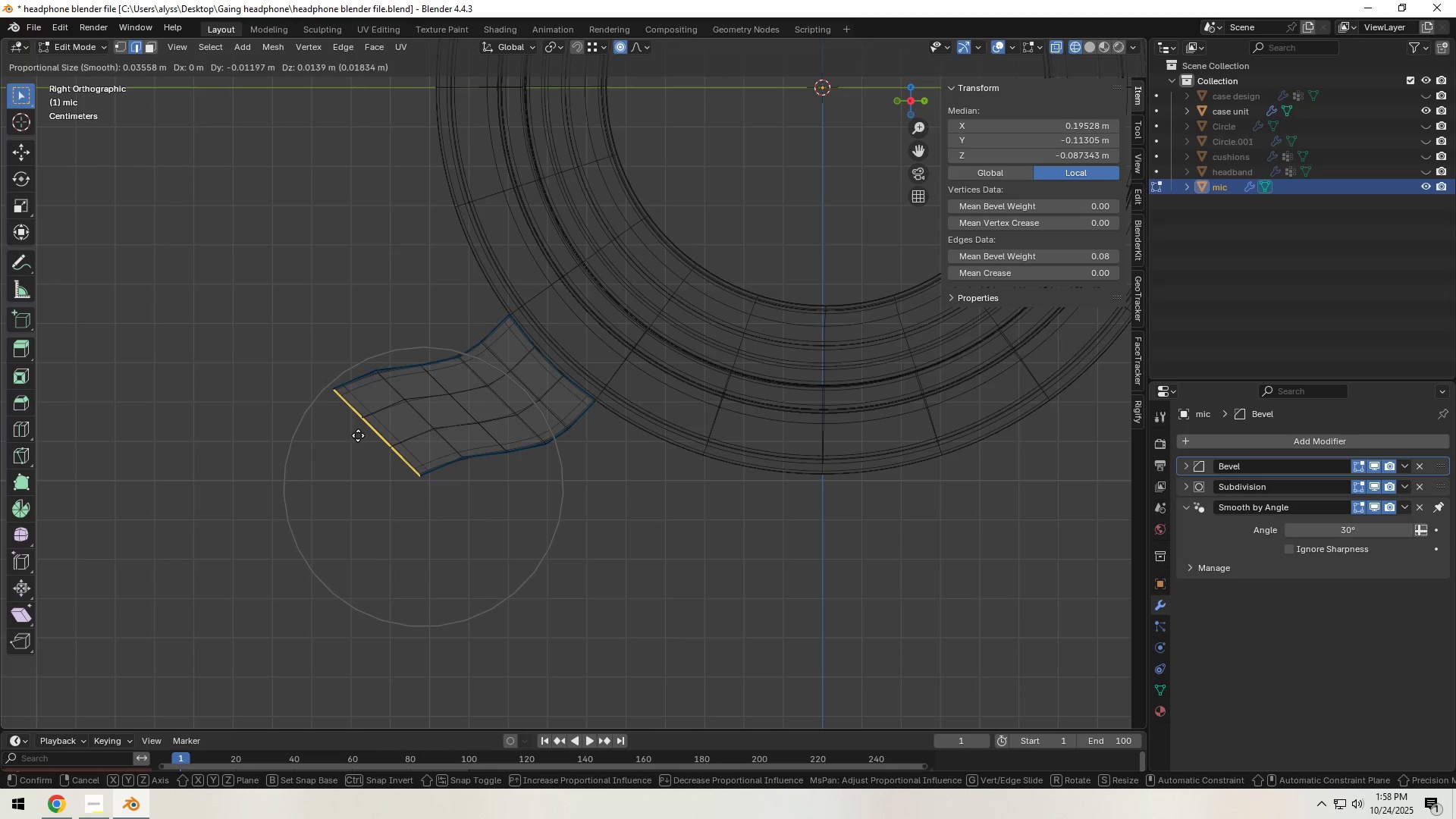 
left_click([356, 428])
 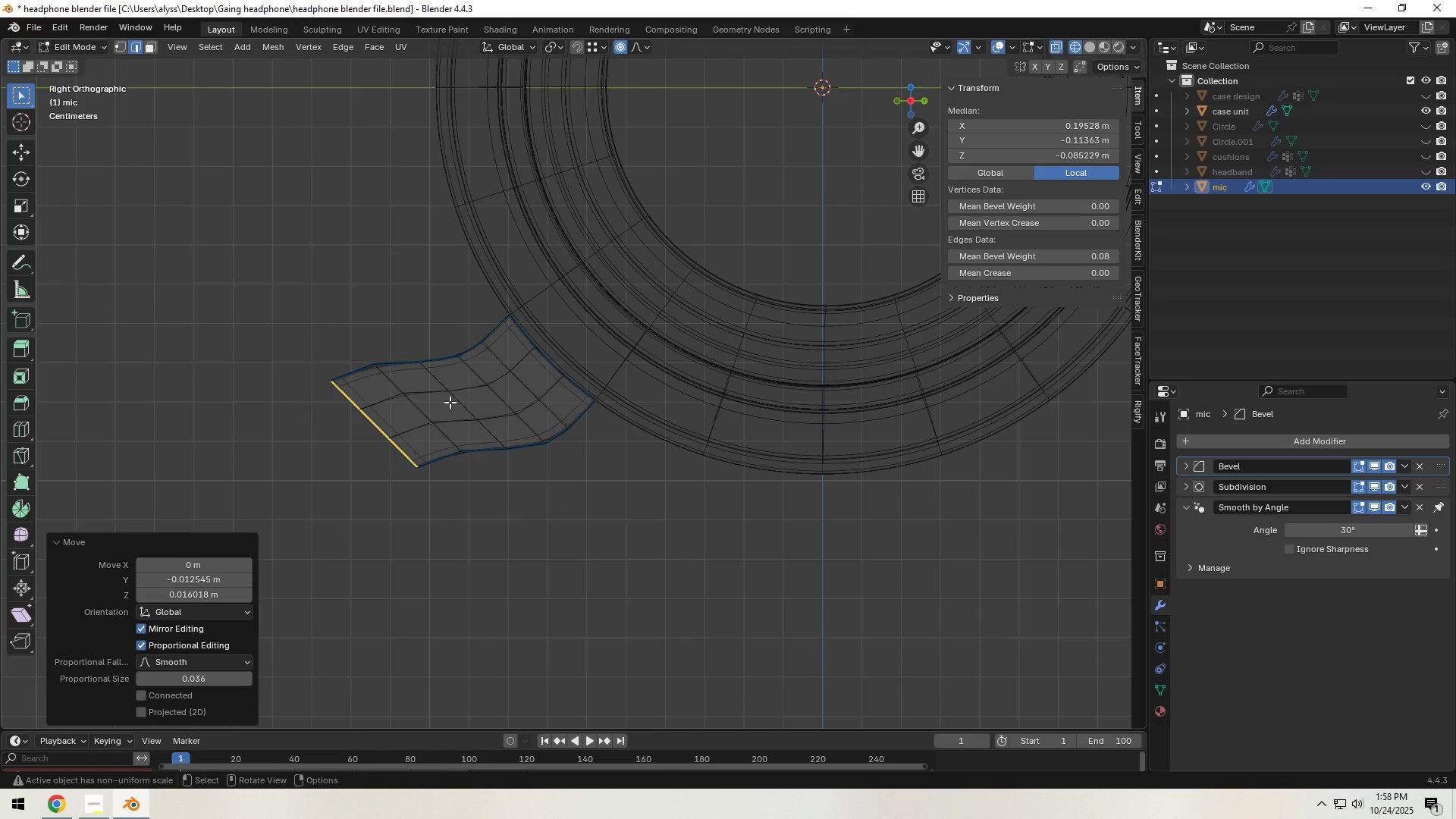 
key(R)
 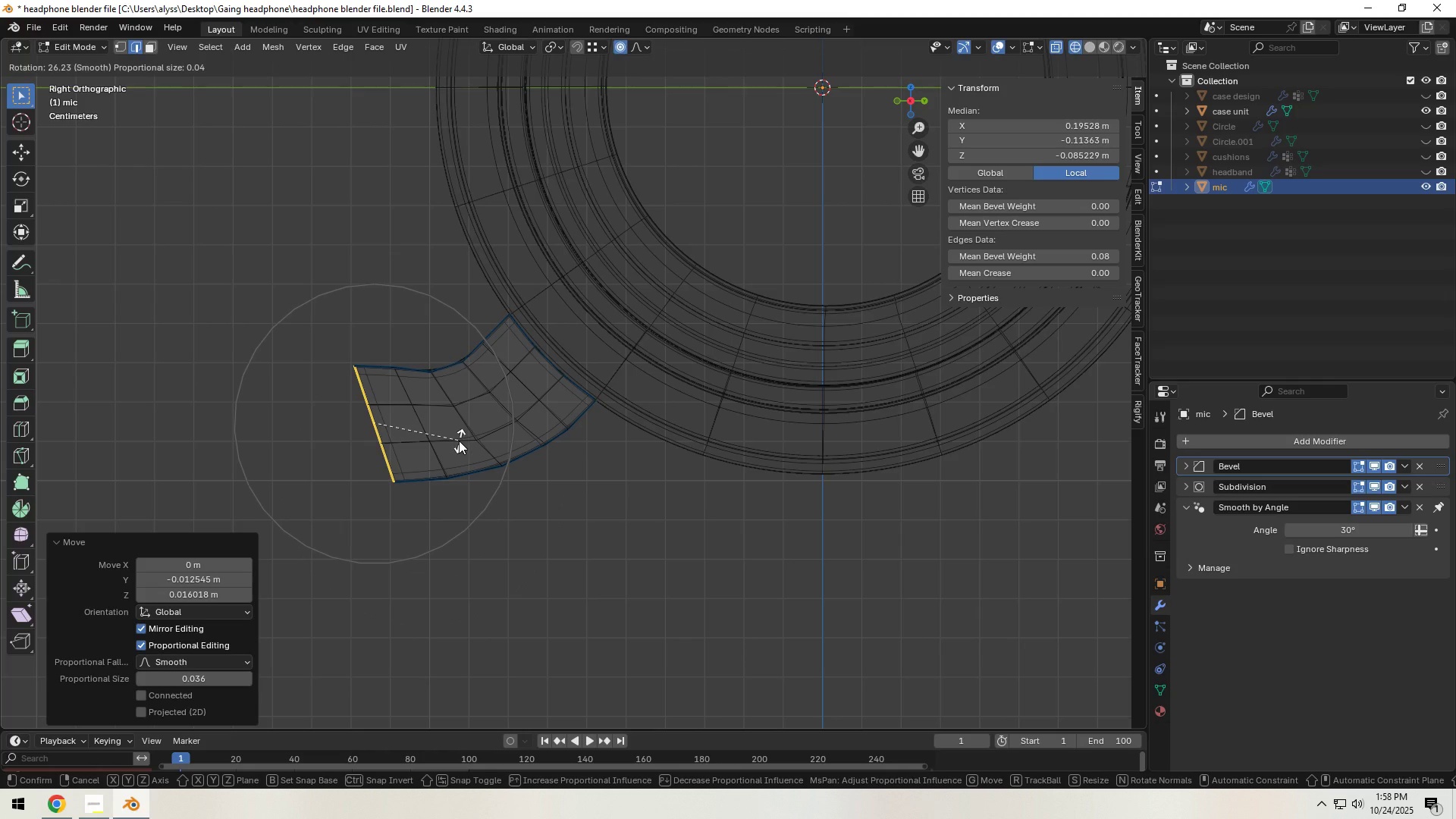 
right_click([459, 441])
 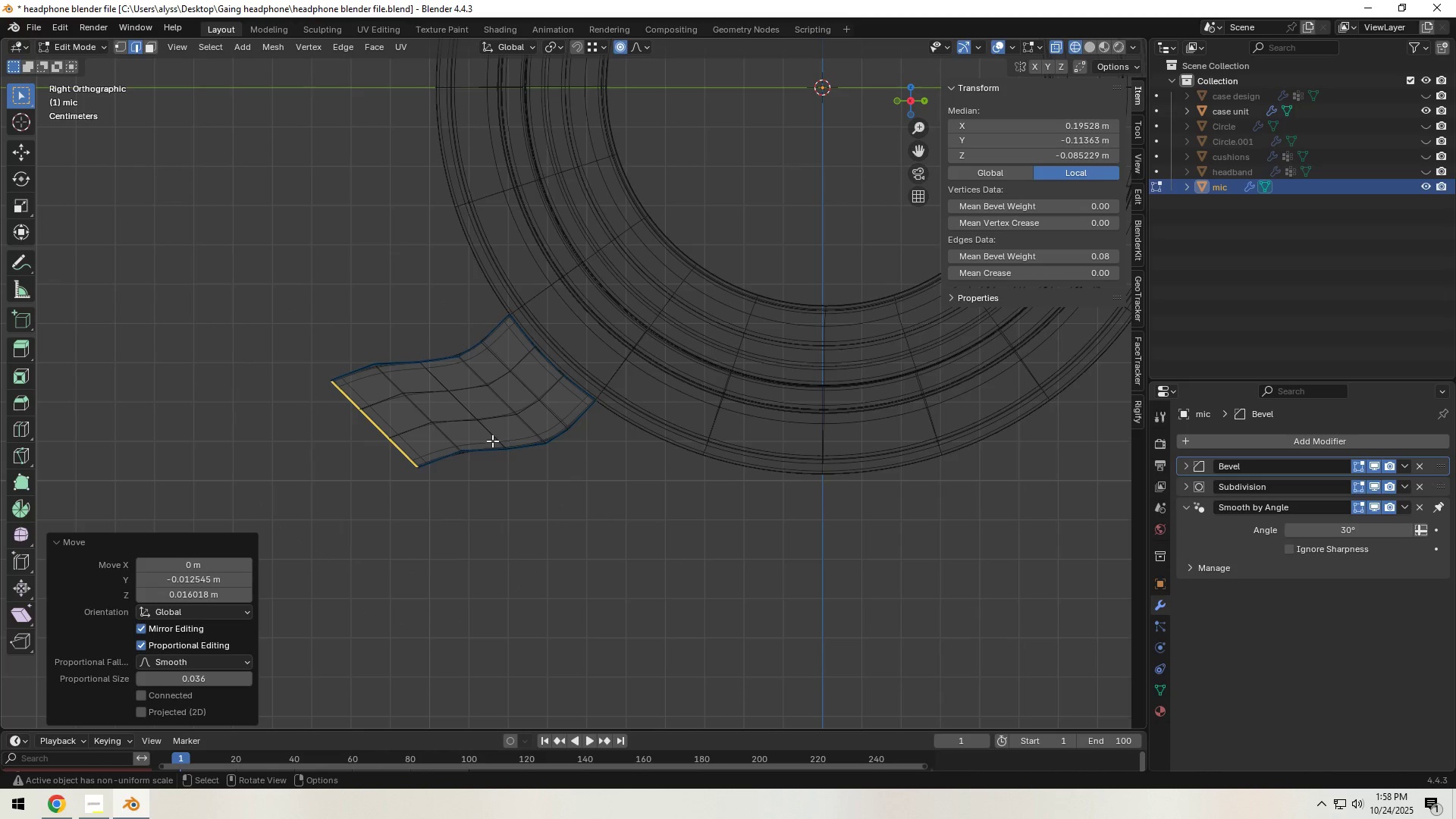 
key(R)
 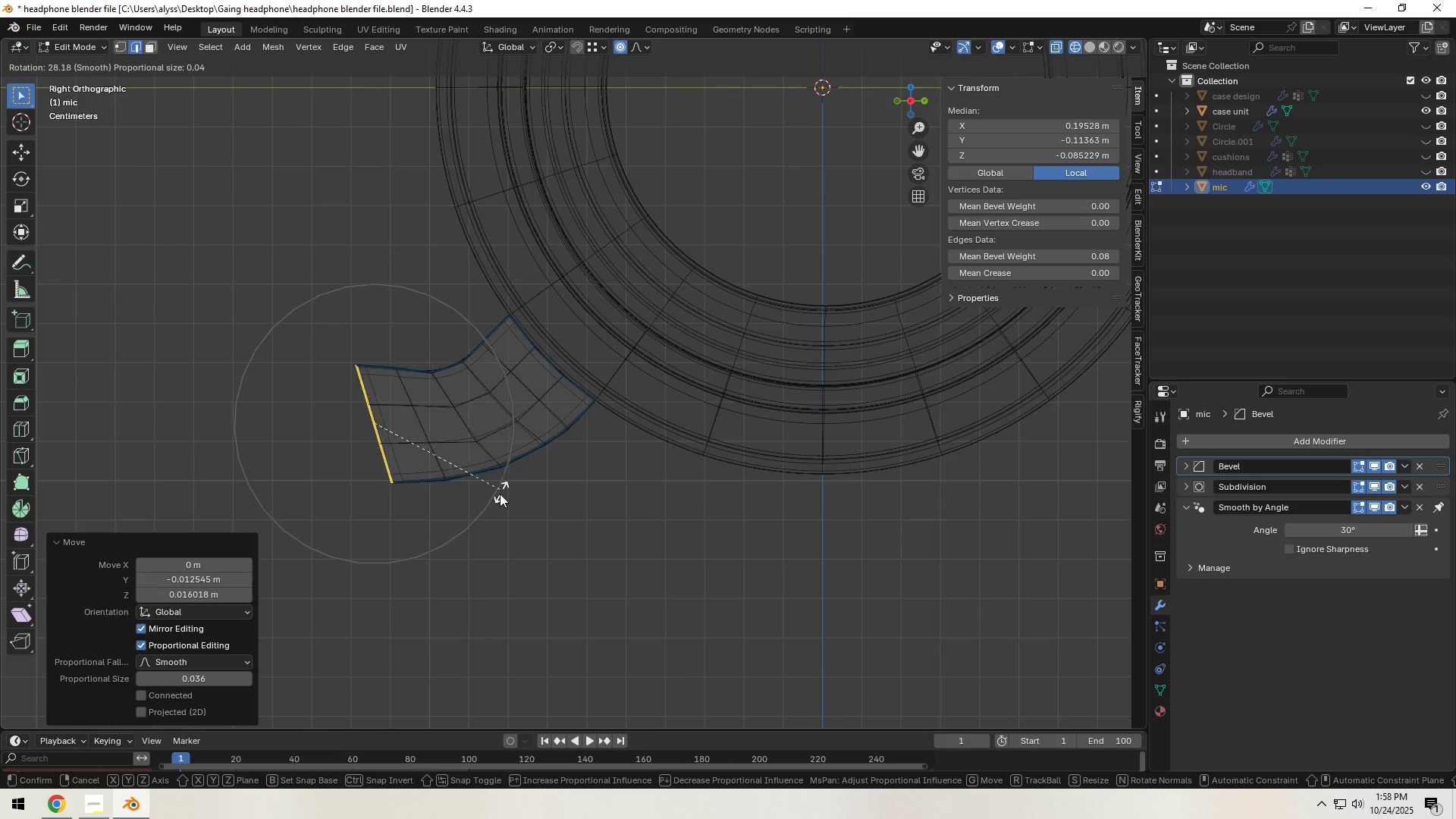 
left_click([499, 496])
 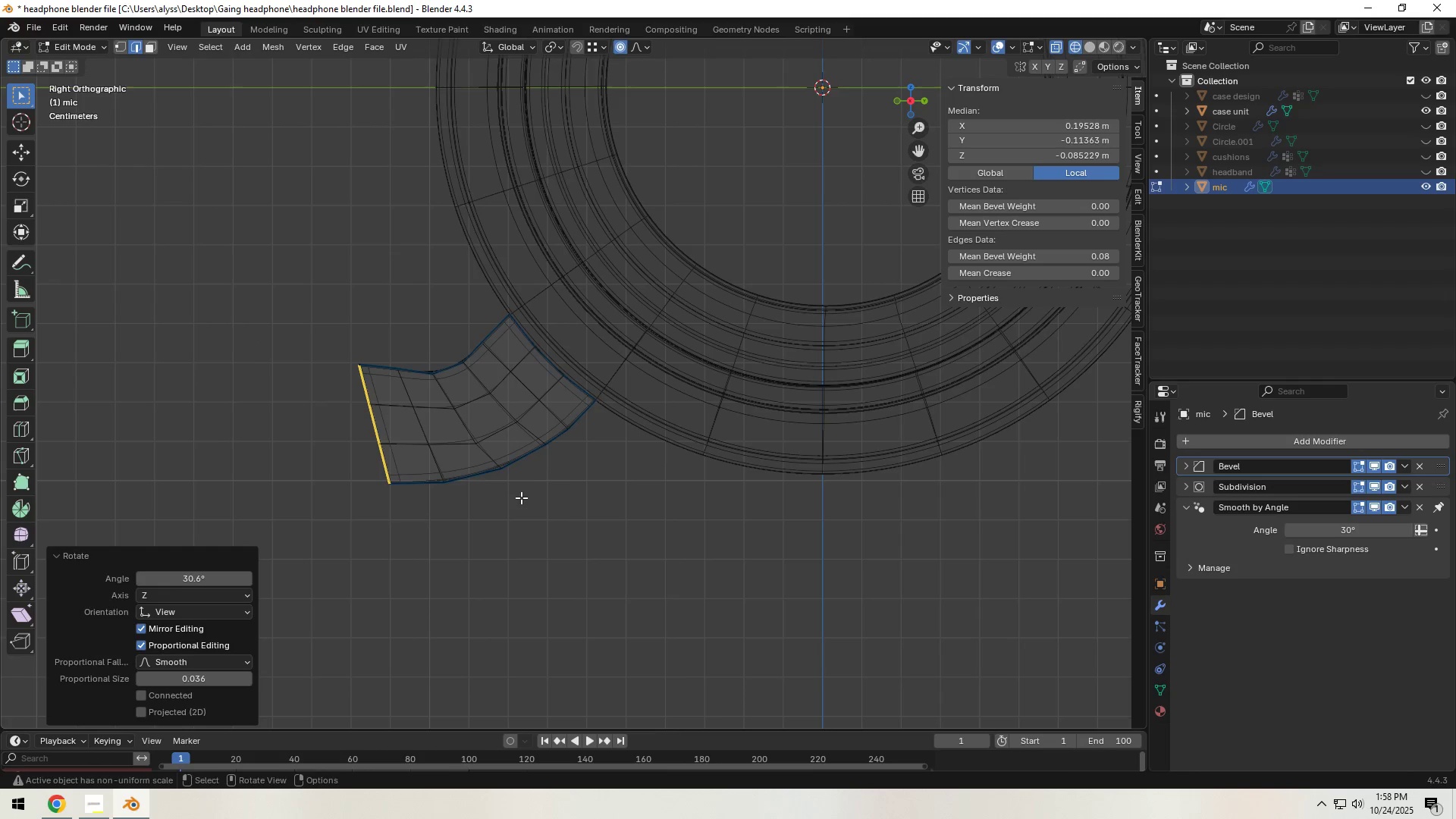 
key(S)
 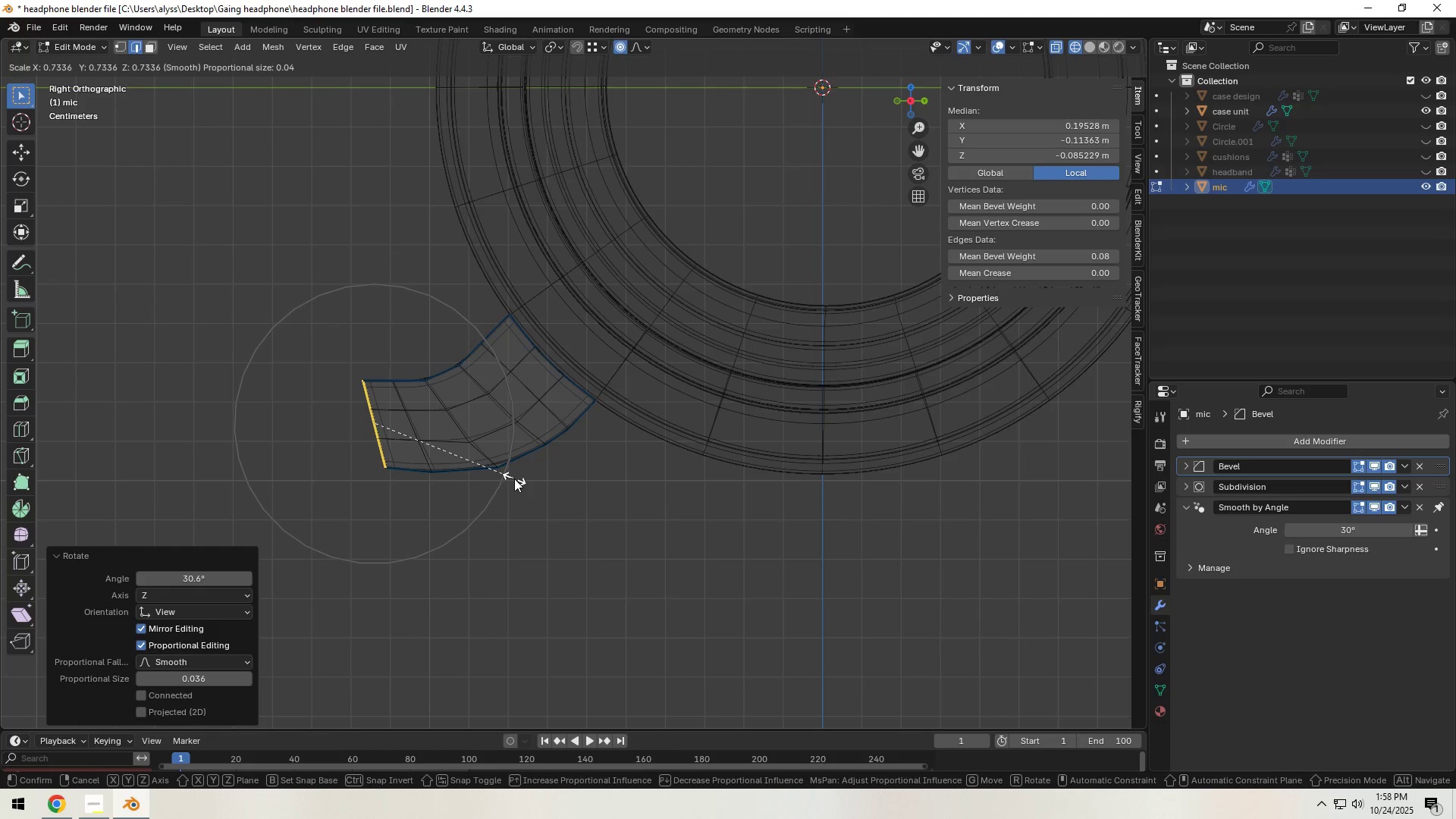 
wait(7.3)
 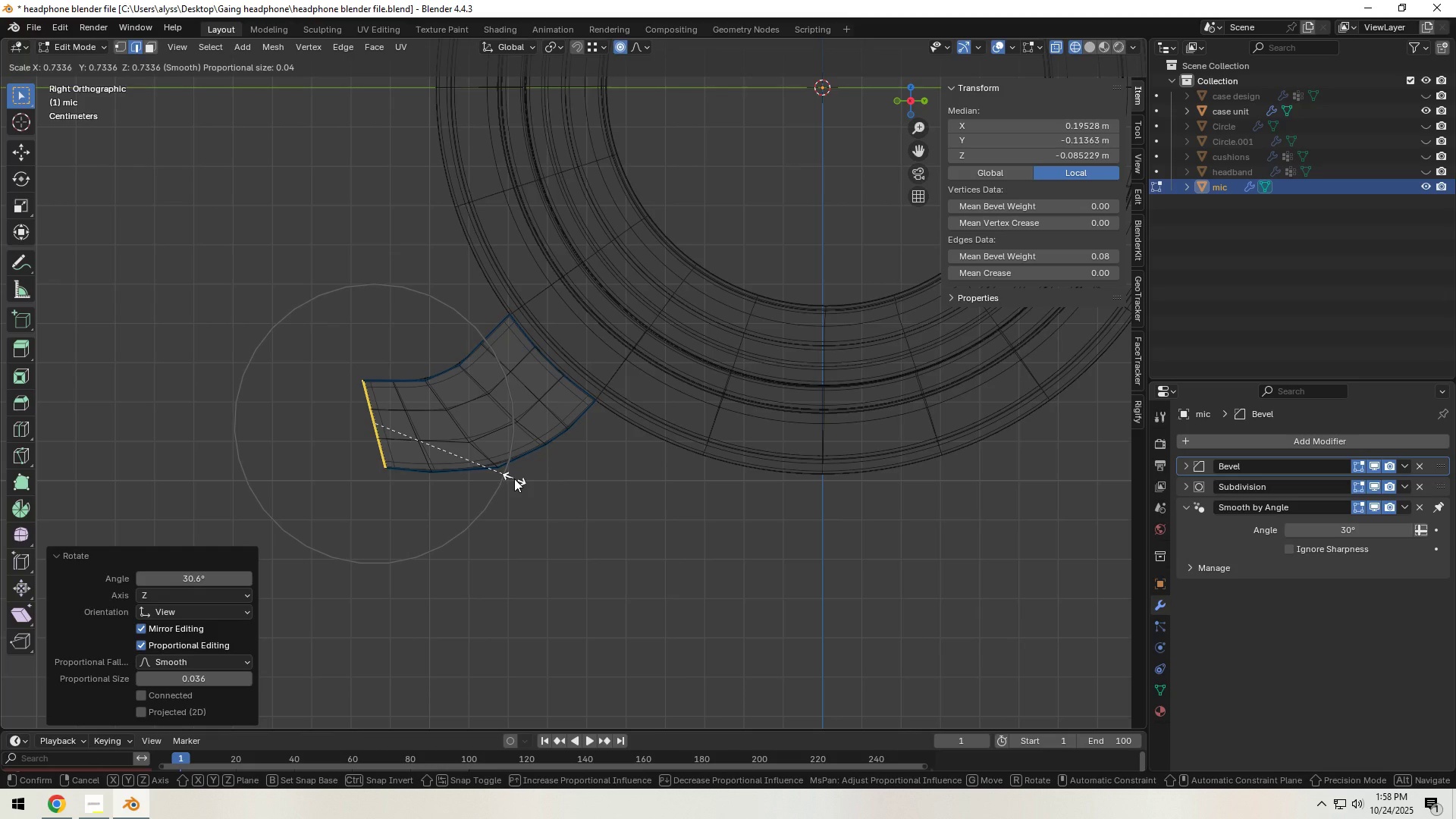 
right_click([514, 479])
 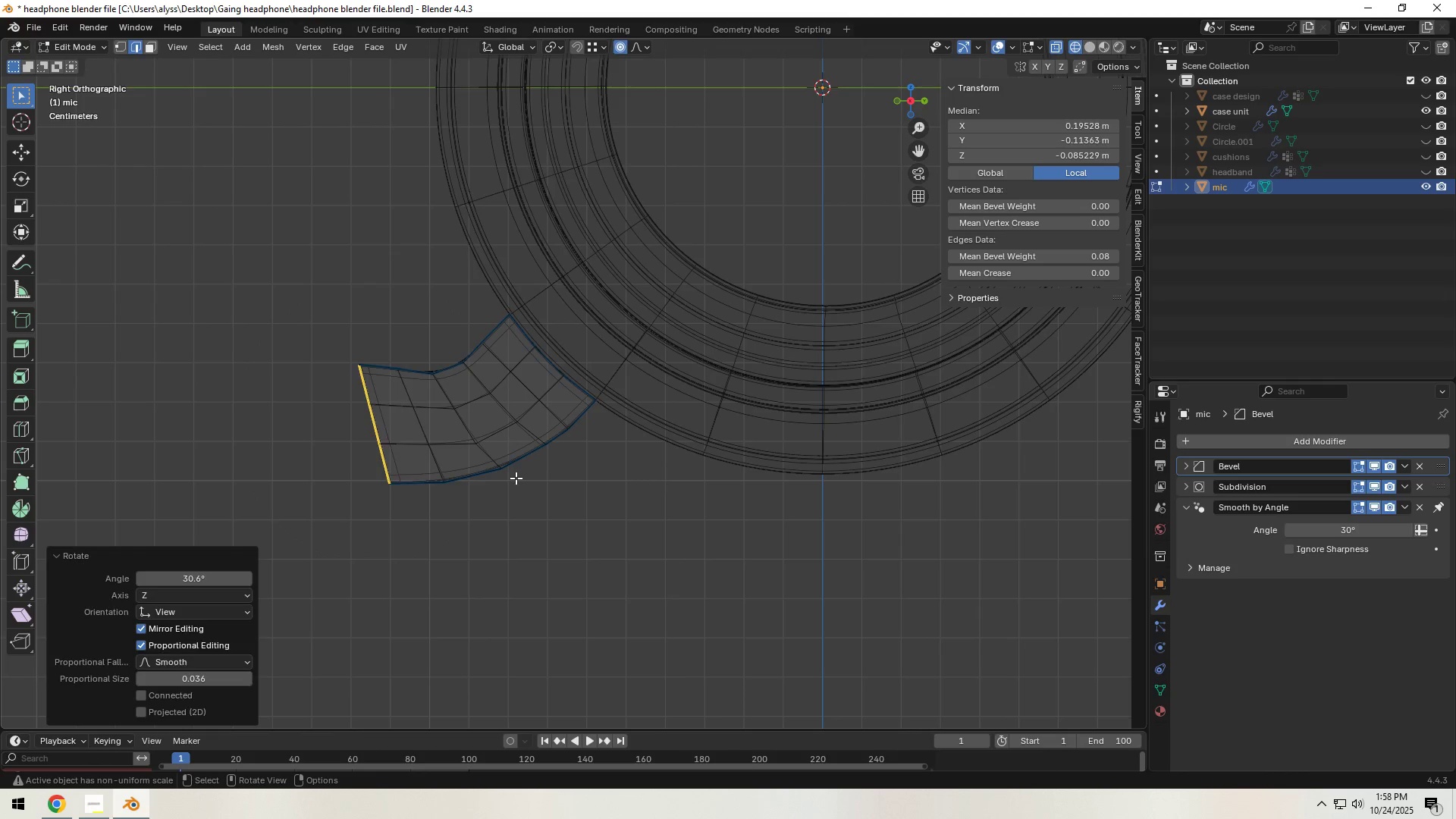 
double_click([516, 478])
 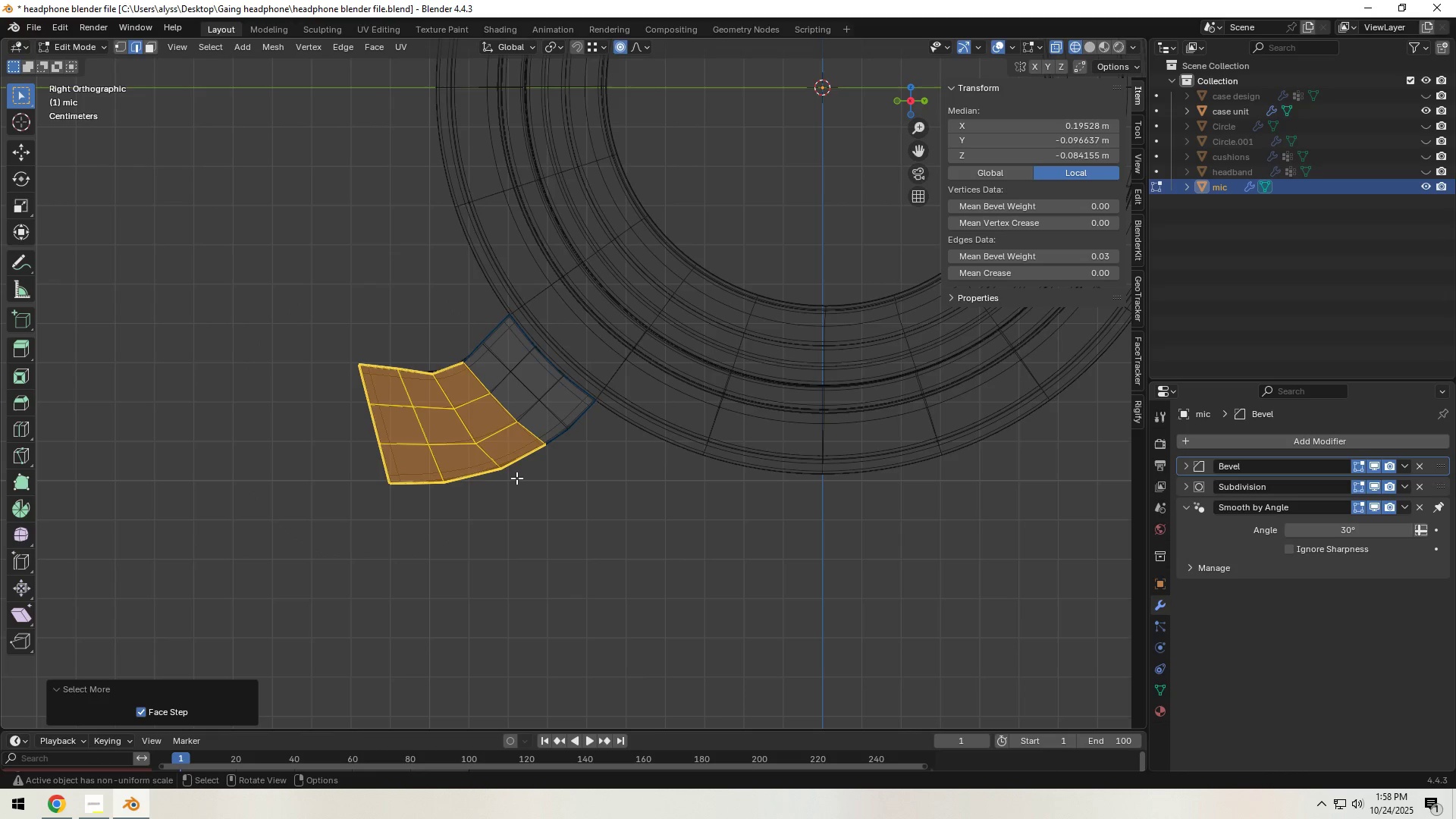 
triple_click([516, 478])
 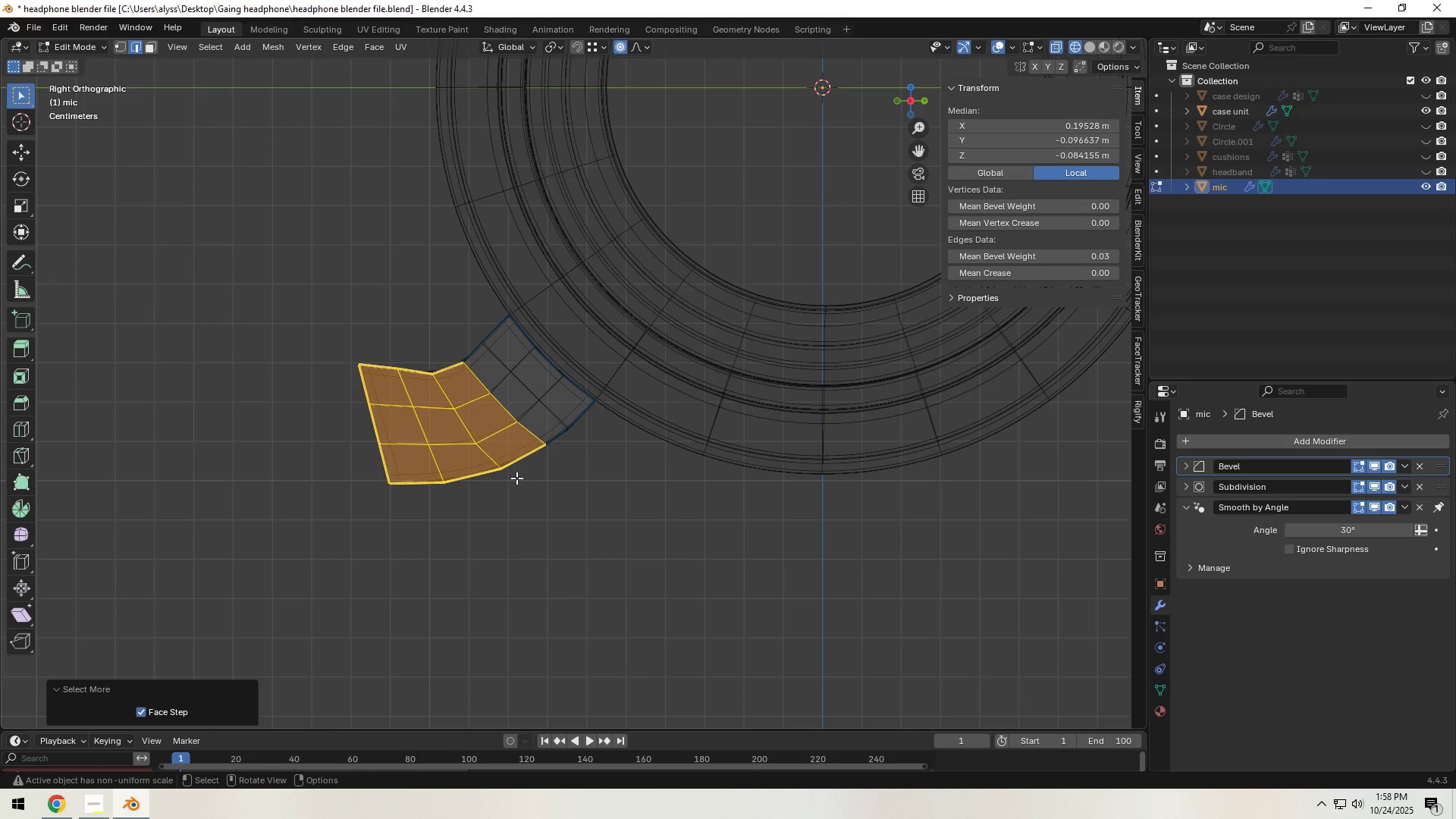 
 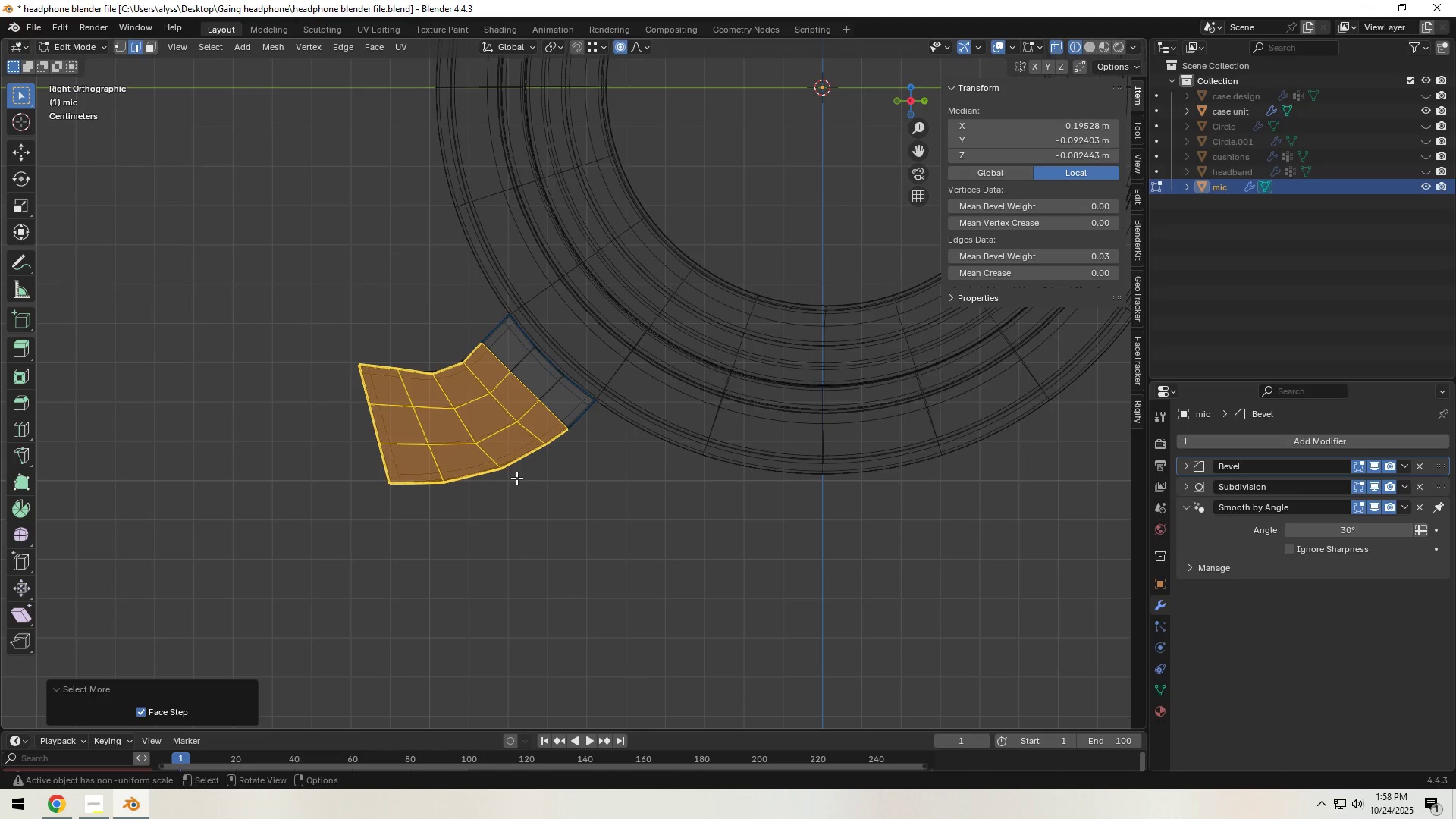 
key(X)
 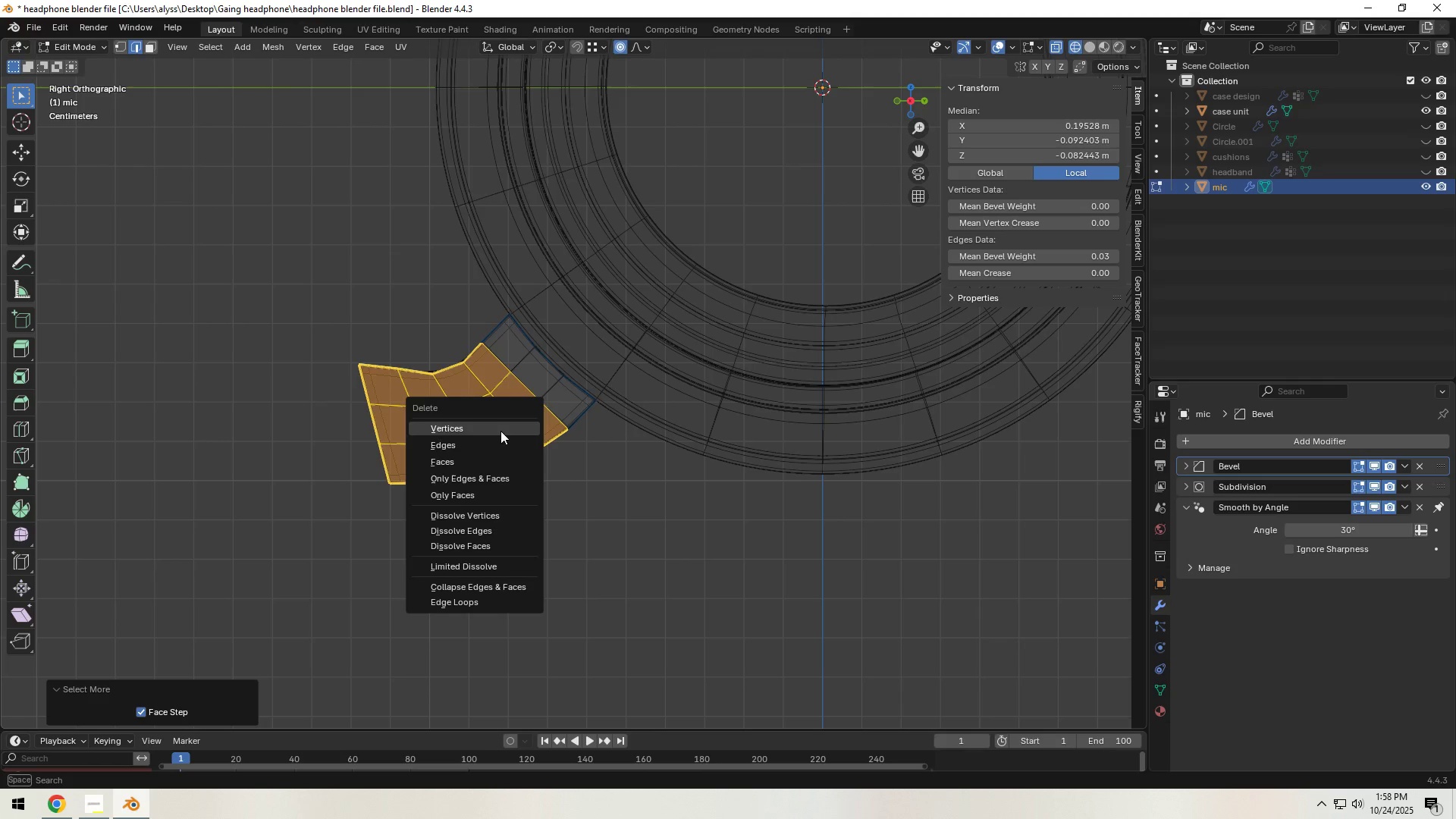 
left_click([500, 431])
 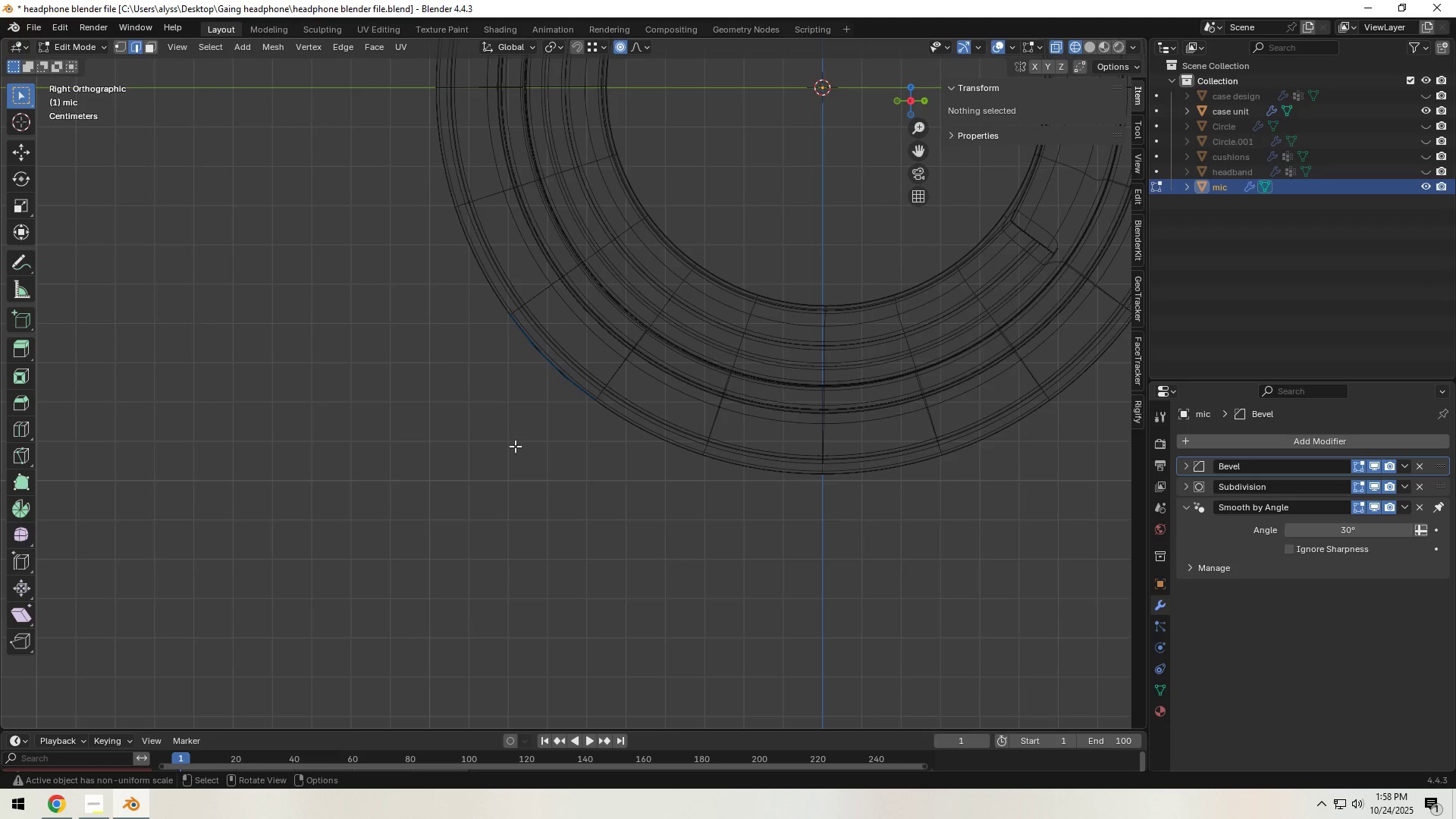 
scroll: coordinate [519, 448], scroll_direction: up, amount: 3.0
 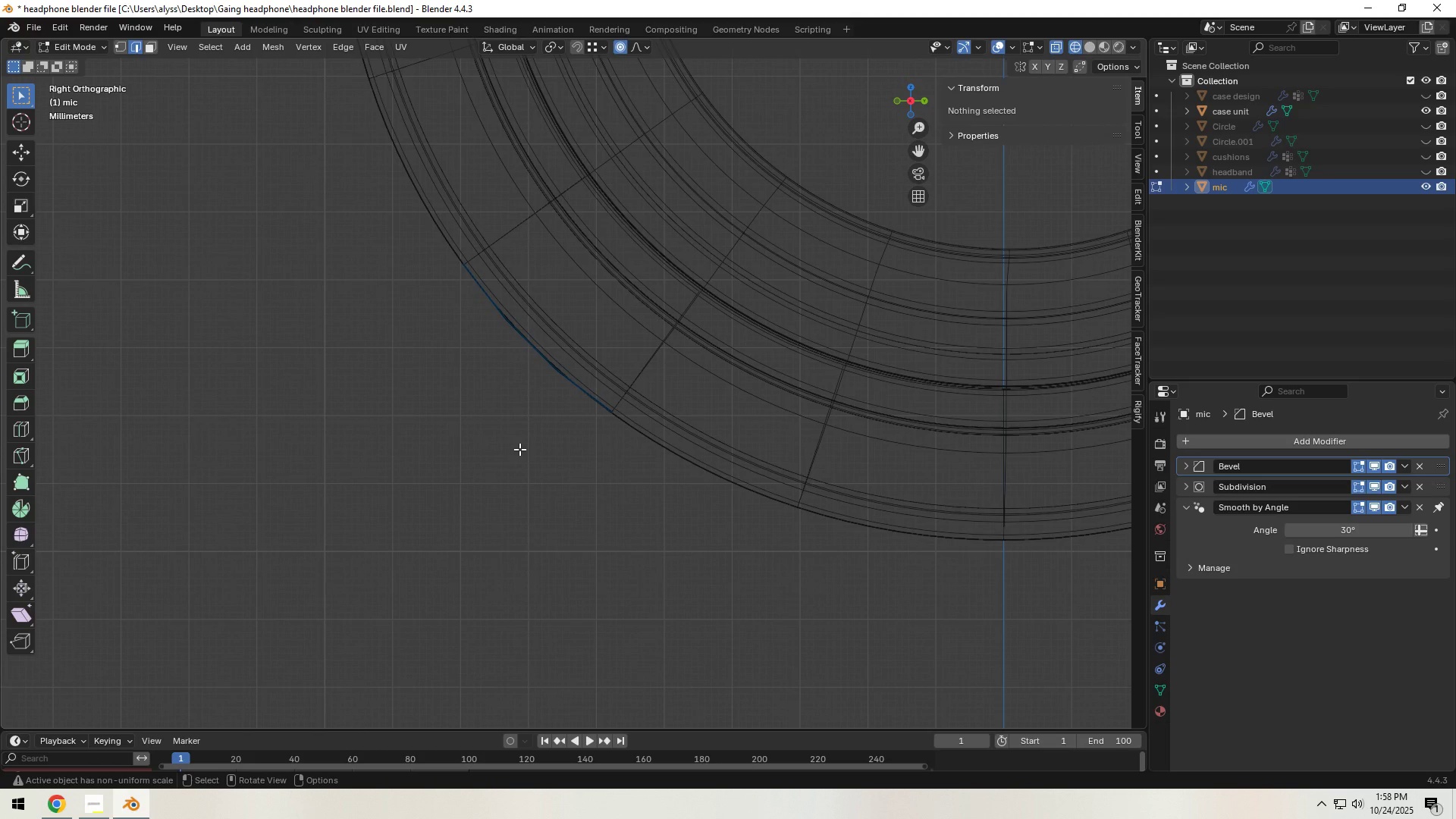 
key(Z)
 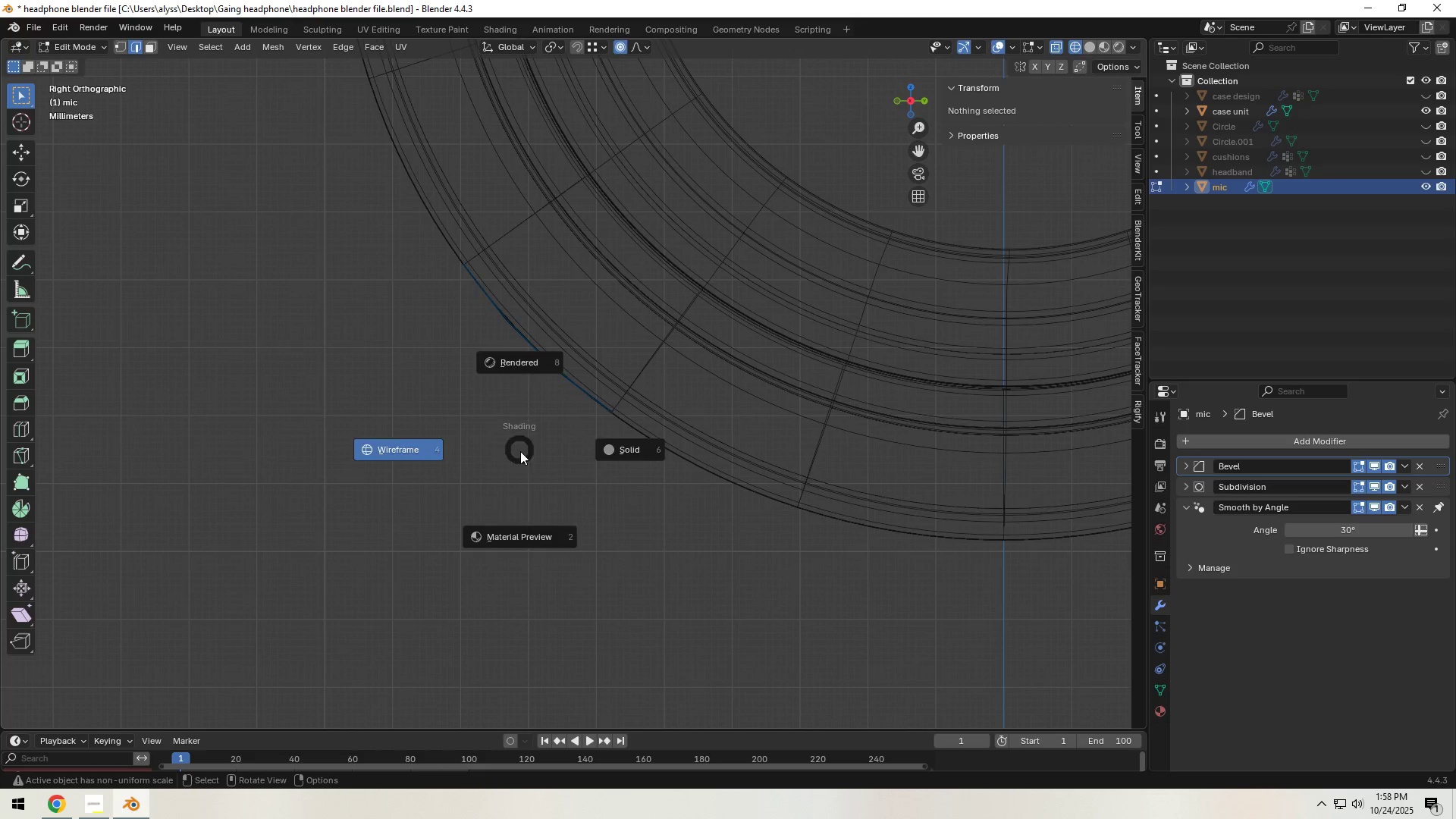 
right_click([520, 451])
 